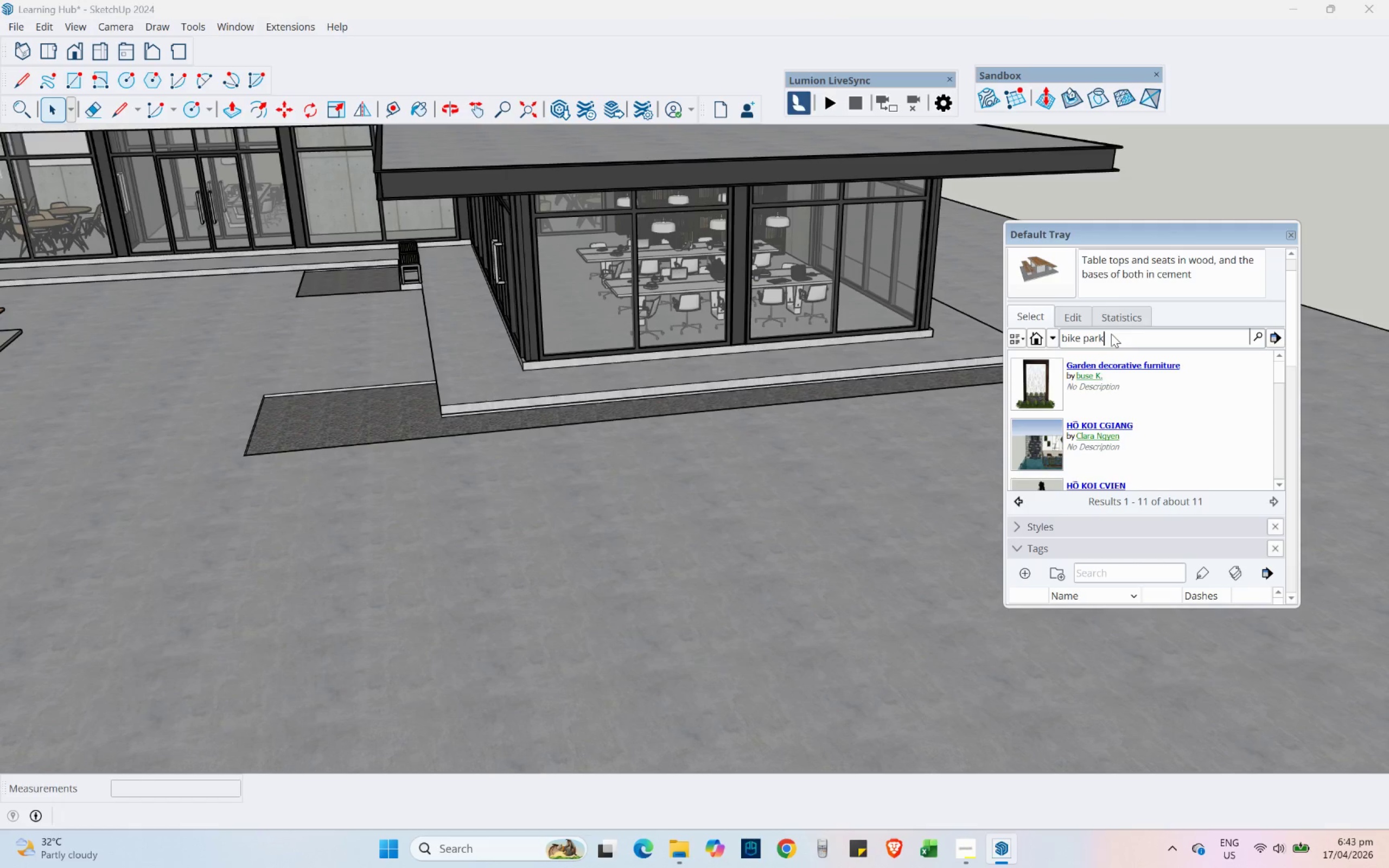 
key(Enter)
 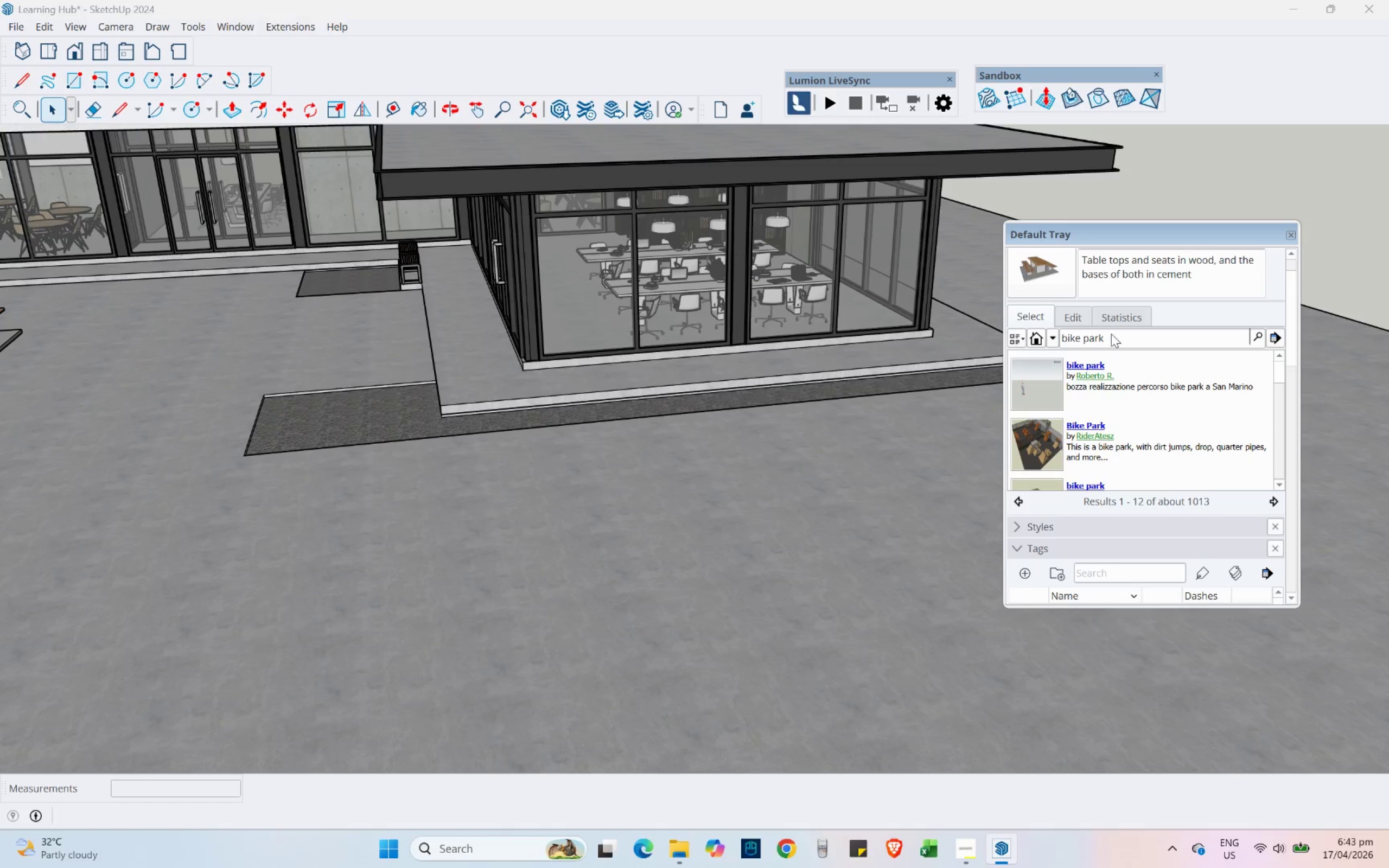 
wait(20.02)
 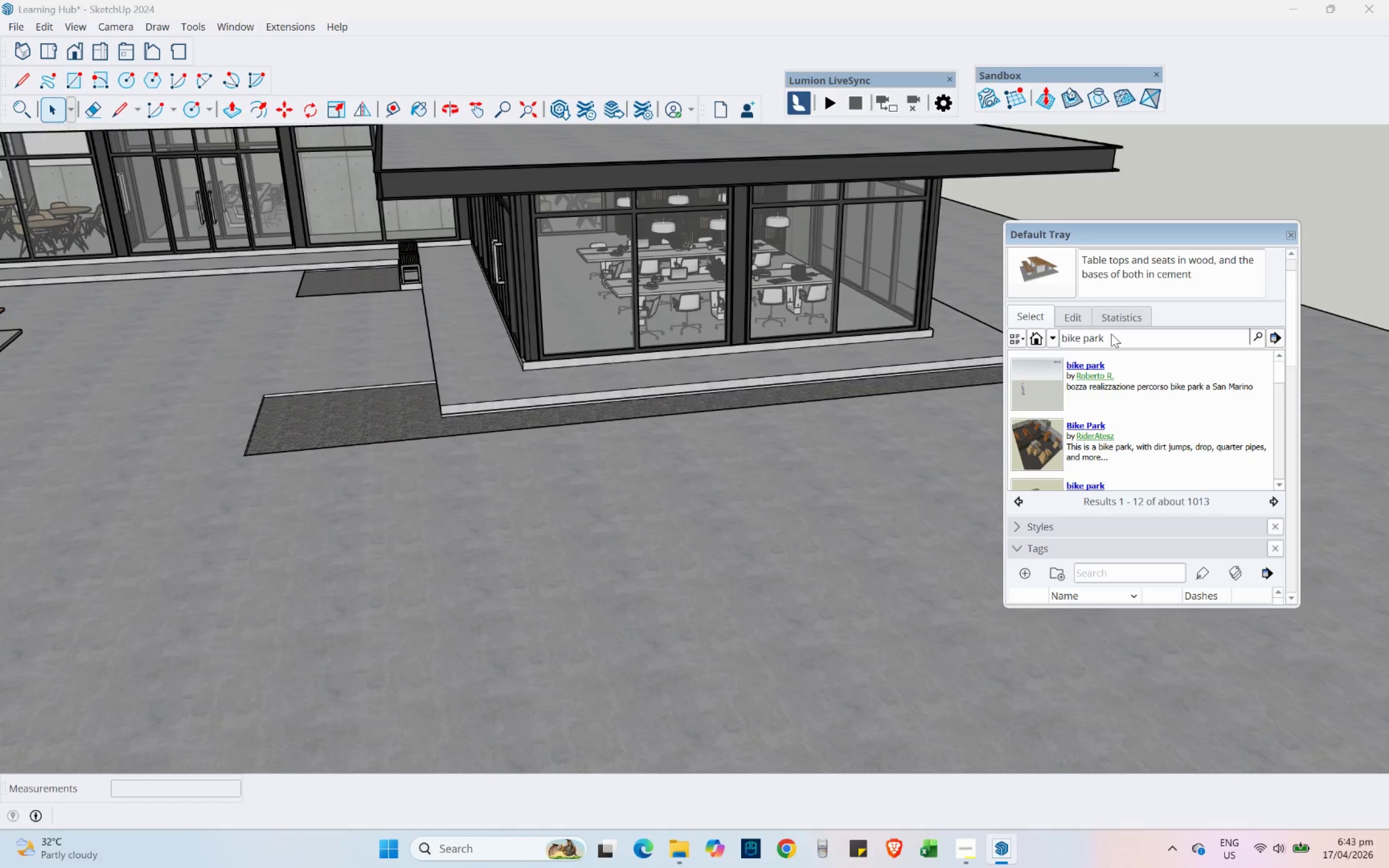 
left_click_drag(start_coordinate=[1125, 340], to_coordinate=[1015, 332])
 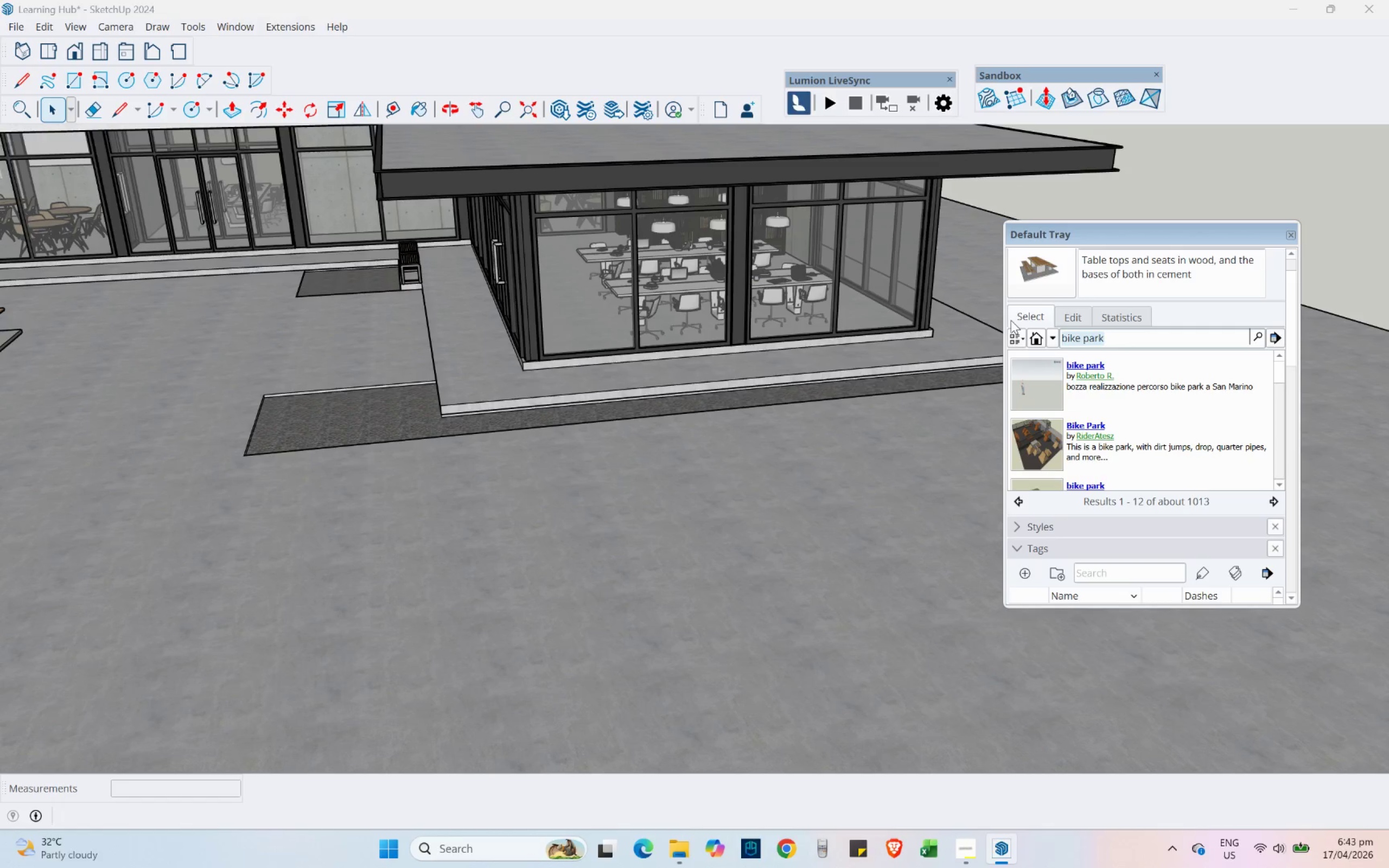 
key(B)
 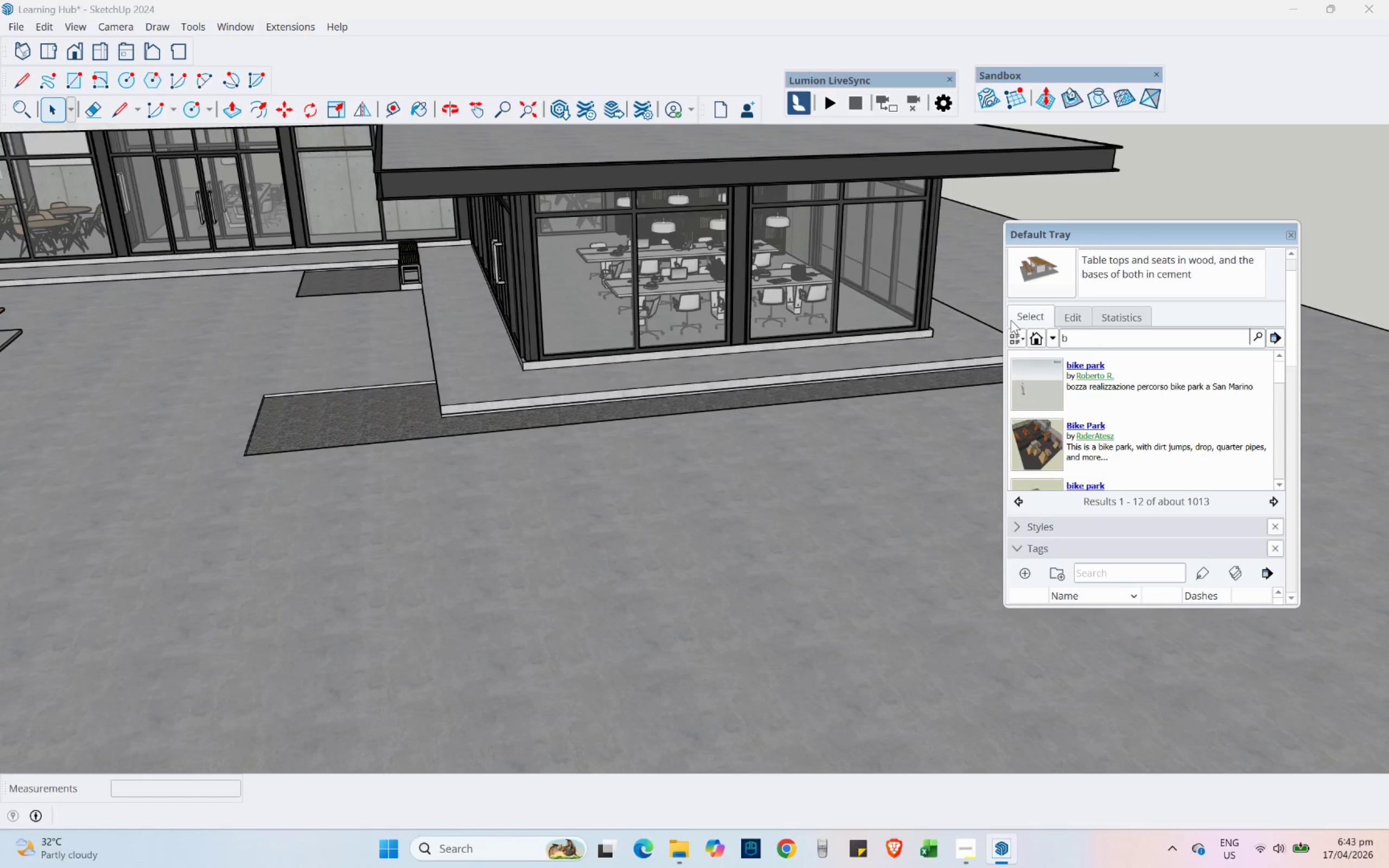 
wait(6.7)
 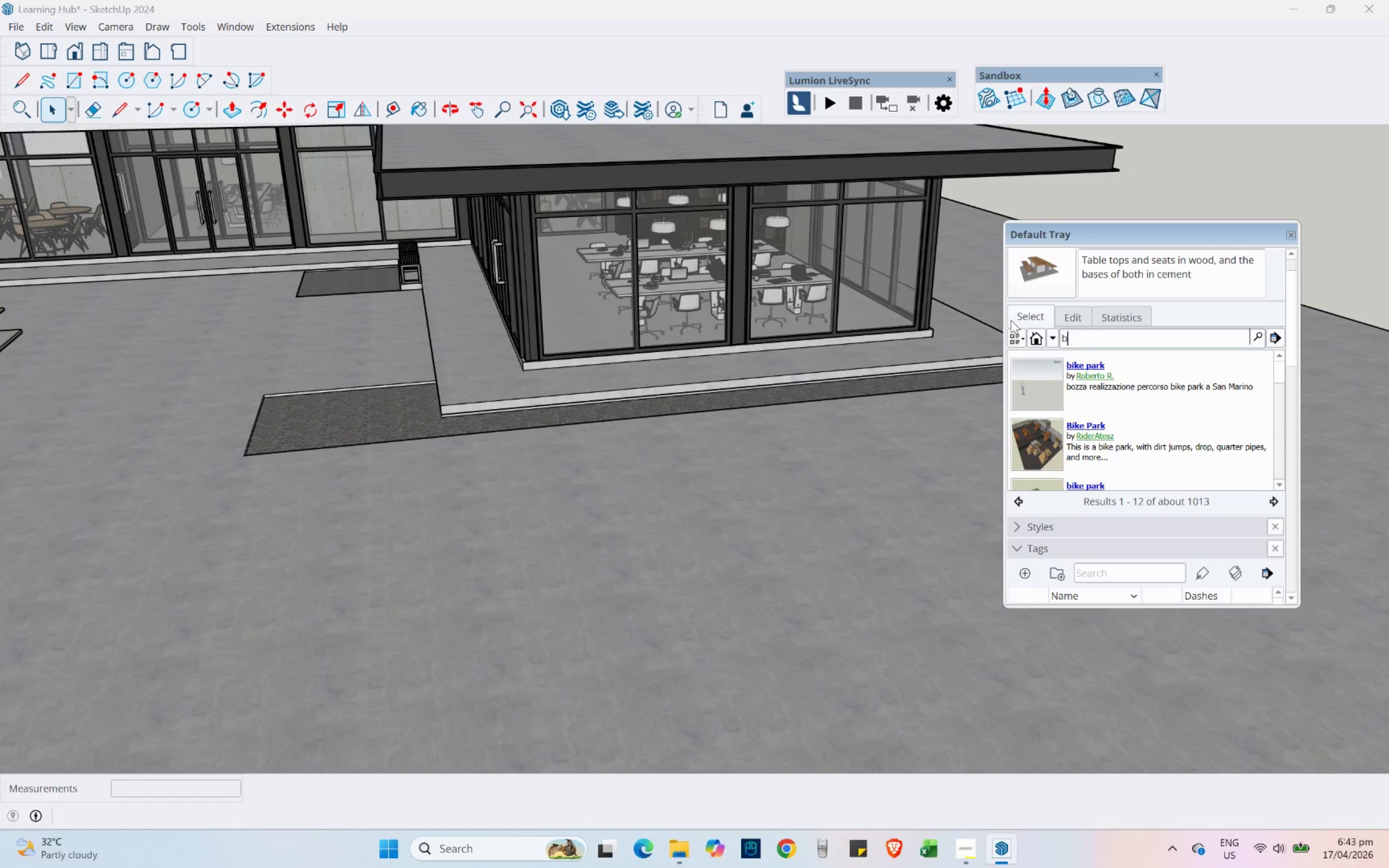 
type(icycle rack)
 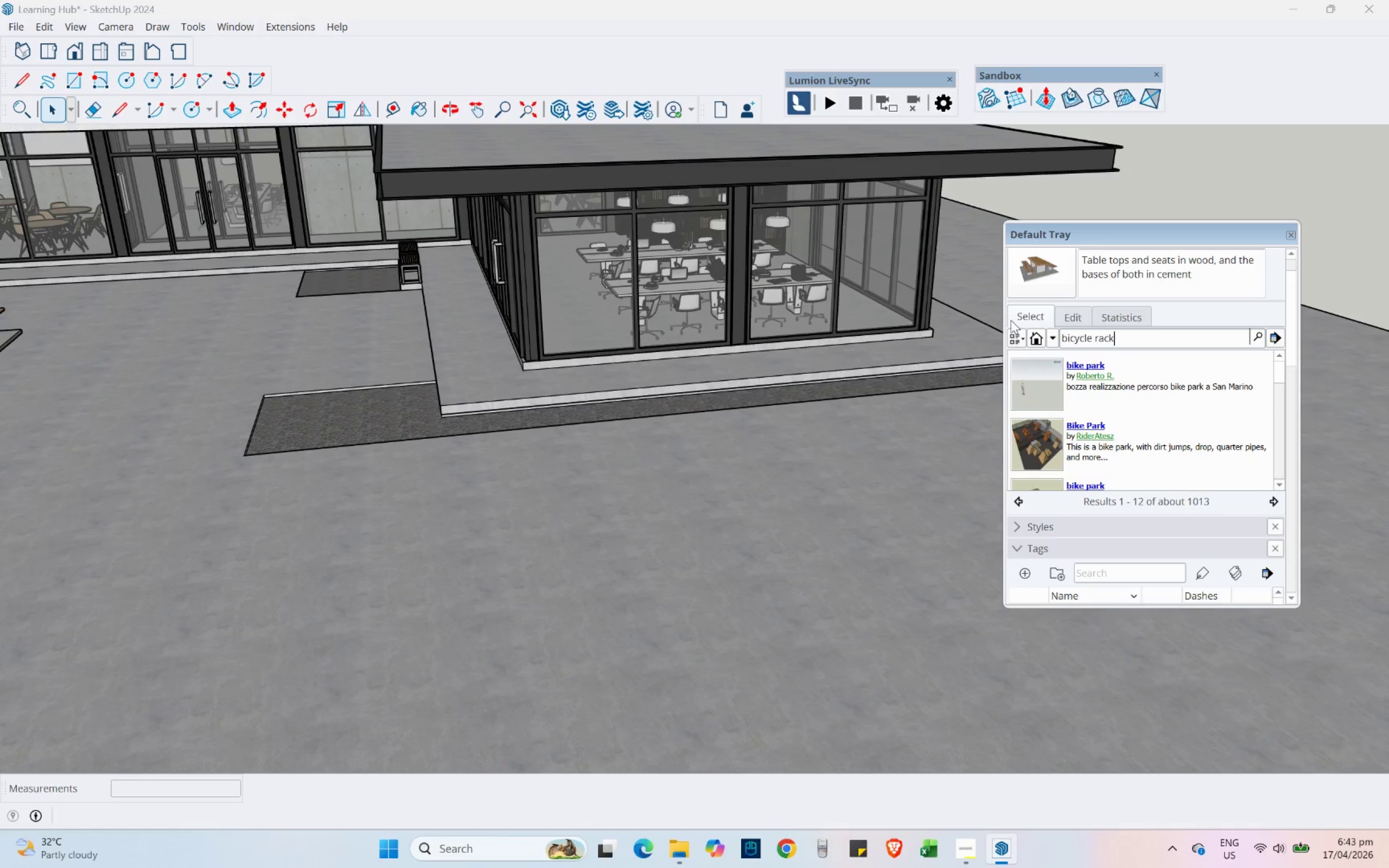 
key(Enter)
 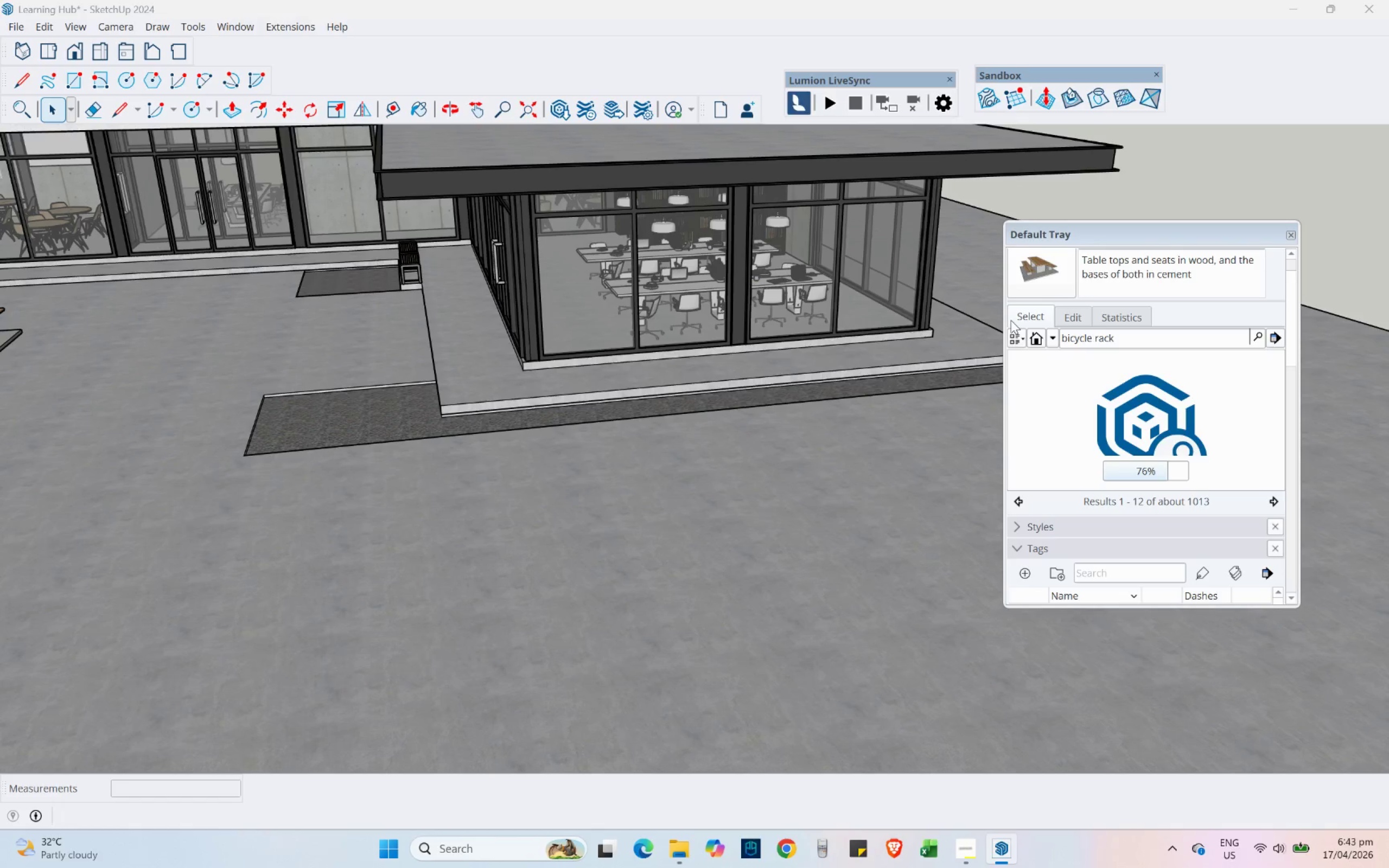 
wait(11.72)
 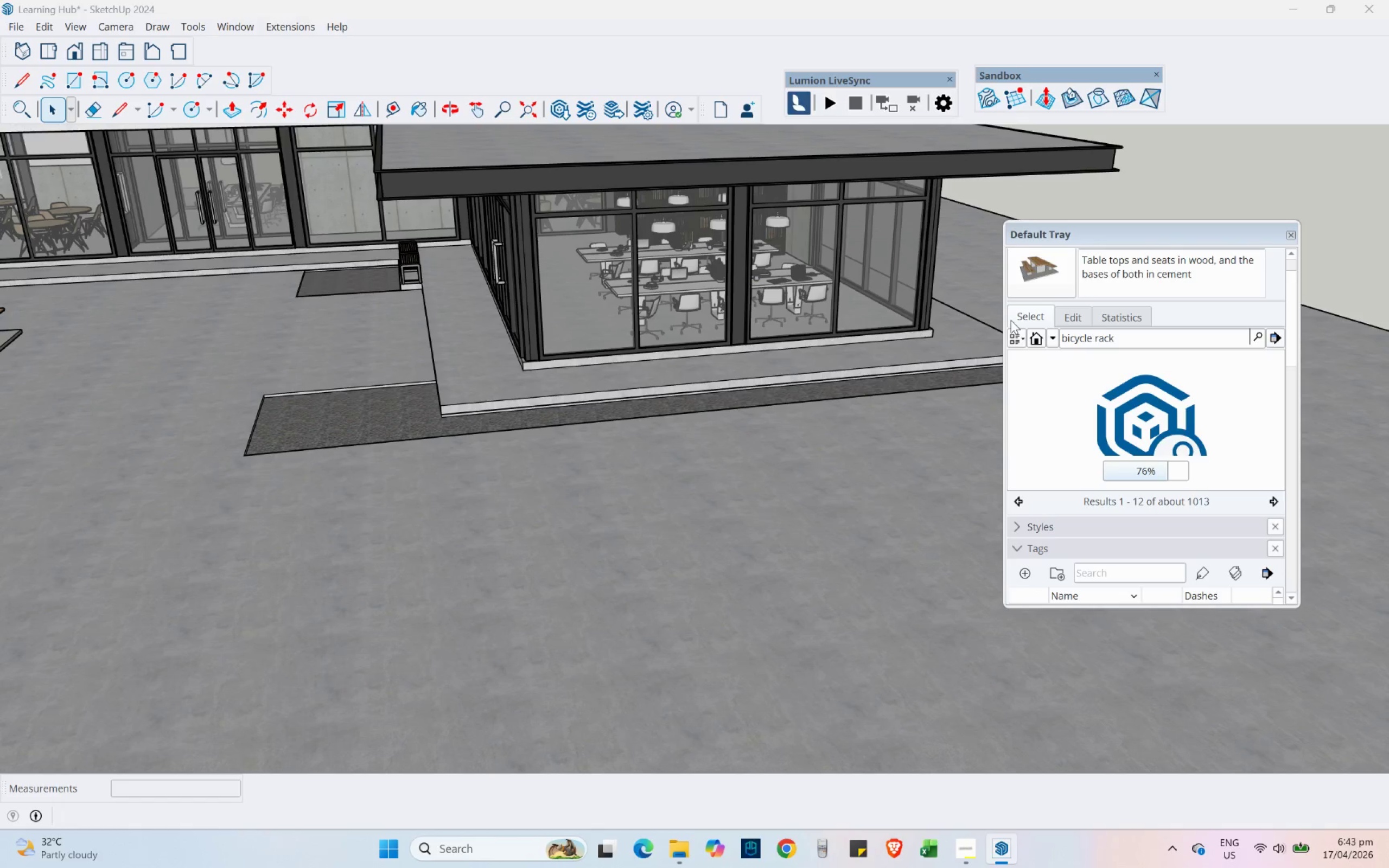 
scroll: coordinate [1061, 411], scroll_direction: down, amount: 4.0
 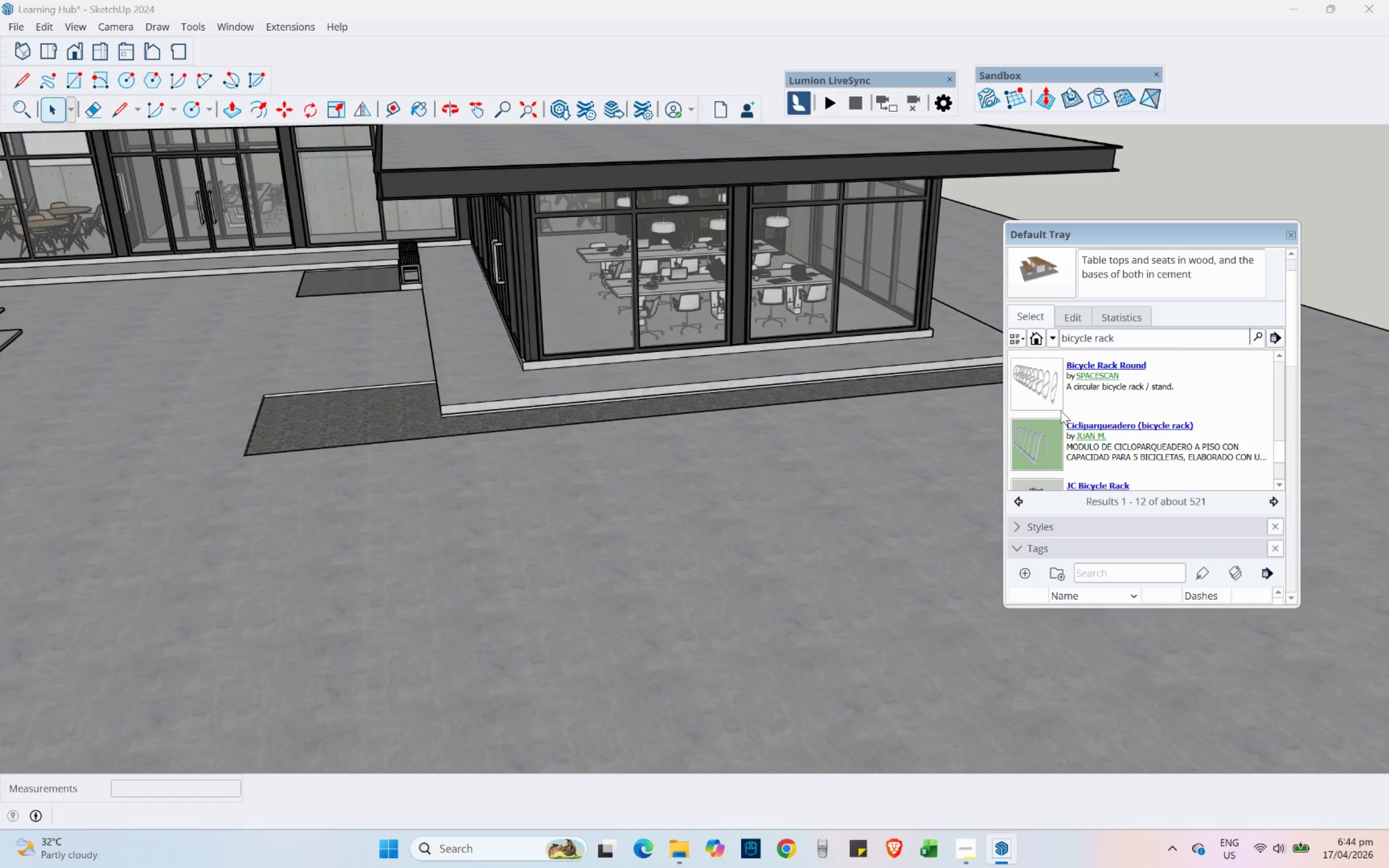 
scroll: coordinate [1061, 411], scroll_direction: up, amount: 5.0
 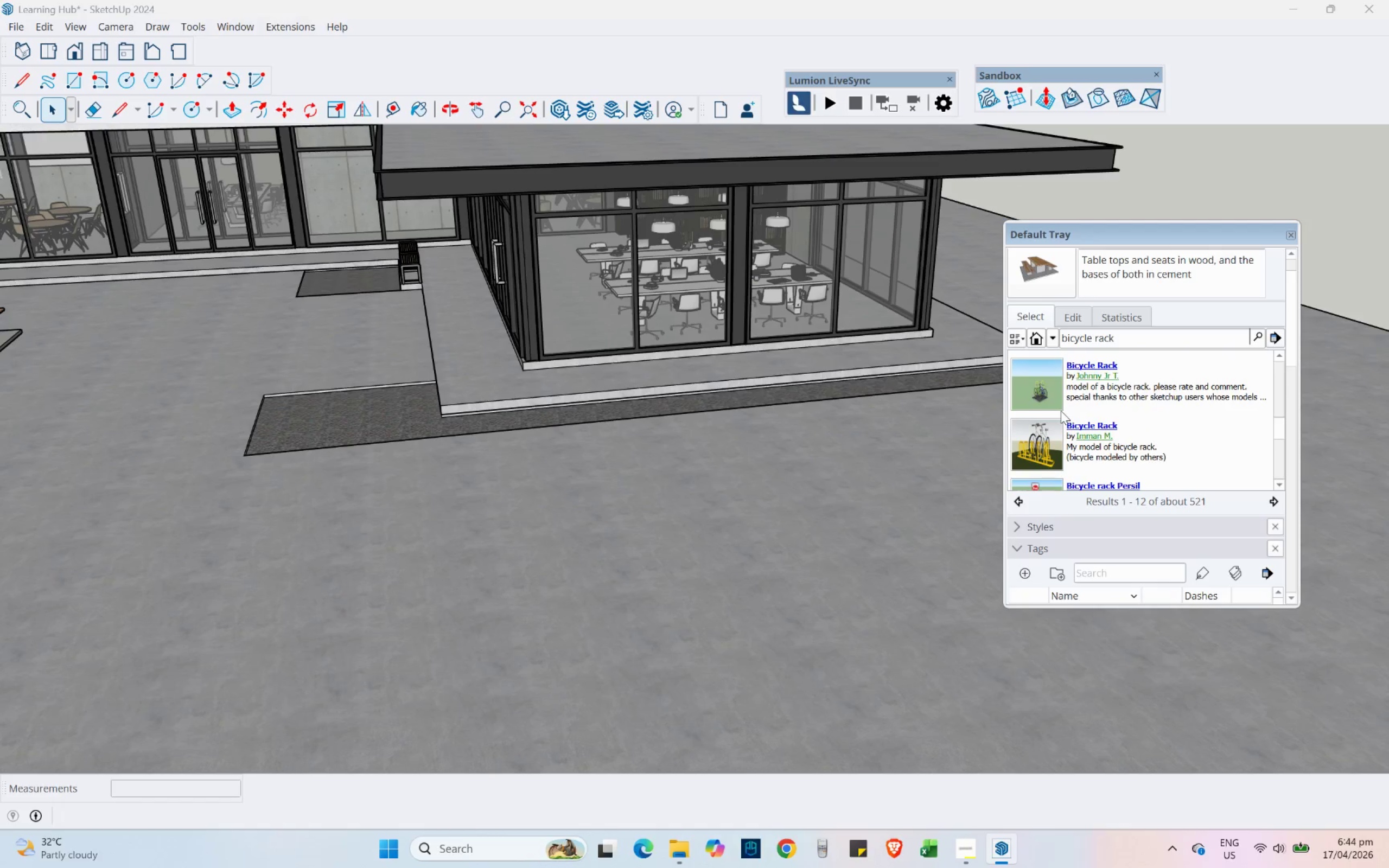 
left_click([1034, 447])
 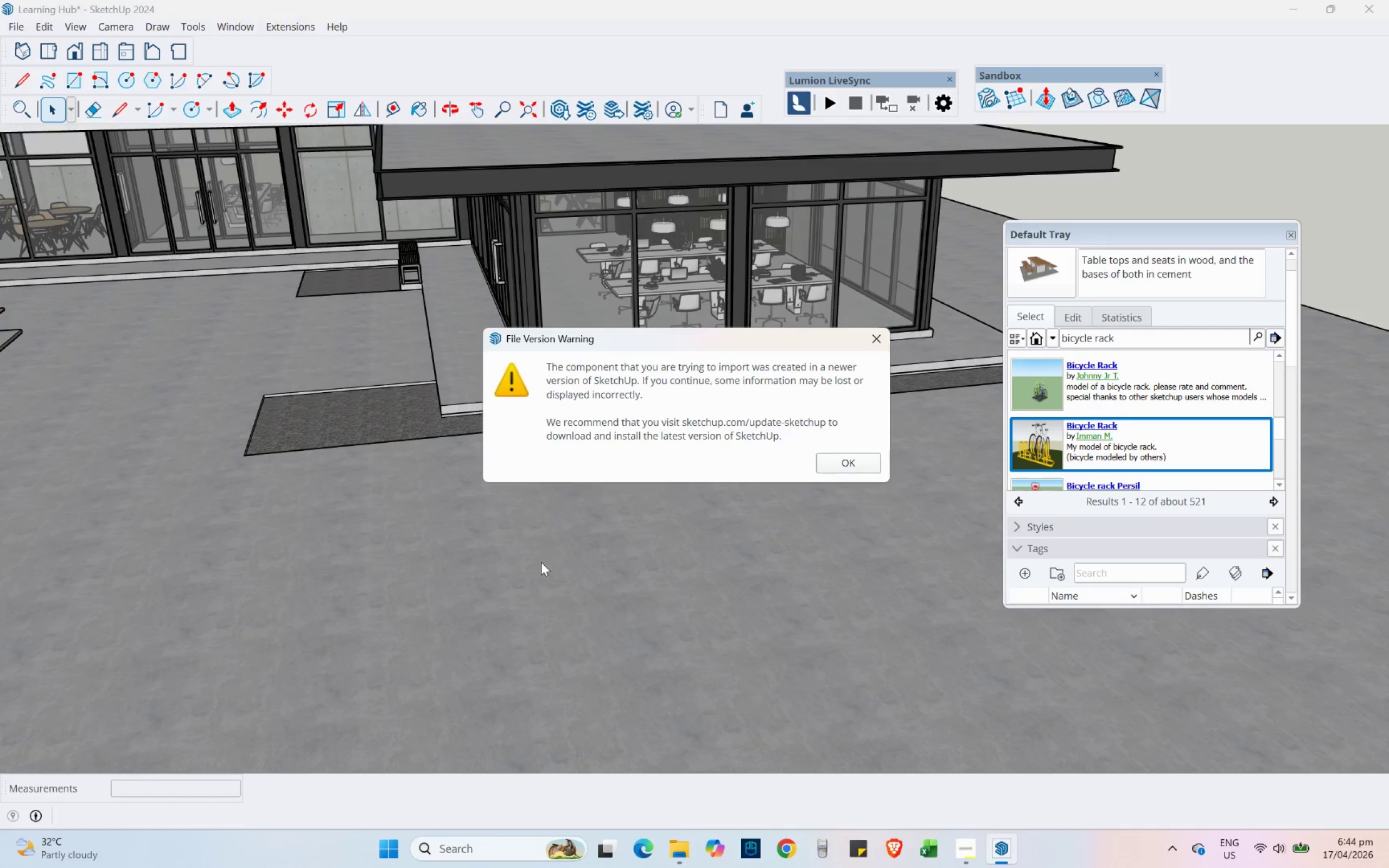 
left_click([848, 472])
 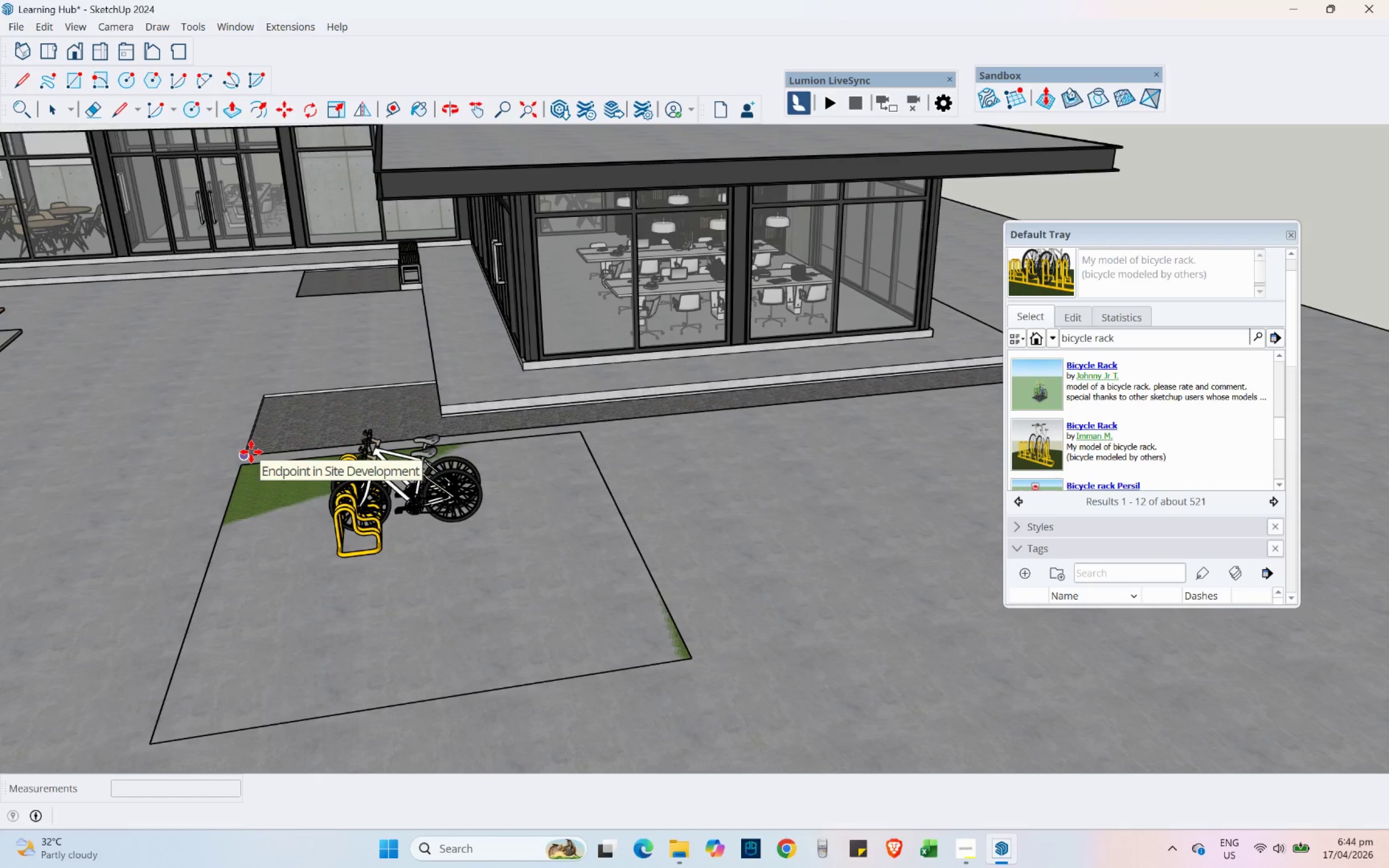 
wait(5.73)
 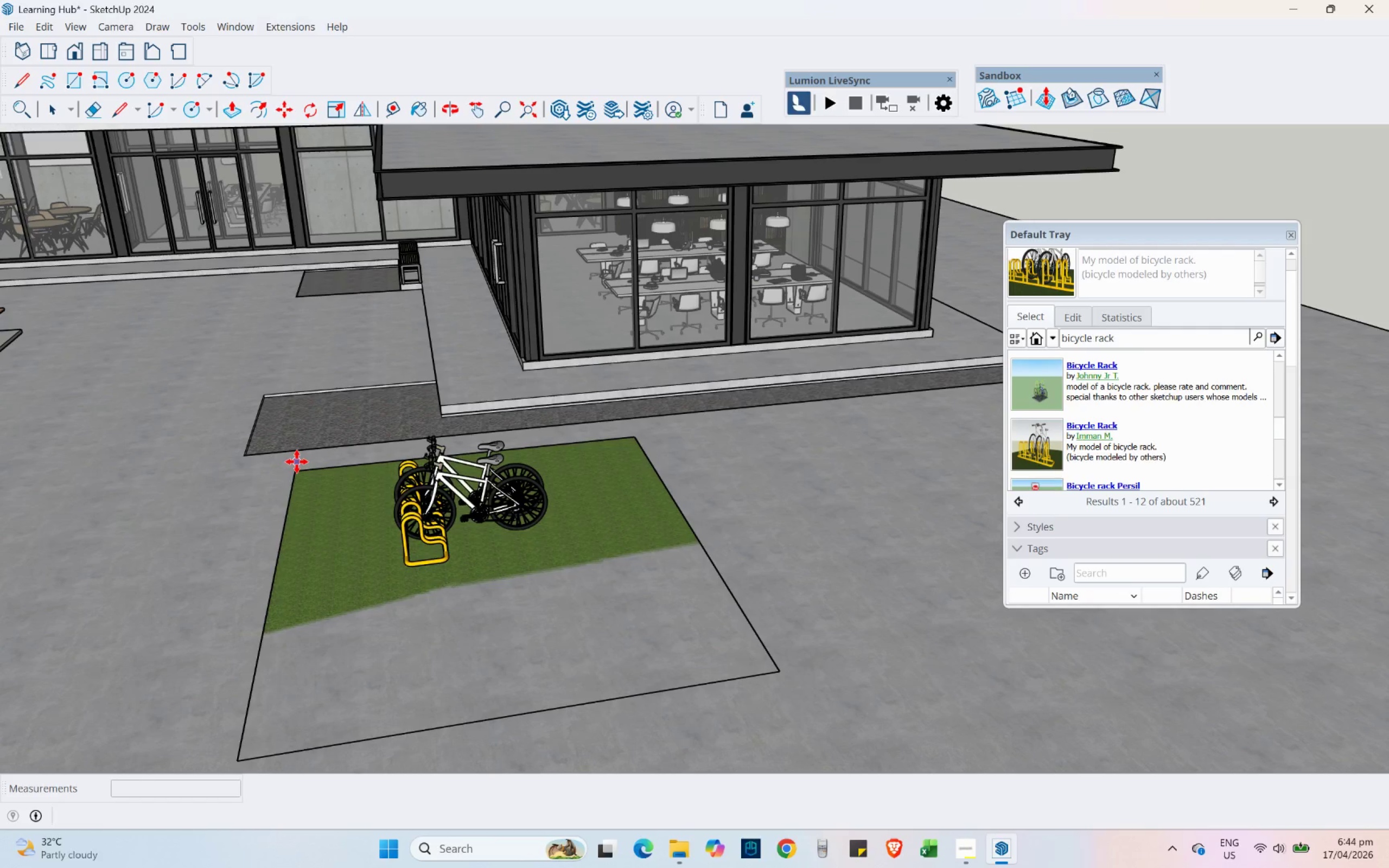 
left_click([251, 452])
 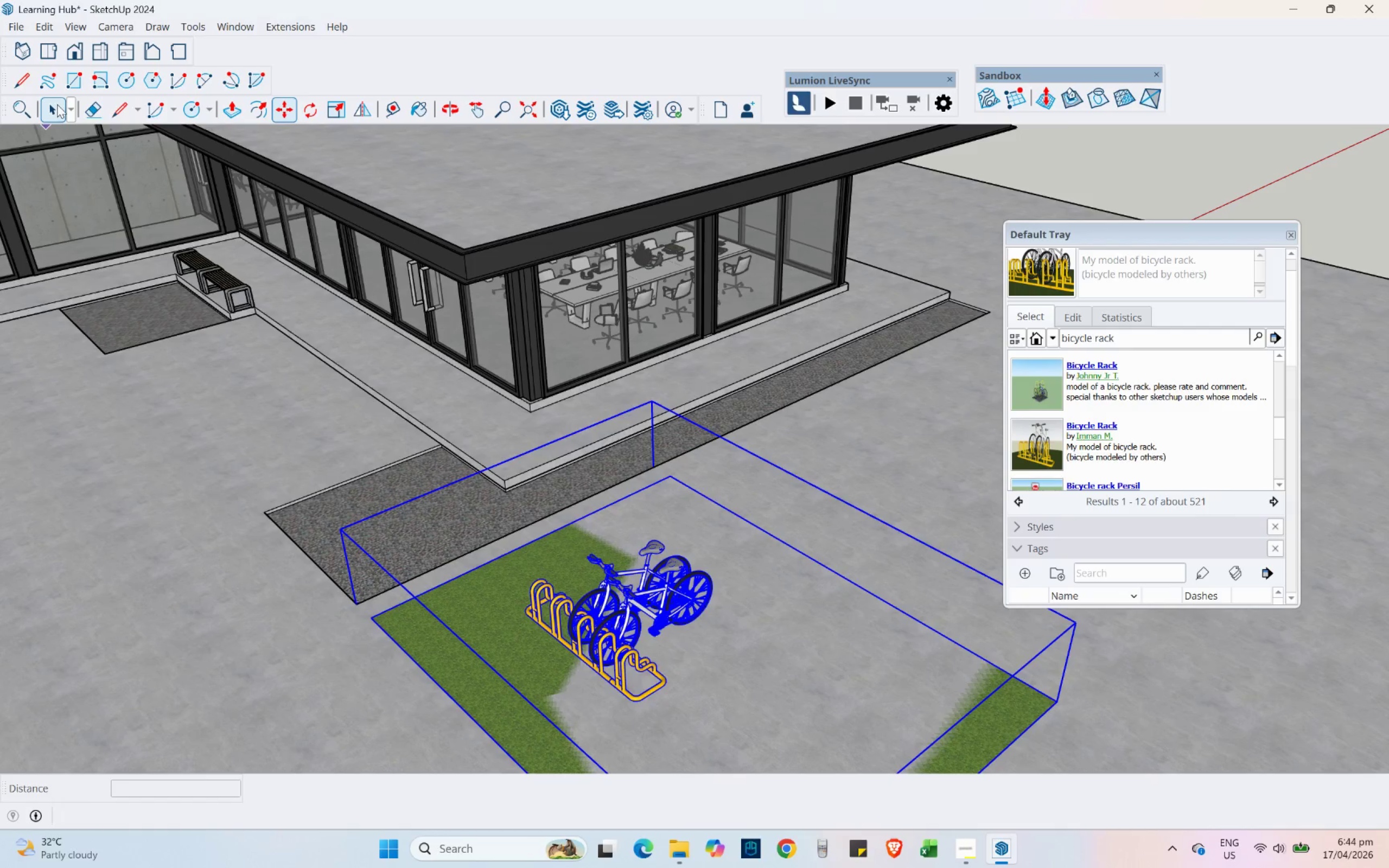 
scroll: coordinate [632, 586], scroll_direction: none, amount: 0.0
 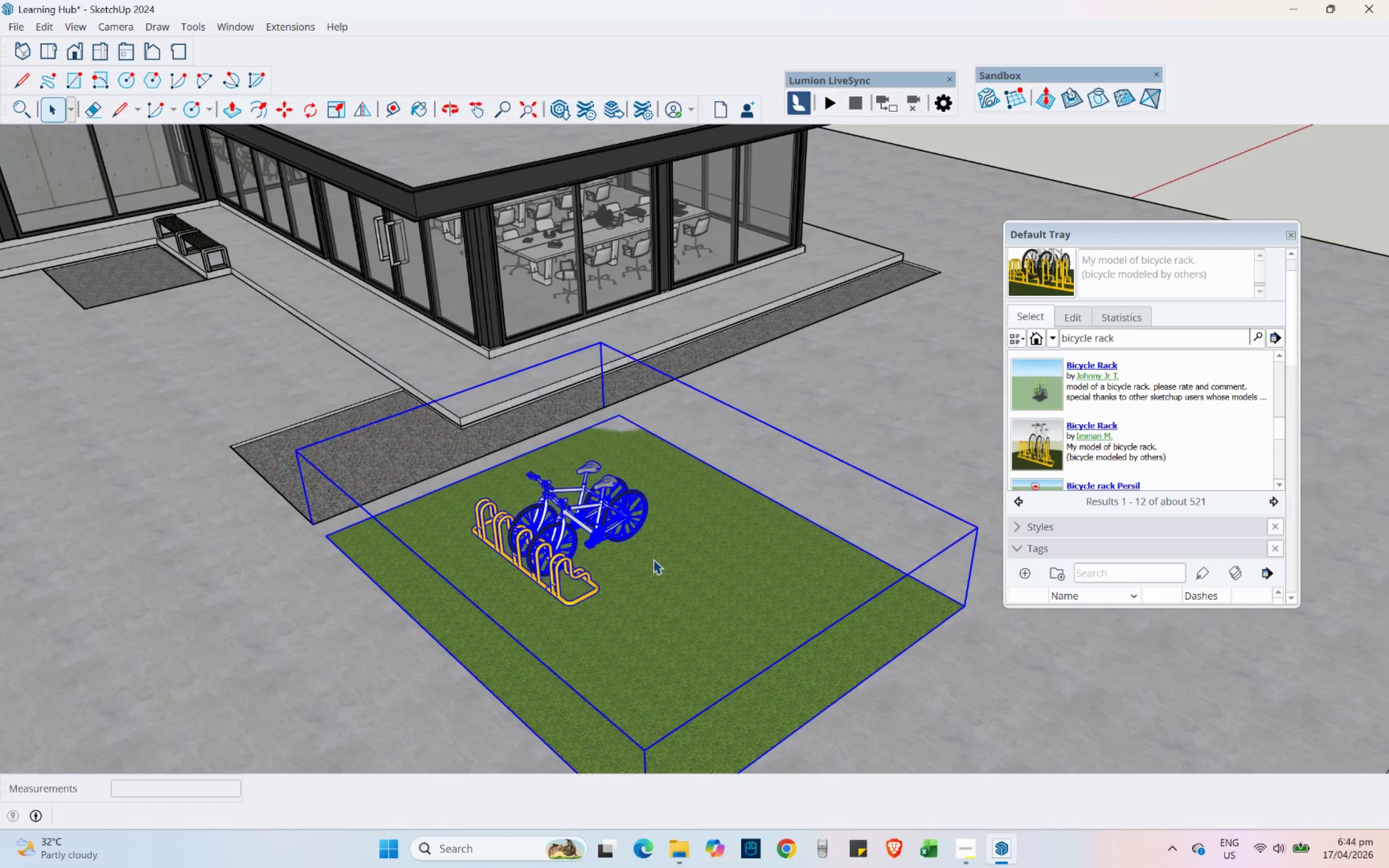 
wait(7.57)
 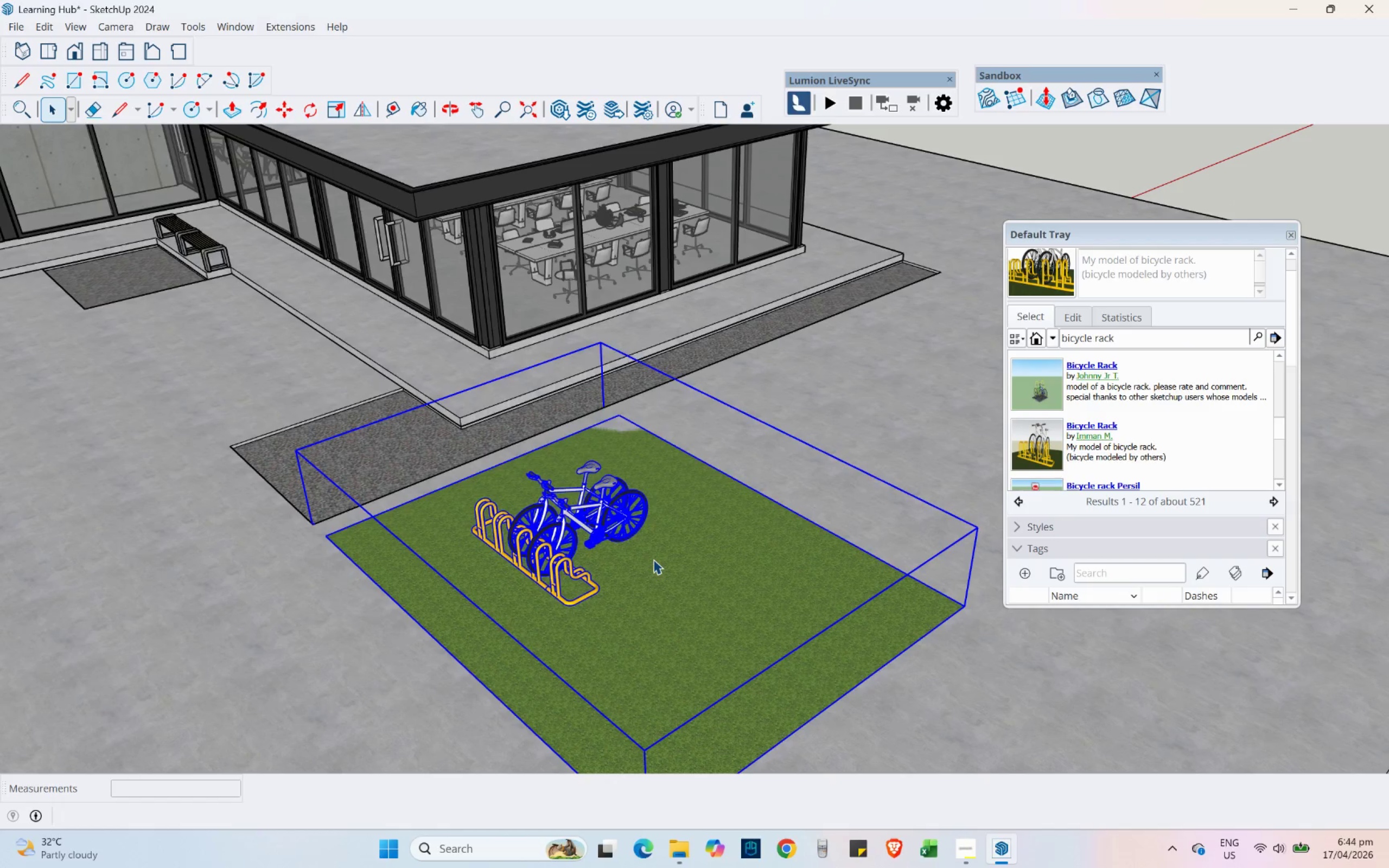 
scroll: coordinate [627, 447], scroll_direction: down, amount: 2.0
 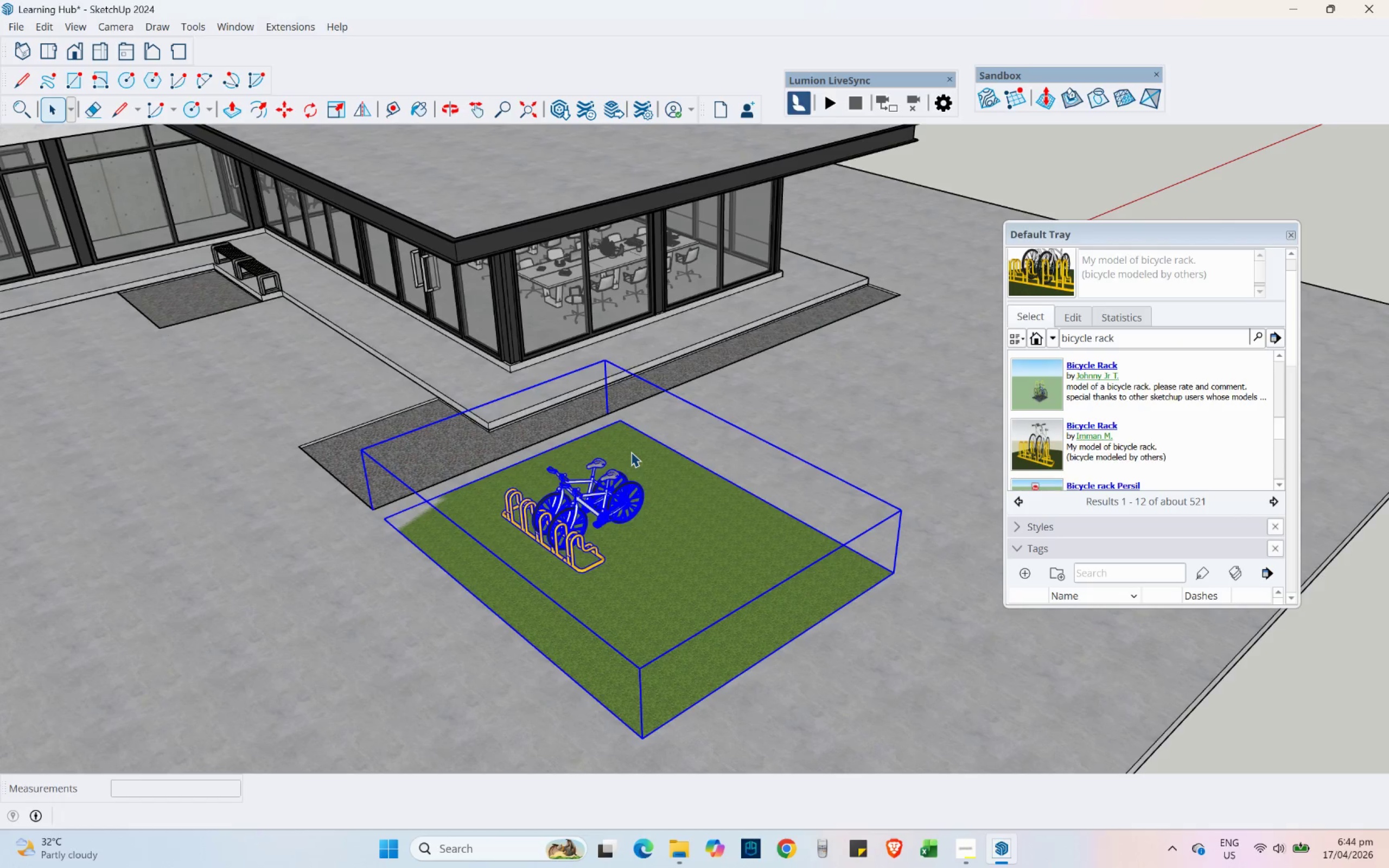 
left_click([662, 541])
 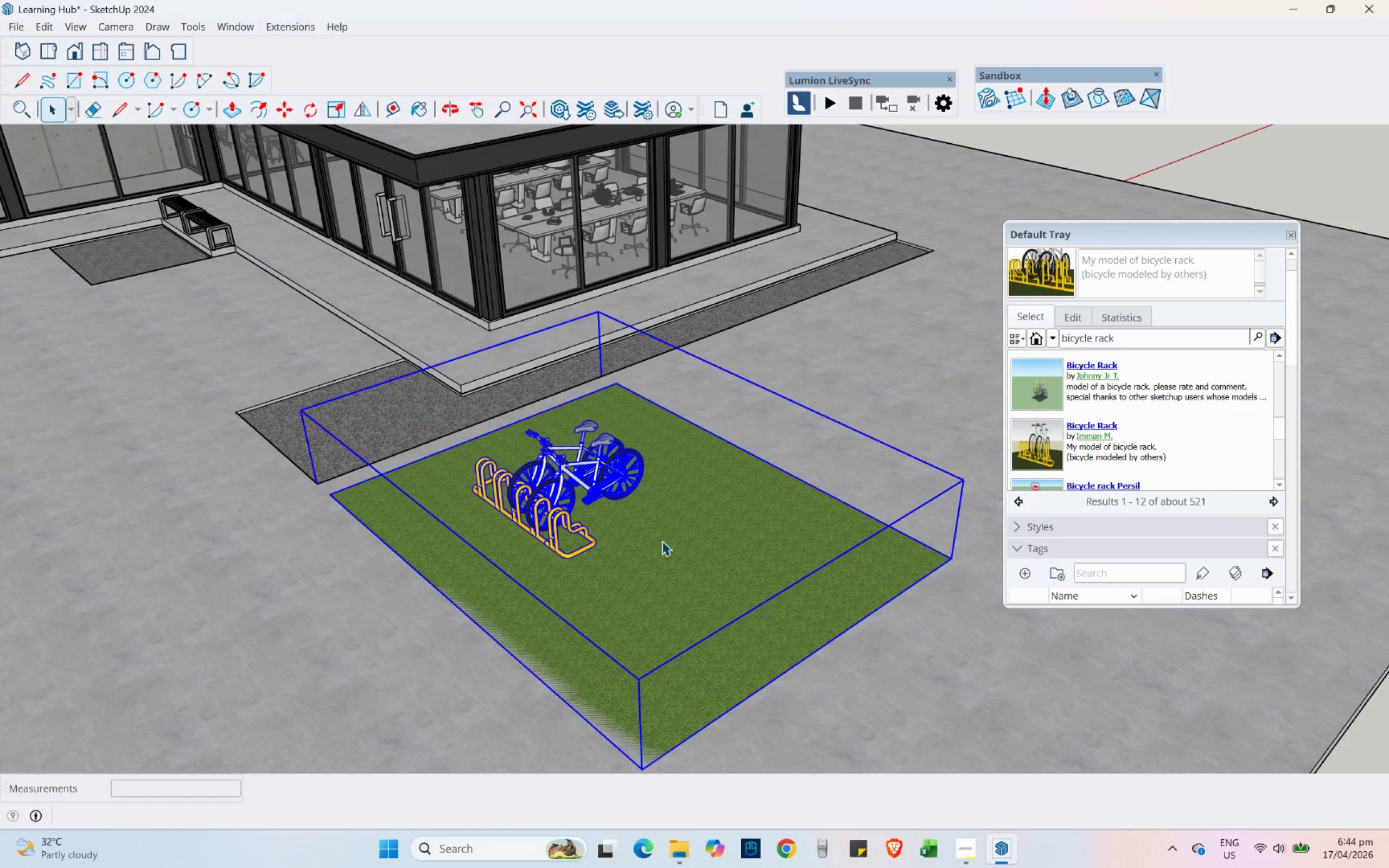 
scroll: coordinate [567, 503], scroll_direction: up, amount: 2.0
 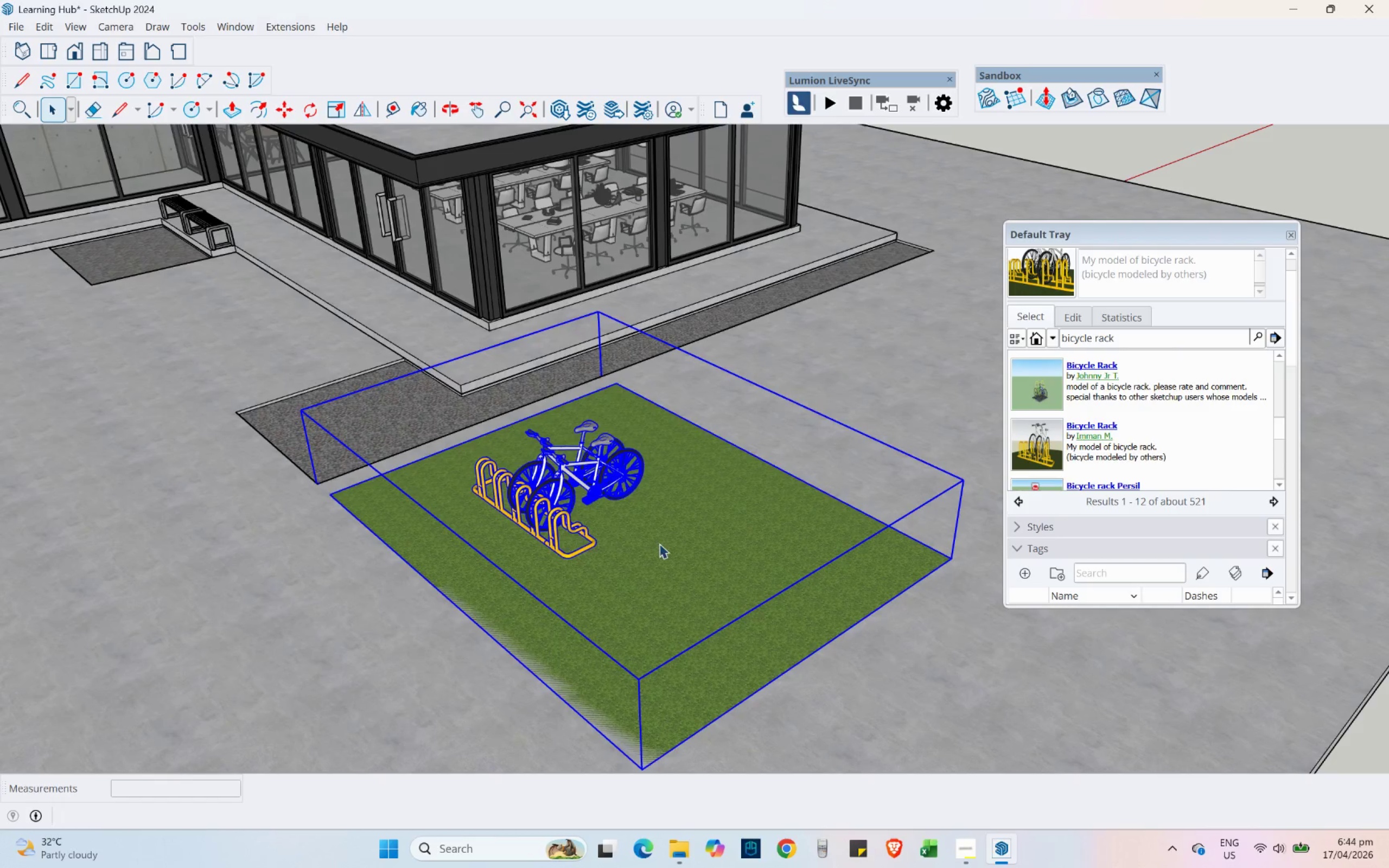 
double_click([662, 541])
 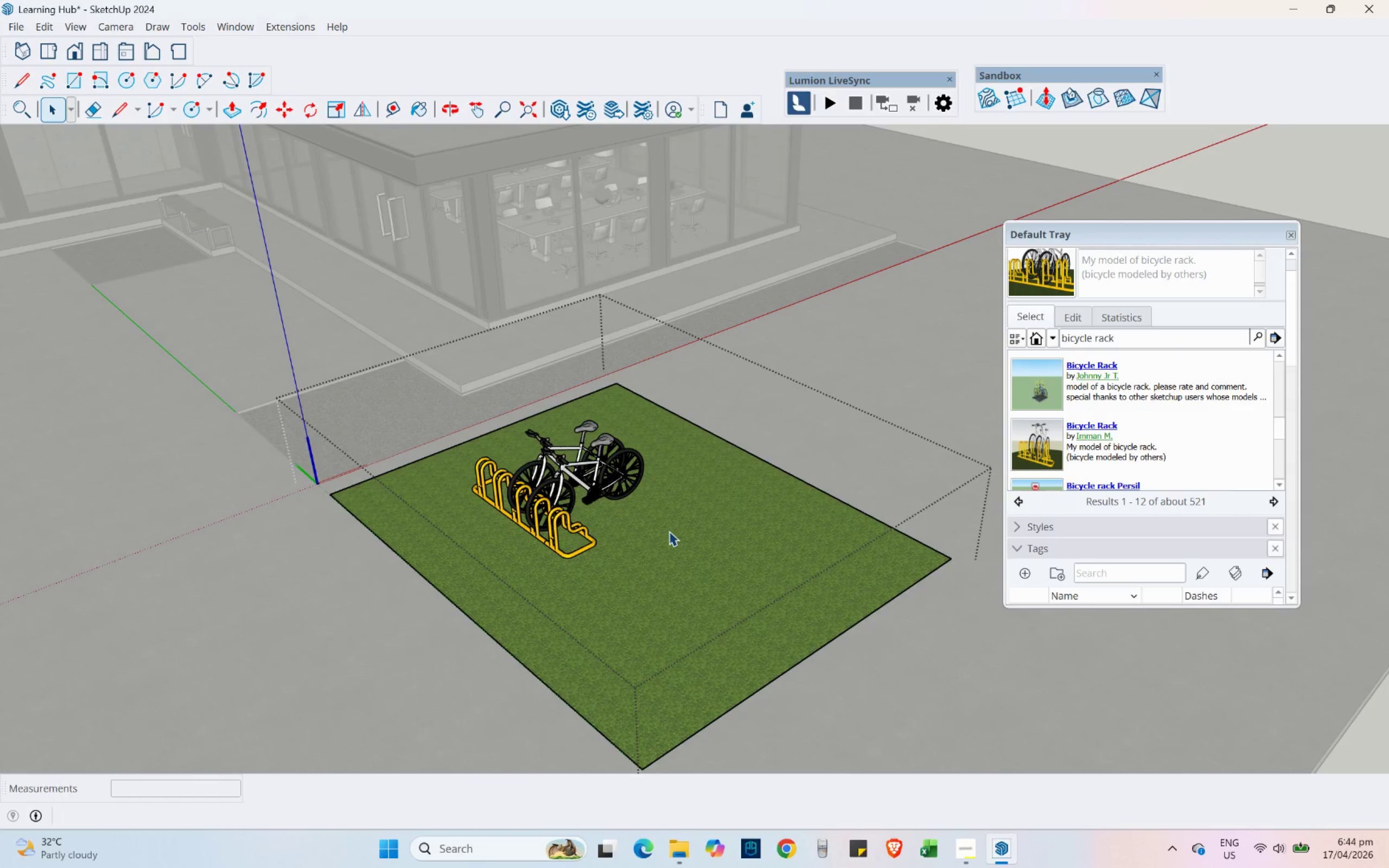 
triple_click([670, 528])
 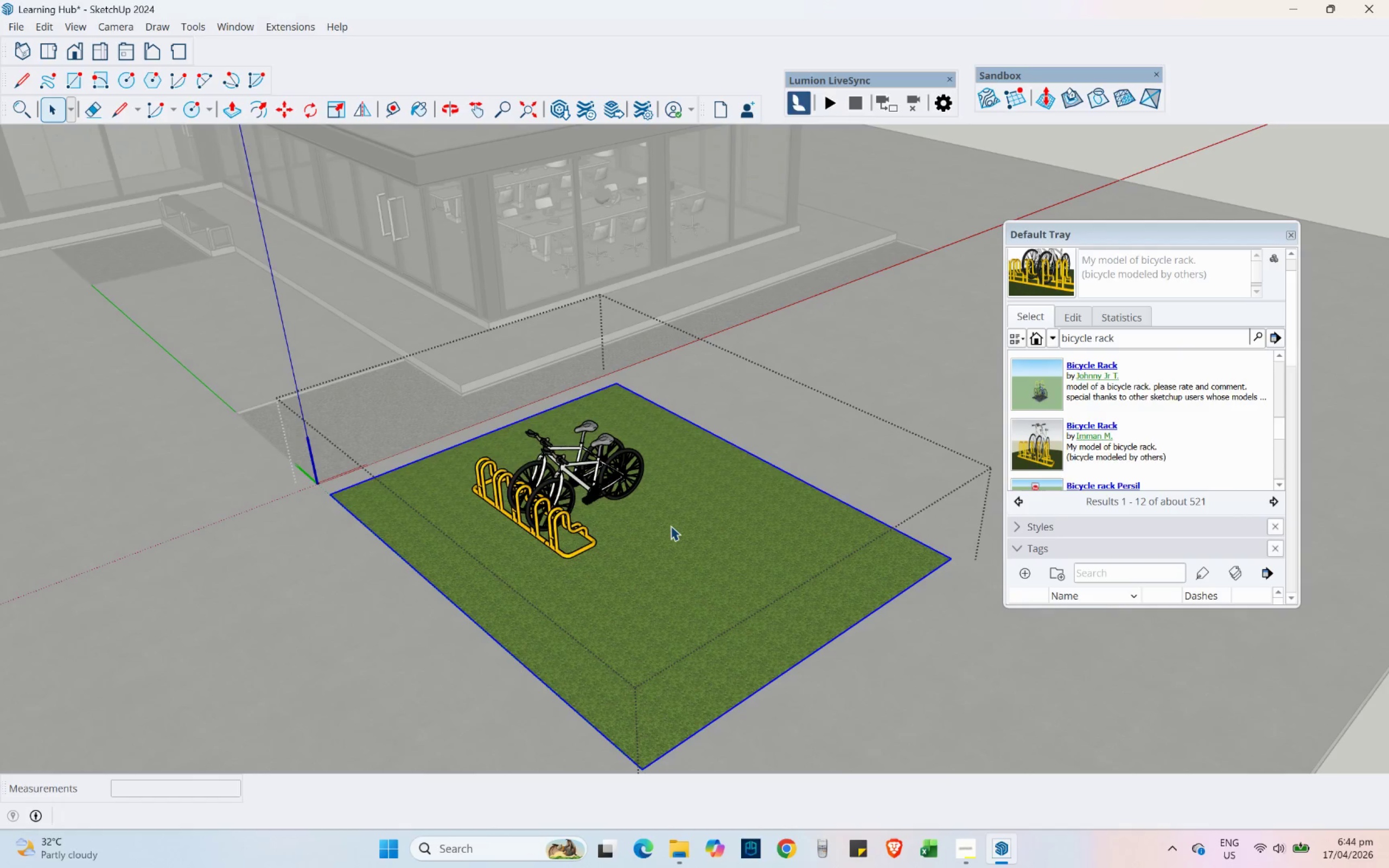 
key(Delete)
 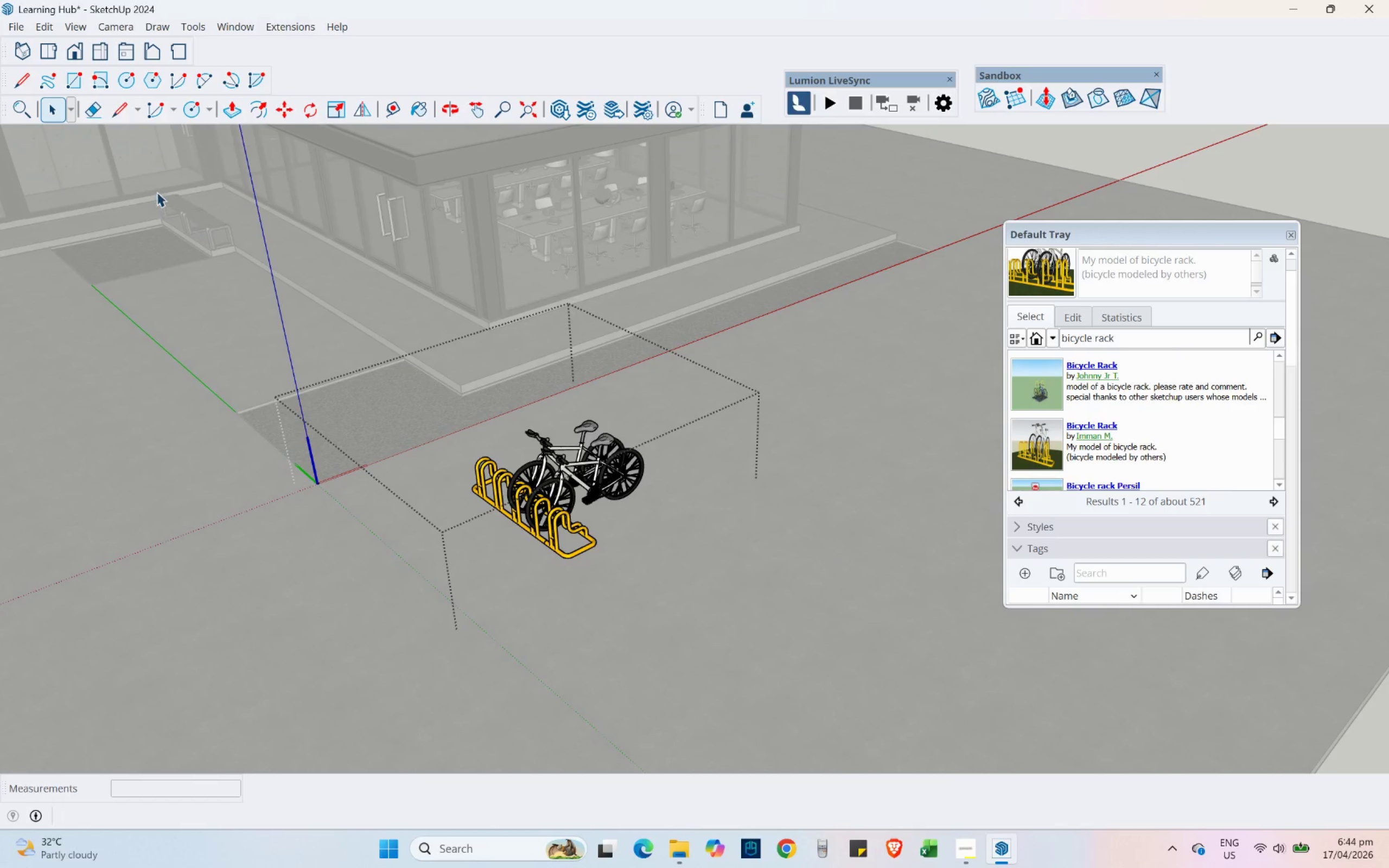 
key(Escape)
 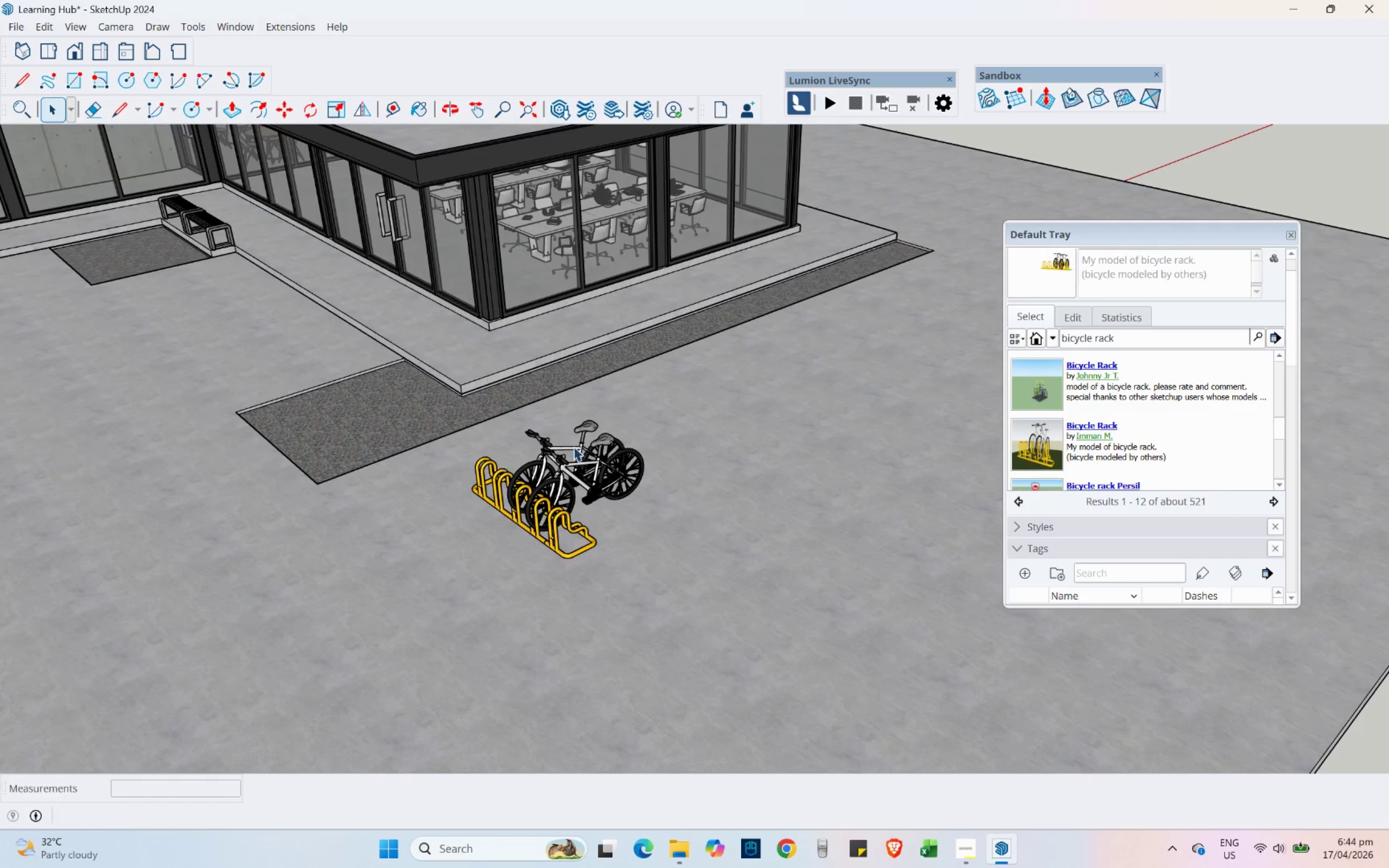 
left_click([557, 492])
 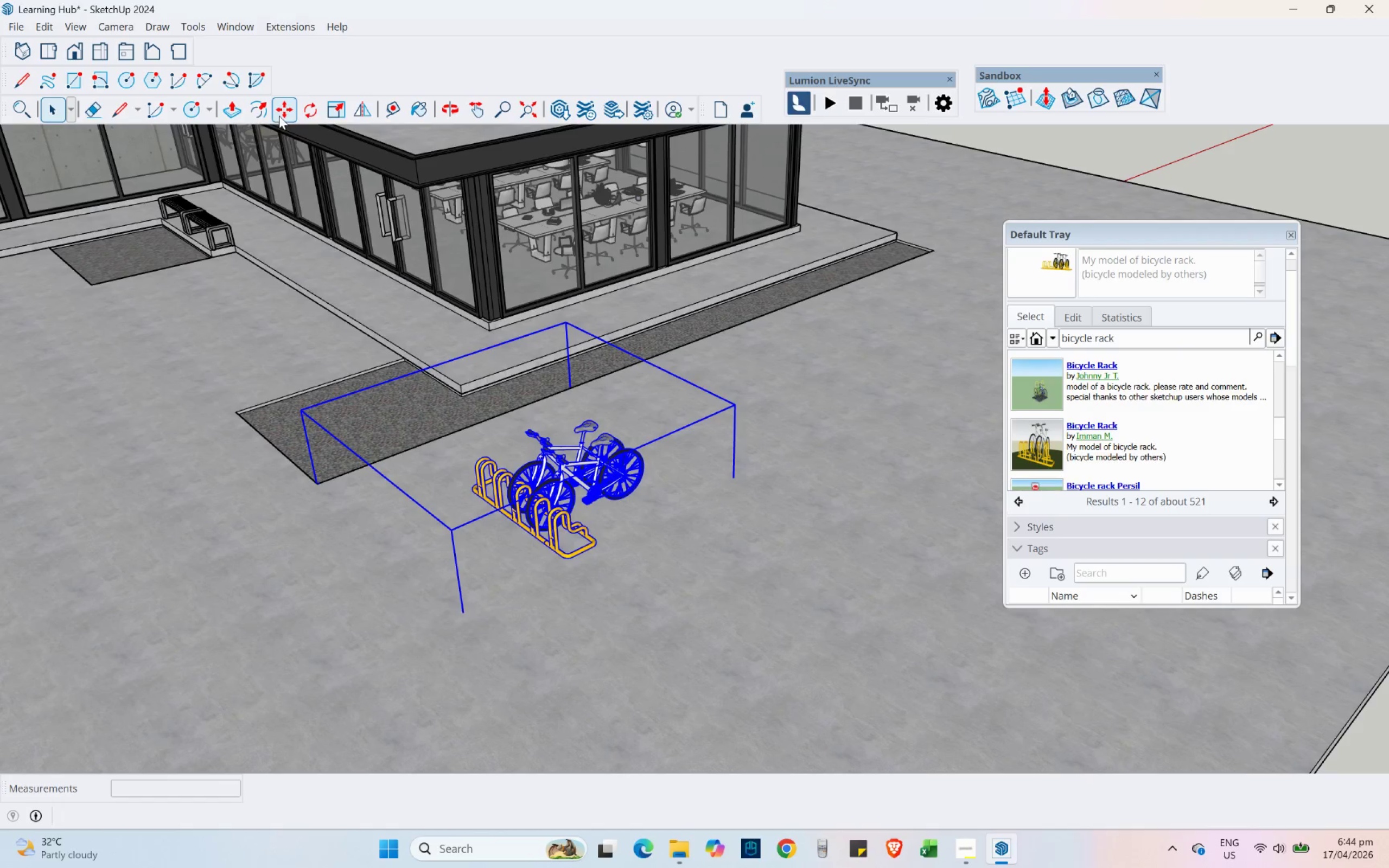 
left_click([311, 108])
 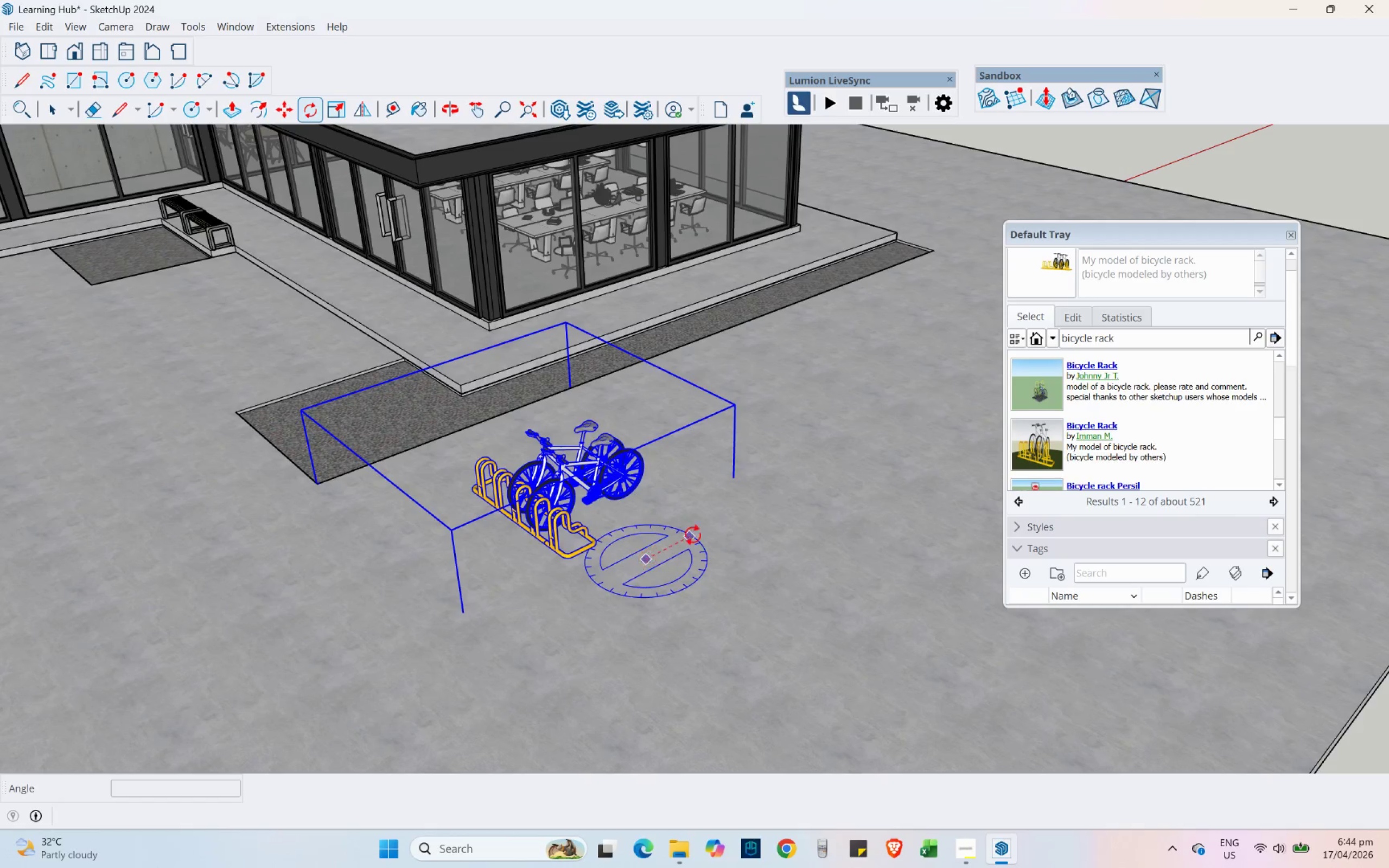 
left_click([708, 526])
 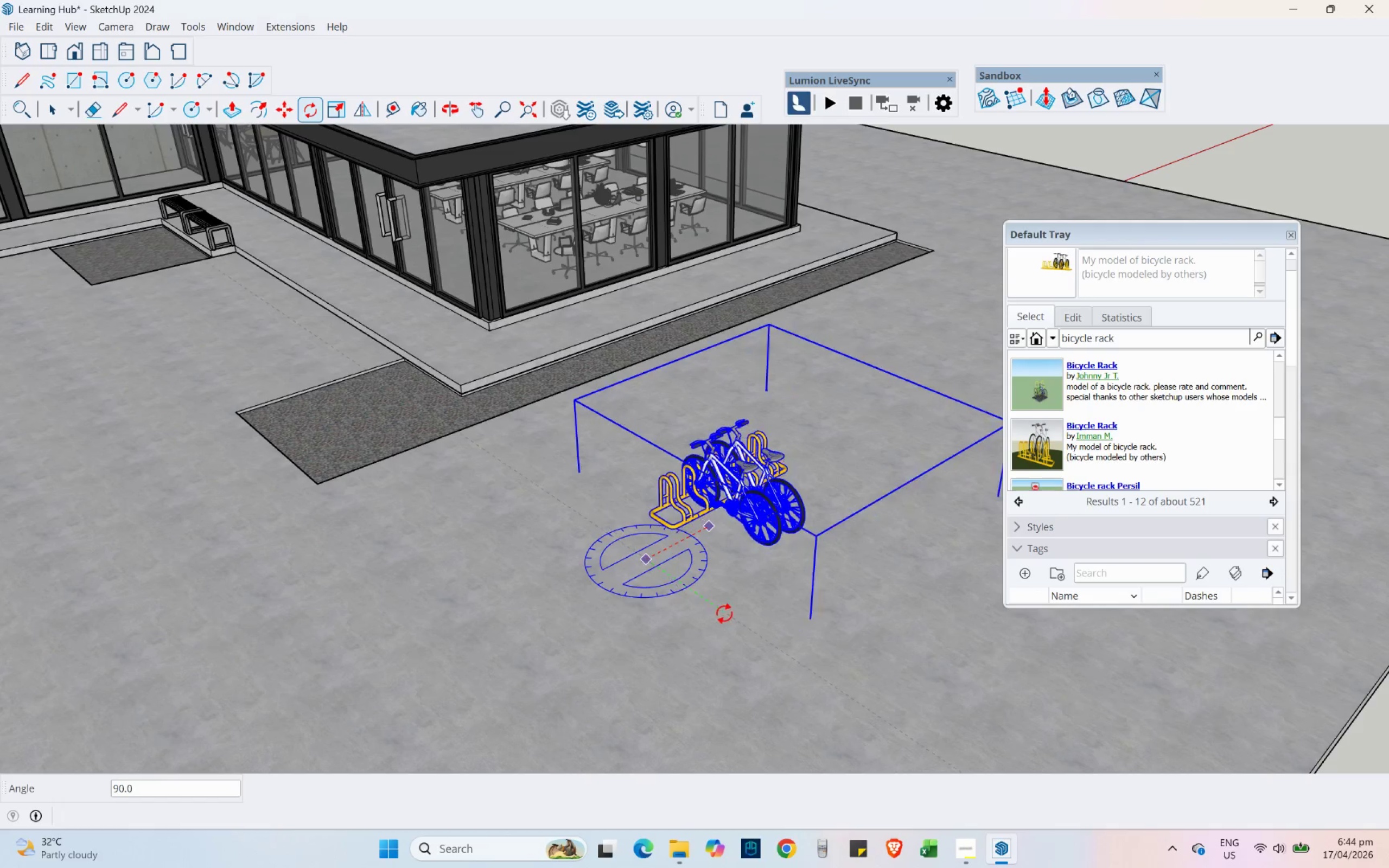 
left_click([725, 614])
 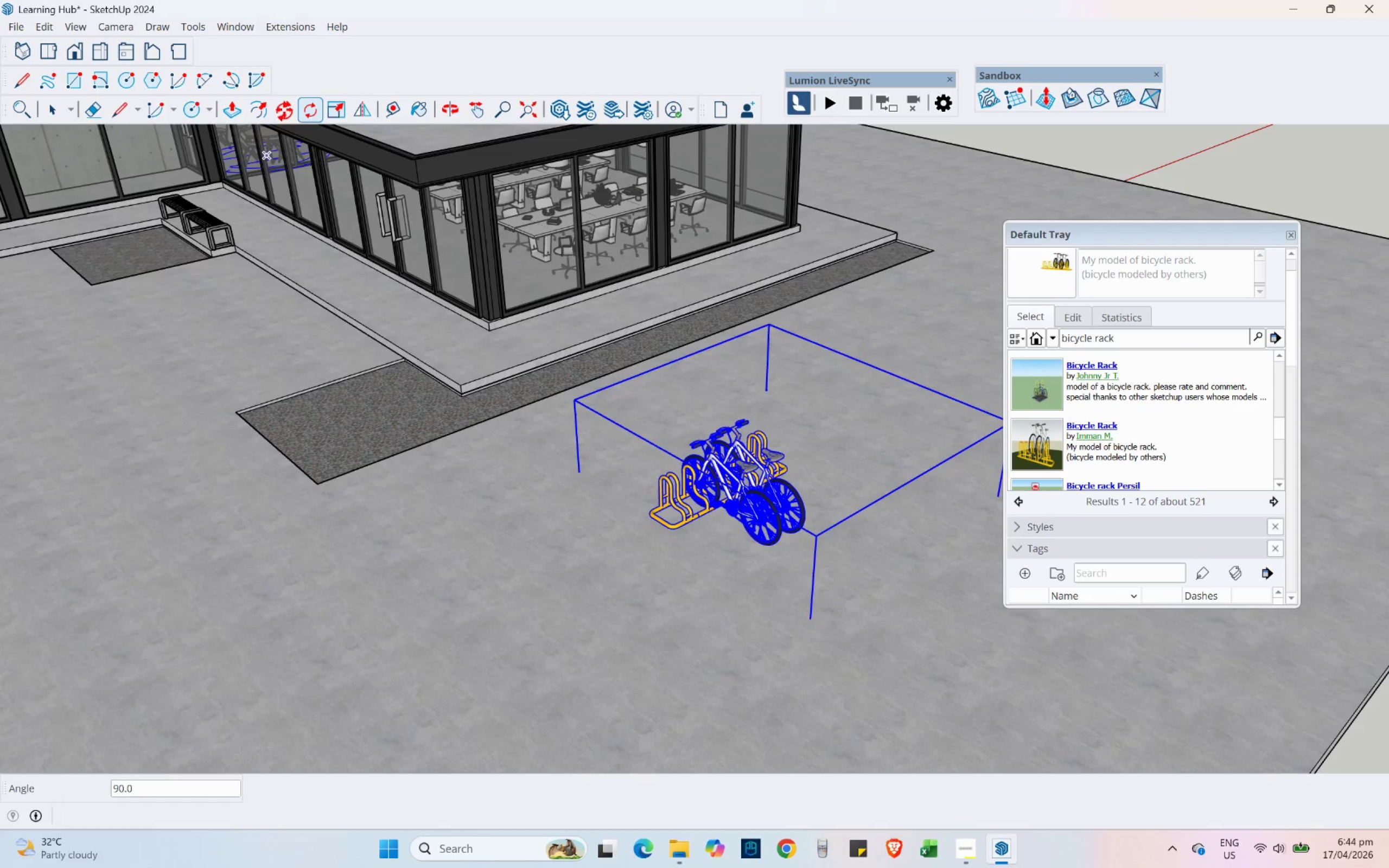 
left_click([284, 108])
 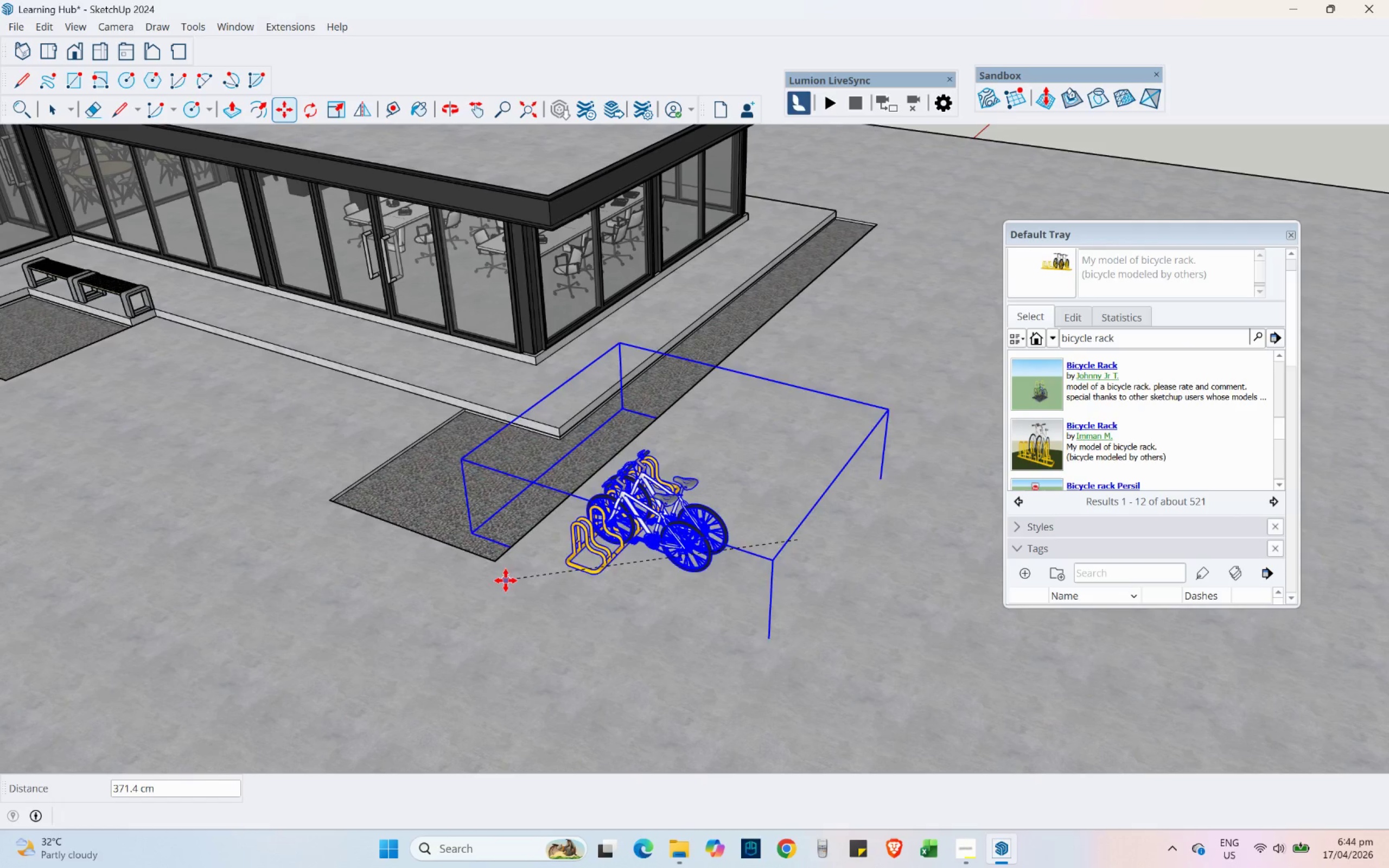 
left_click([482, 592])
 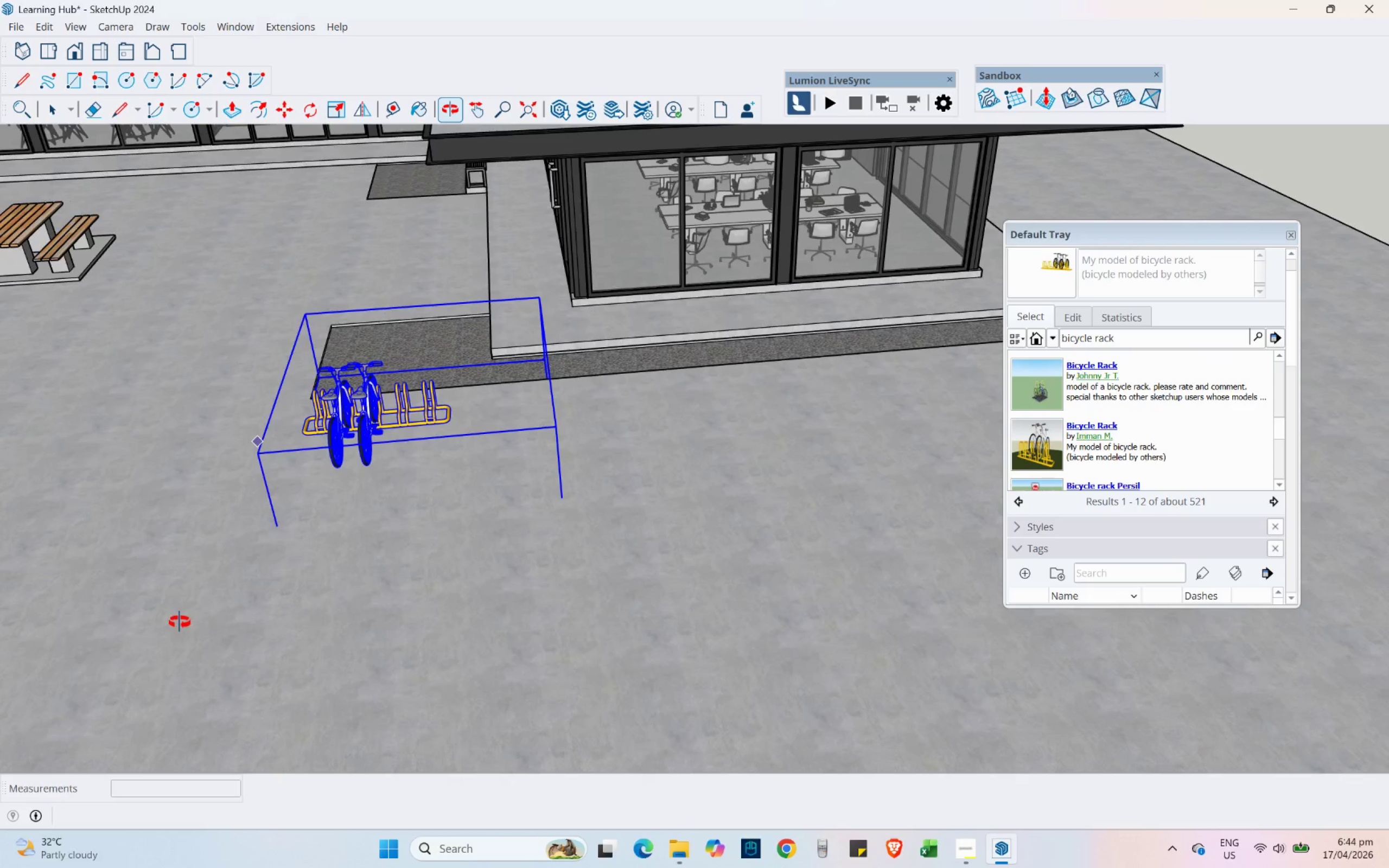 
scroll: coordinate [316, 515], scroll_direction: up, amount: 2.0
 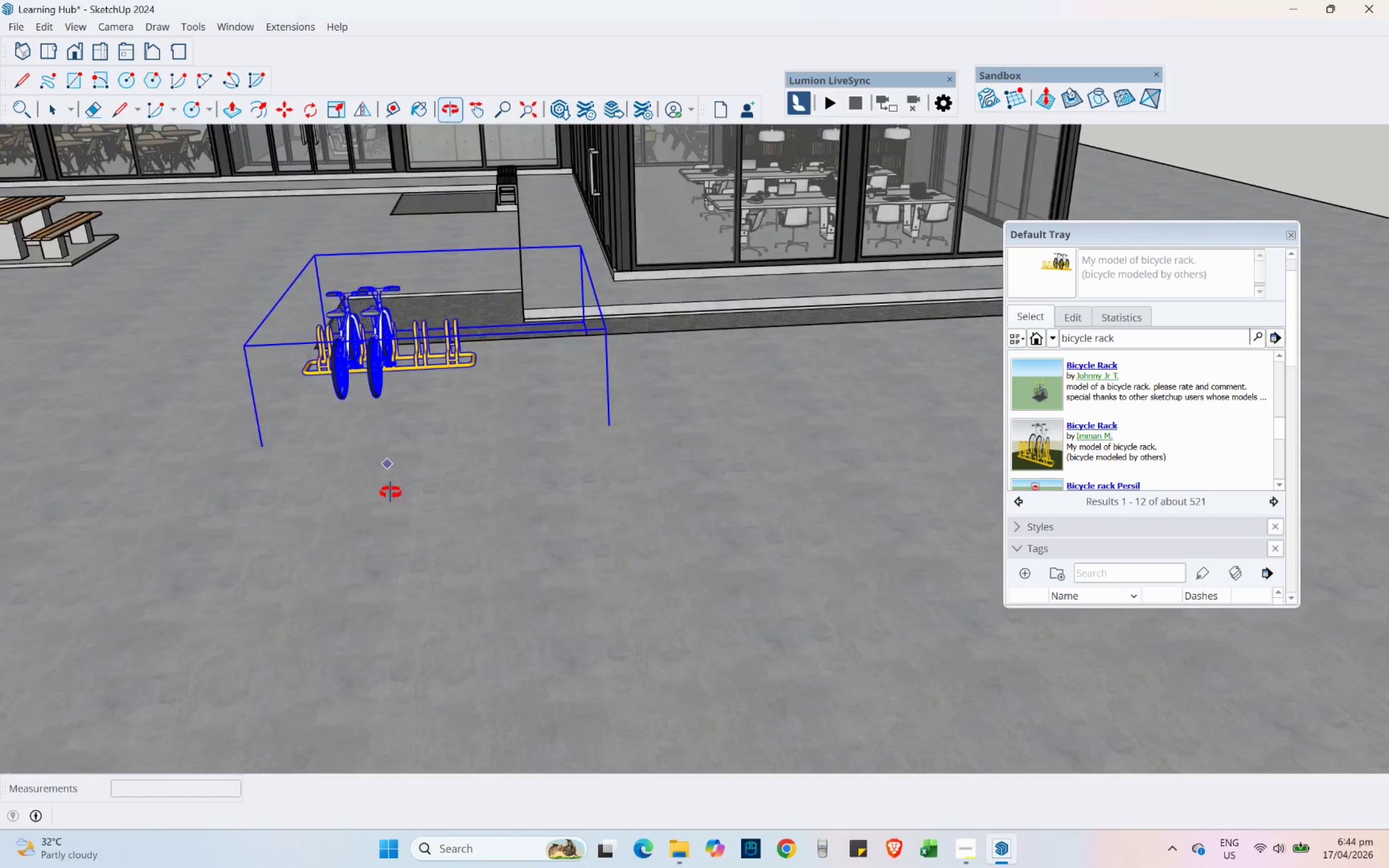 
hold_key(key=ShiftLeft, duration=0.42)
 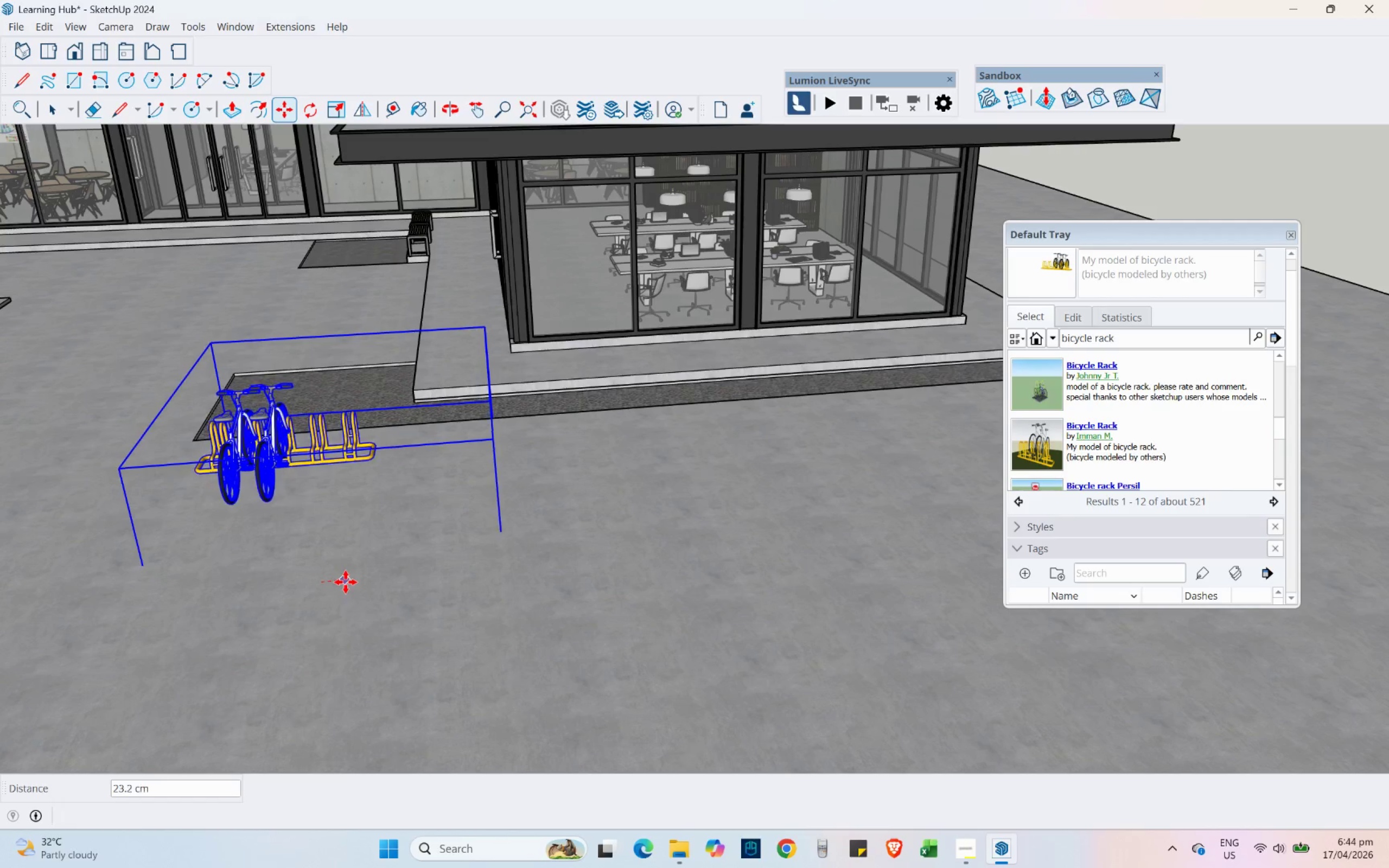 
left_click([349, 582])
 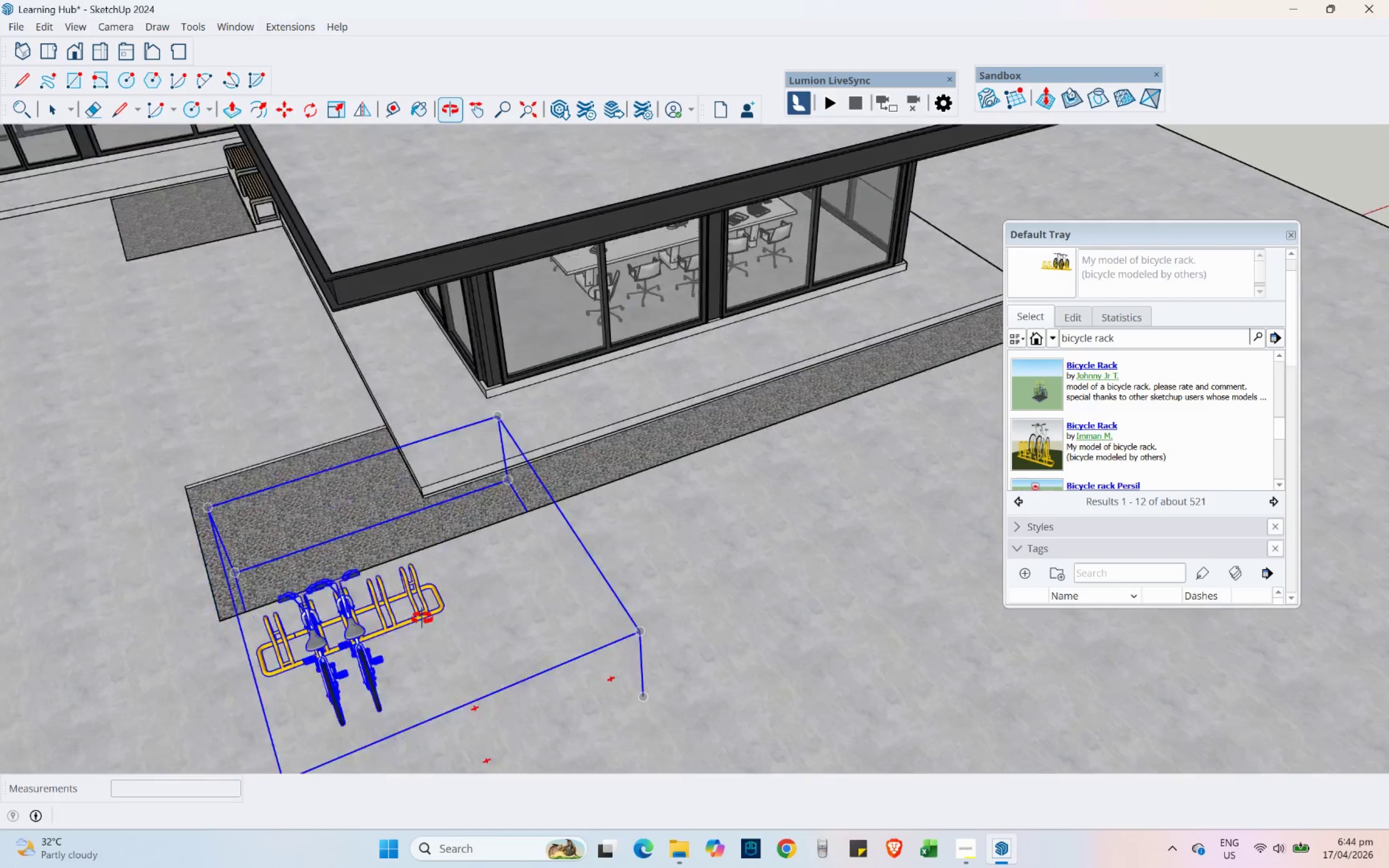 
hold_key(key=ShiftLeft, duration=0.53)
 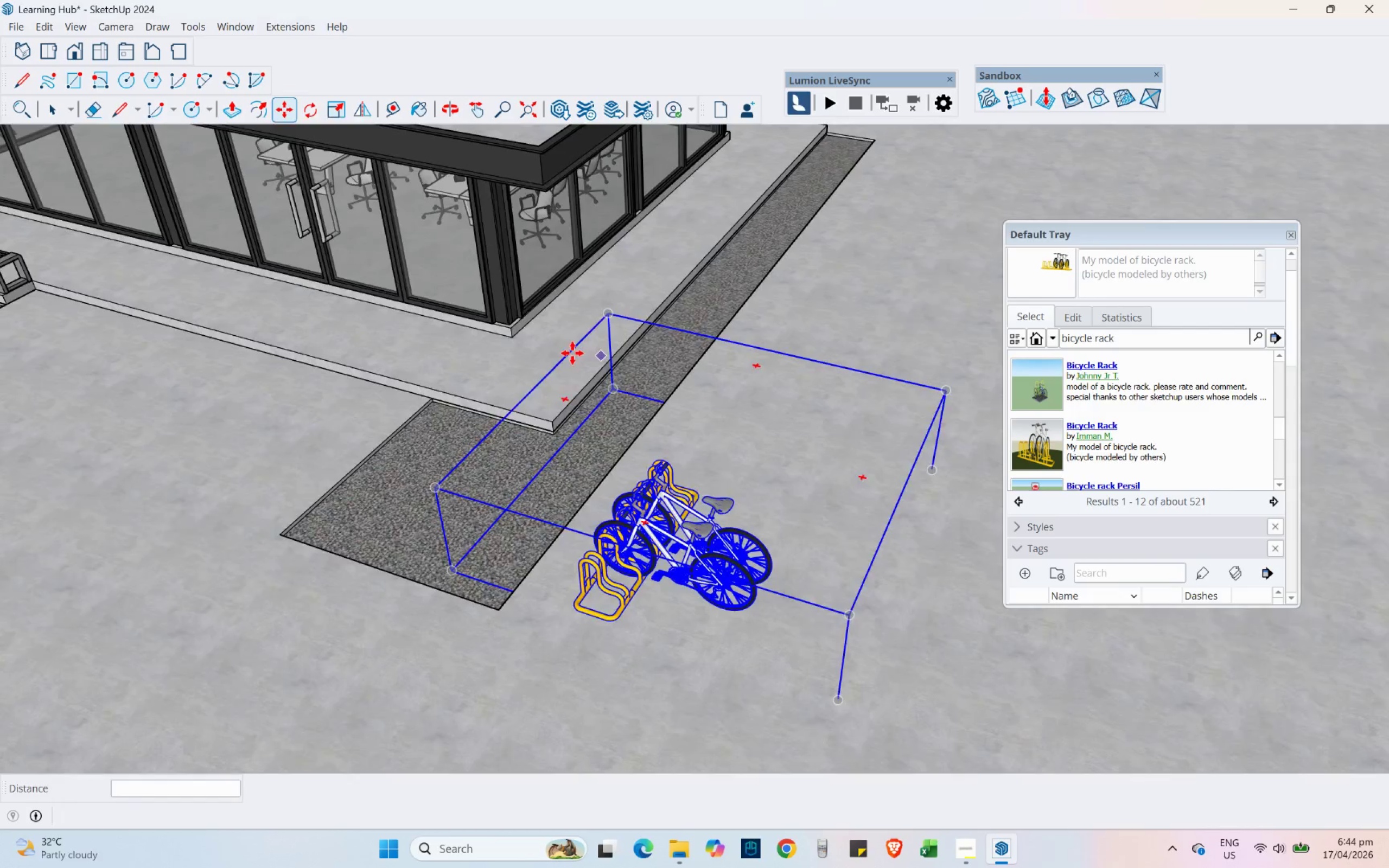 
scroll: coordinate [506, 507], scroll_direction: down, amount: 15.0
 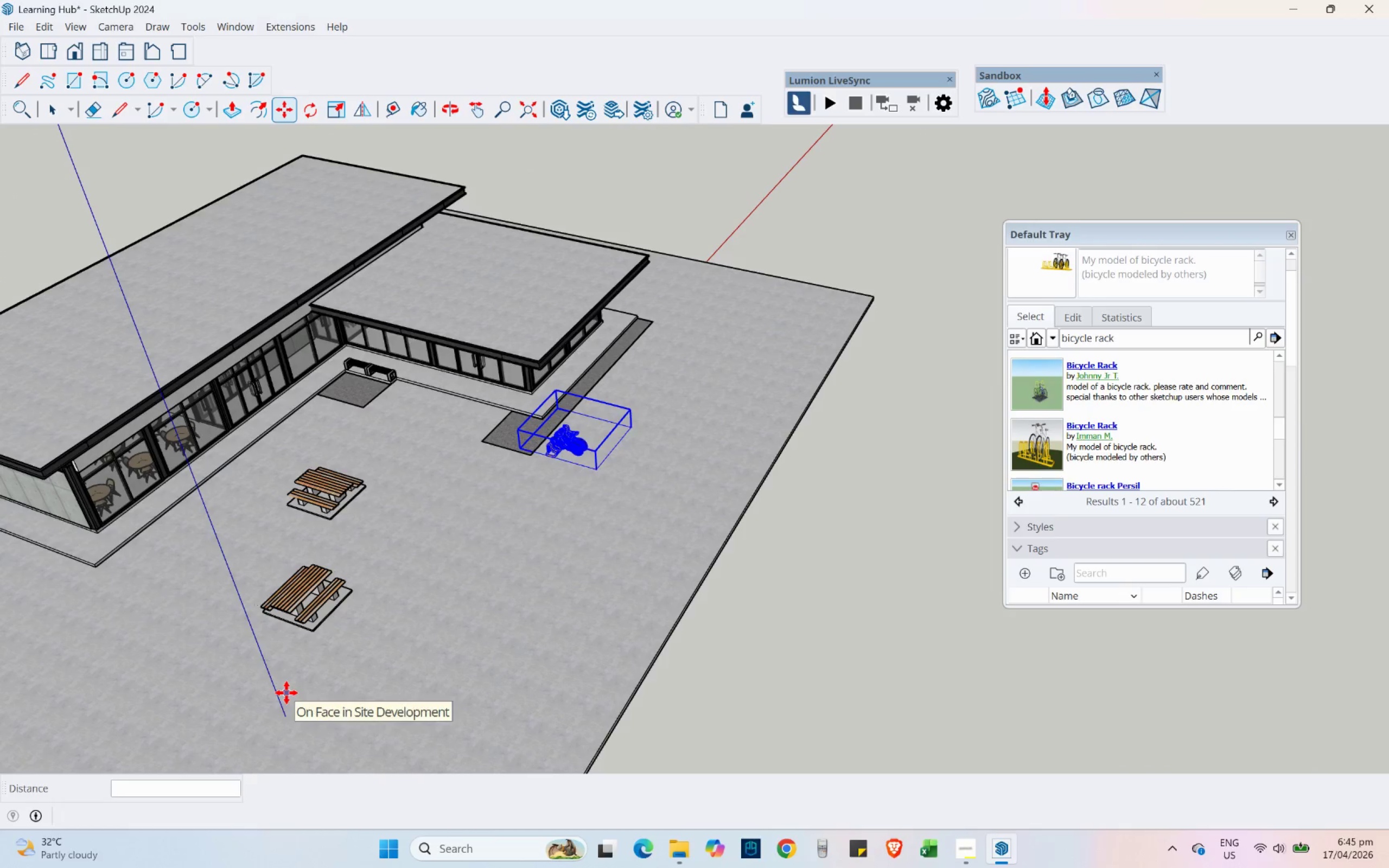 
scroll: coordinate [653, 285], scroll_direction: up, amount: 5.0
 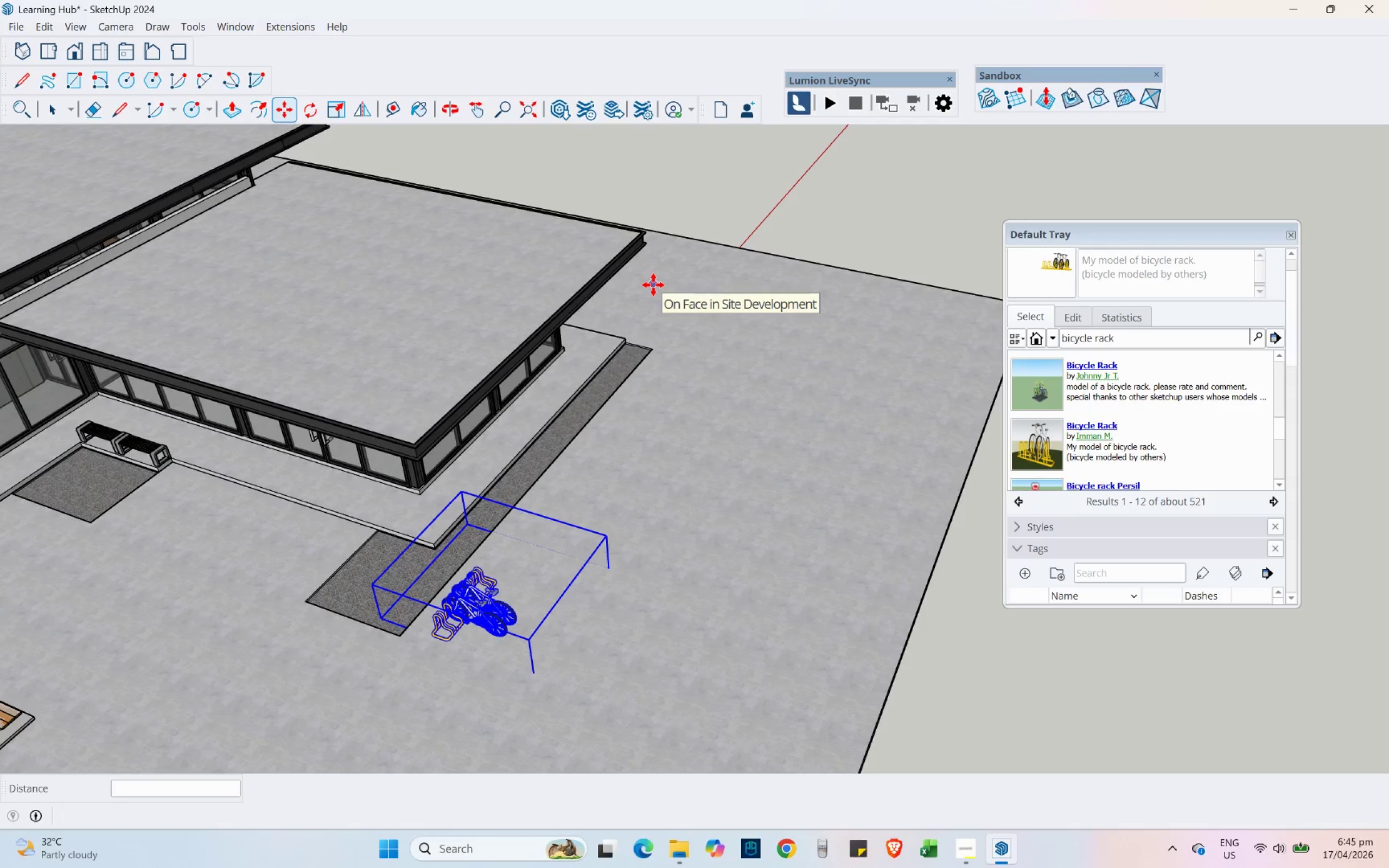 
scroll: coordinate [692, 279], scroll_direction: down, amount: 7.0
 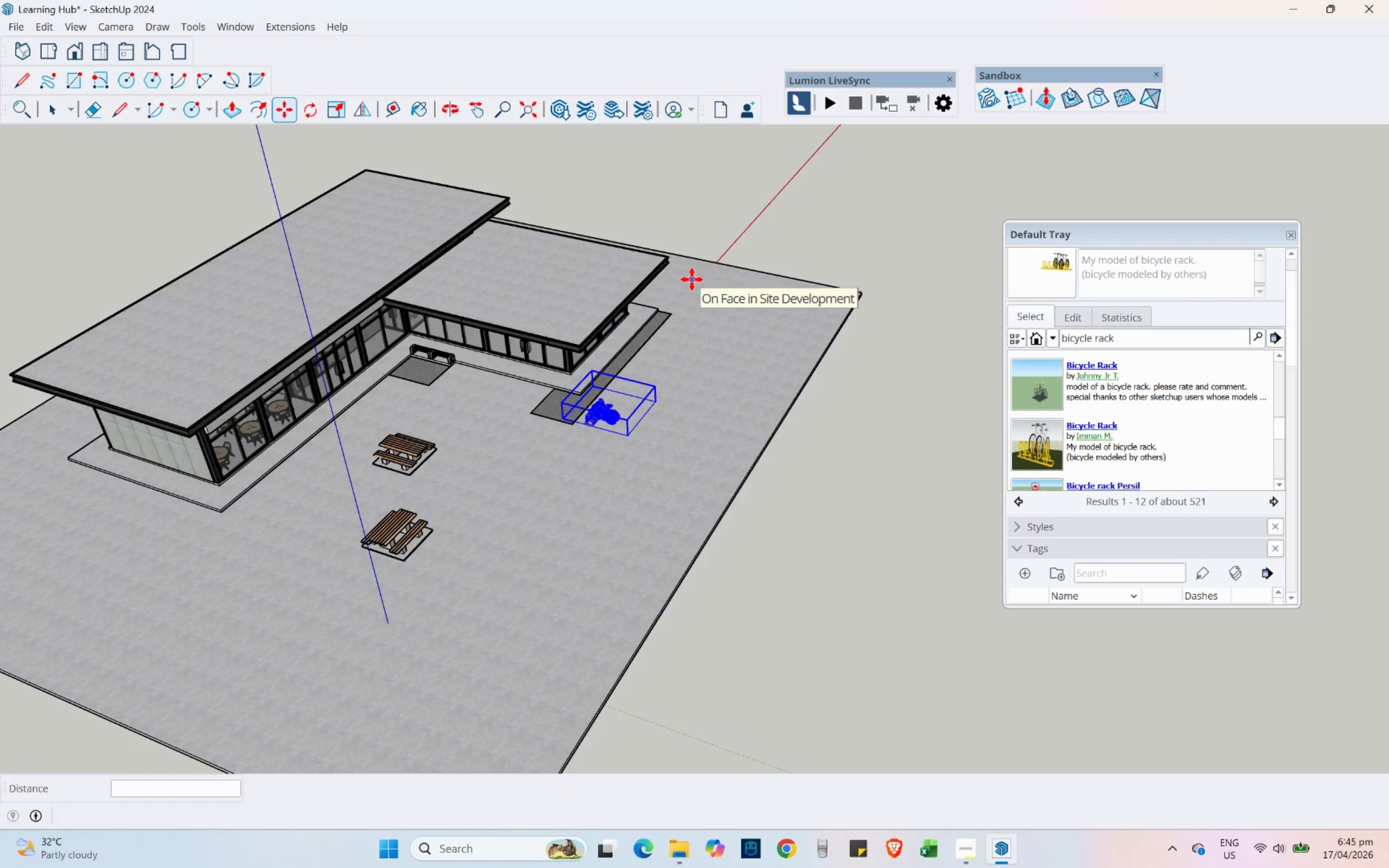 
scroll: coordinate [675, 258], scroll_direction: up, amount: 7.0
 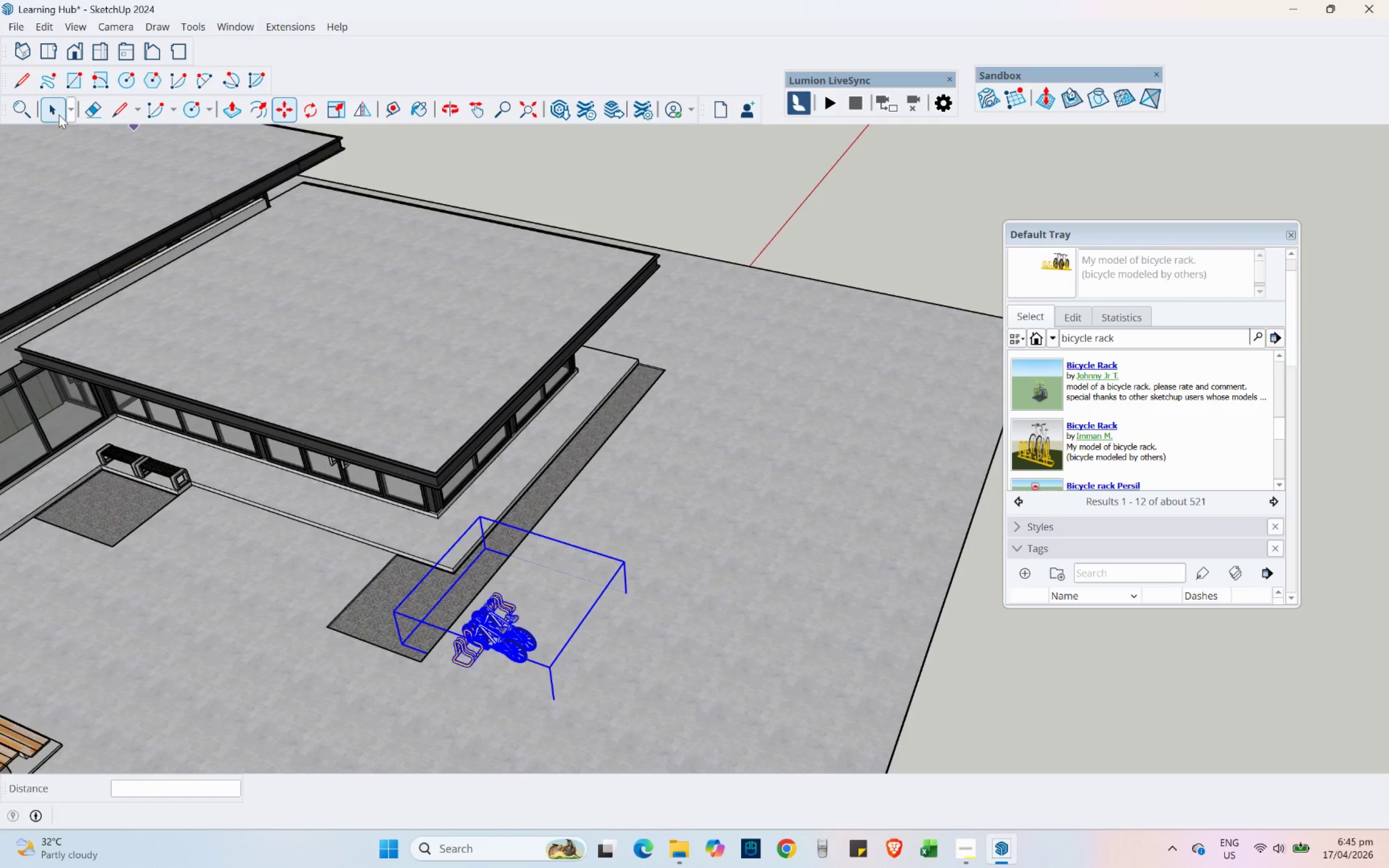 
left_click([49, 111])
 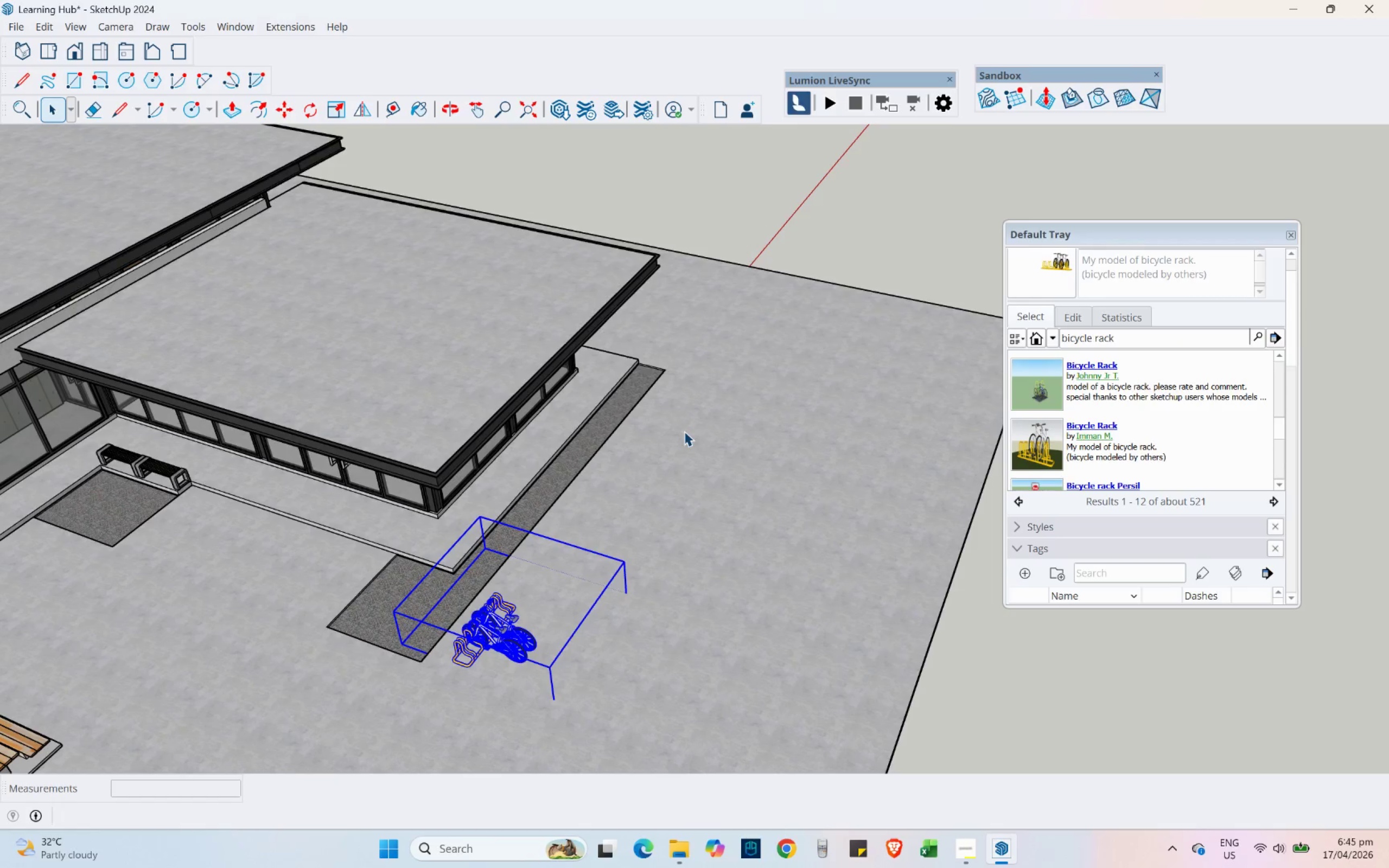 
double_click([684, 431])
 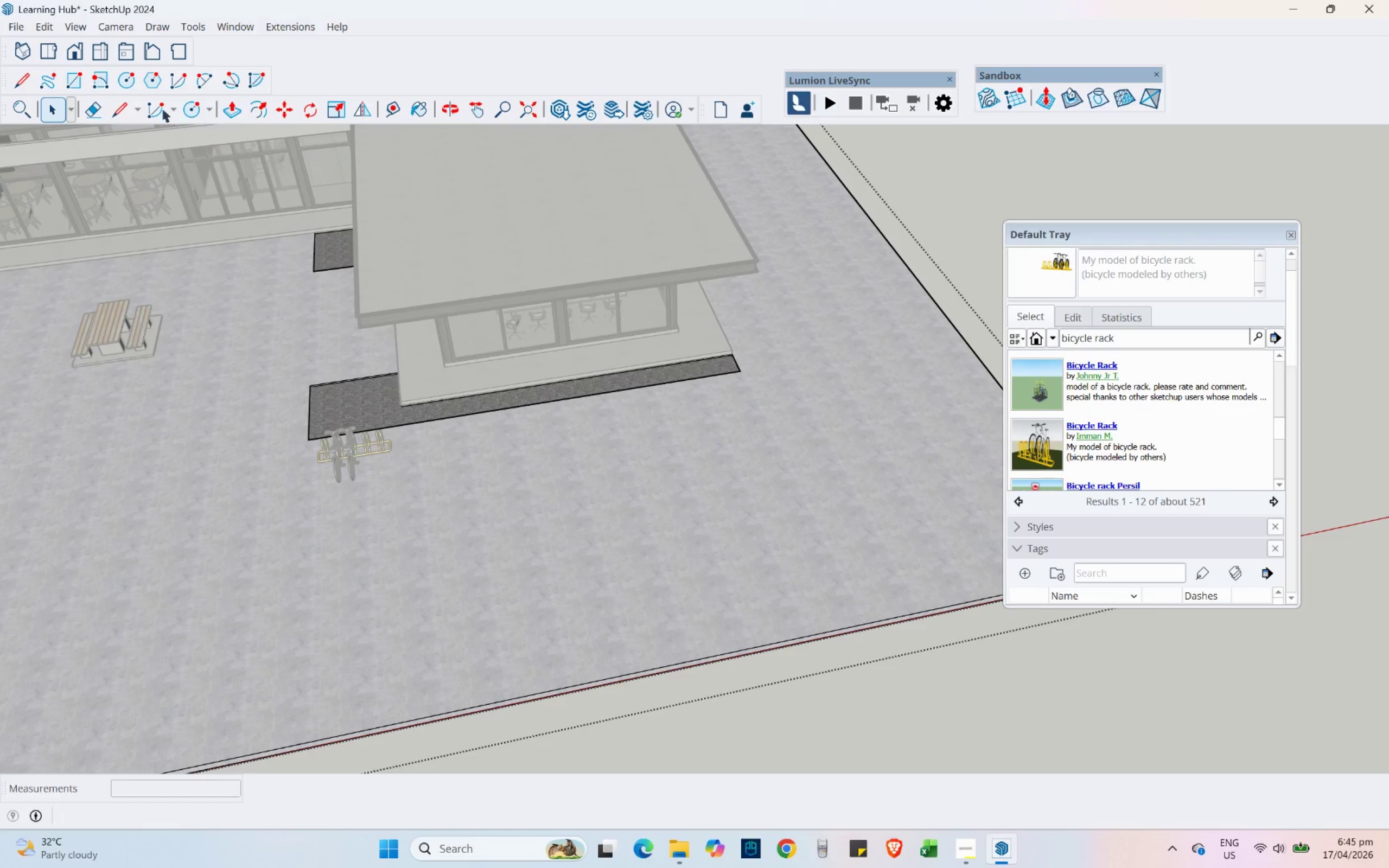 
scroll: coordinate [774, 362], scroll_direction: up, amount: 9.0
 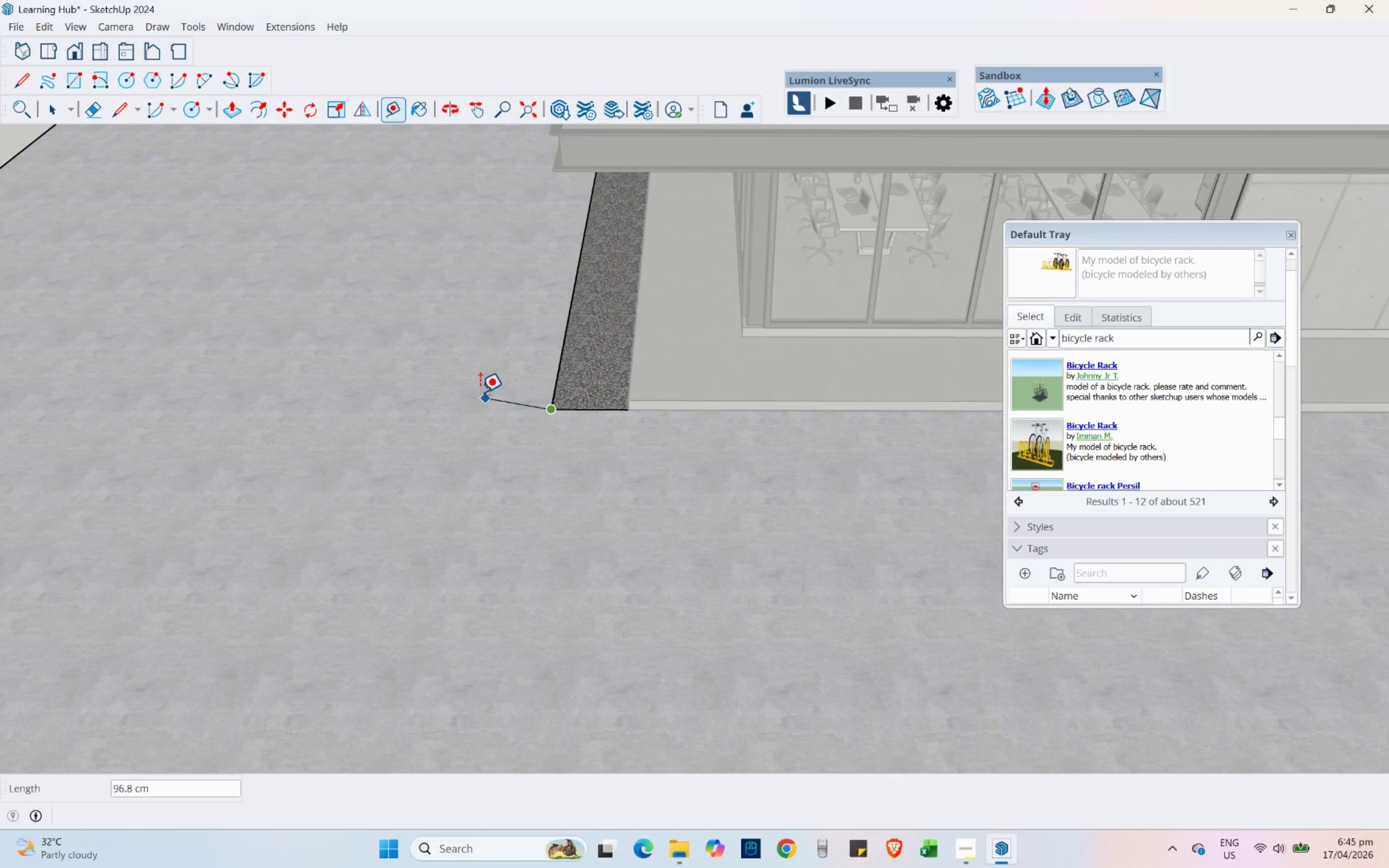 
left_click([457, 418])
 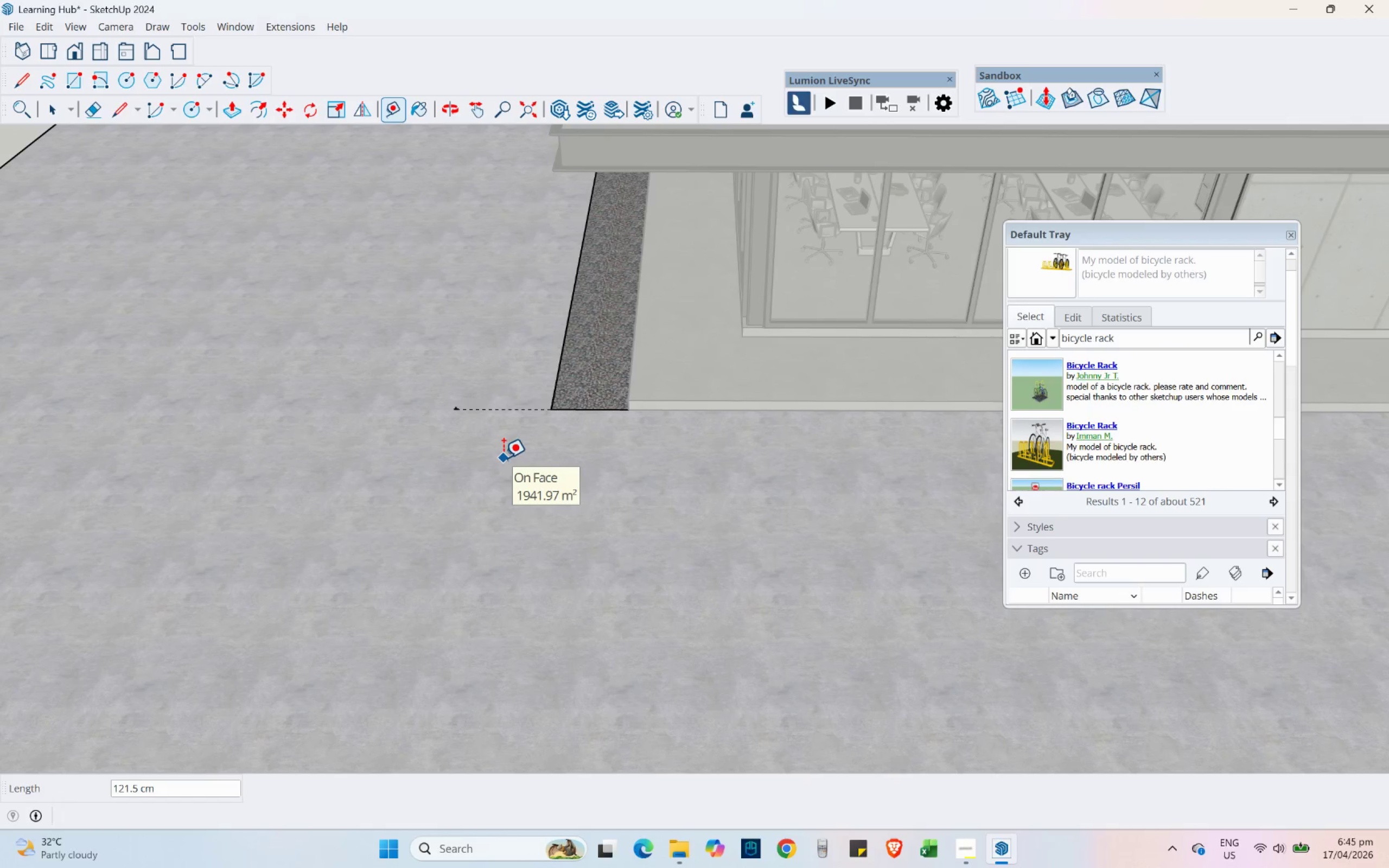 
key(Control+ControlLeft)
 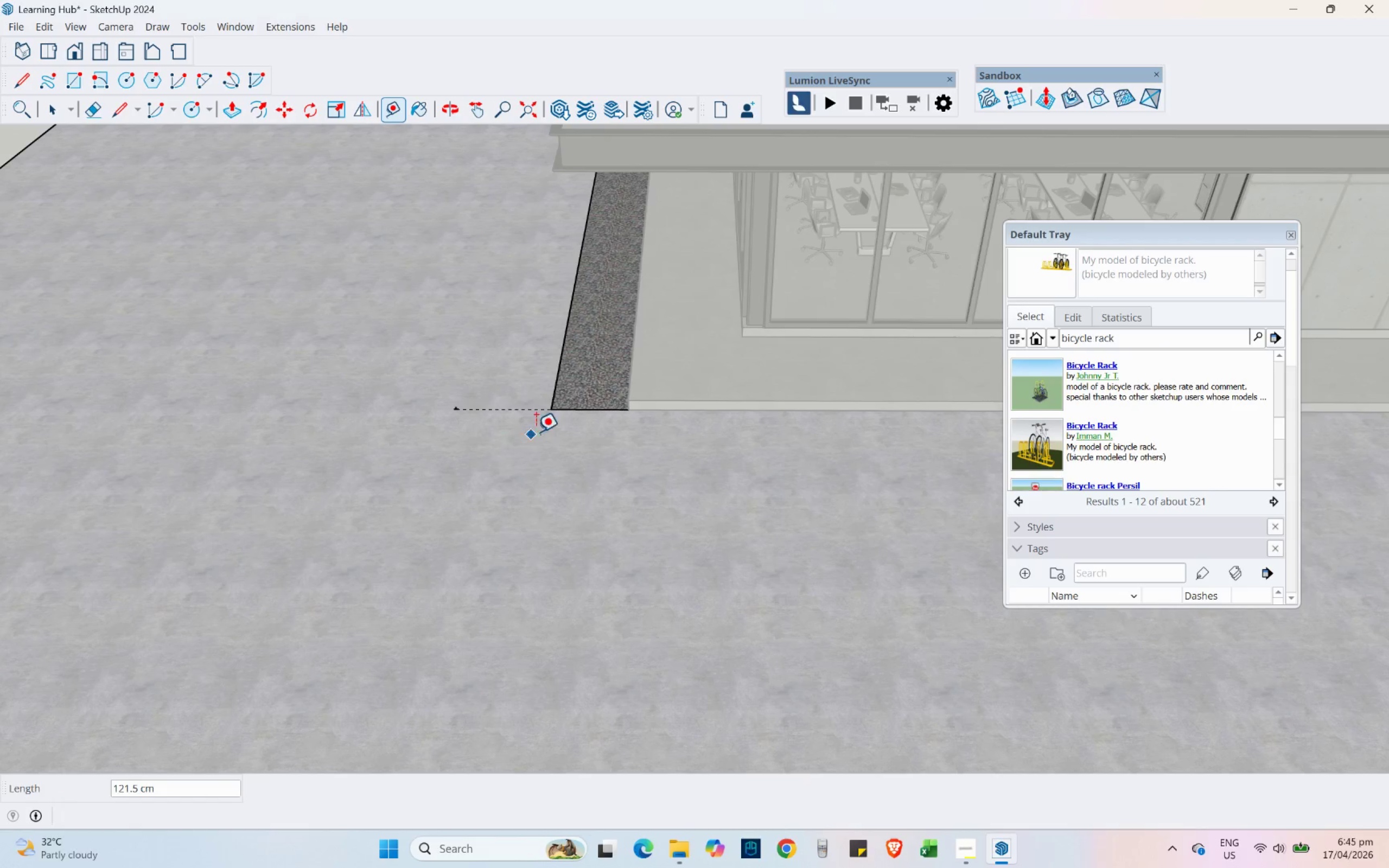 
key(Control+Z)
 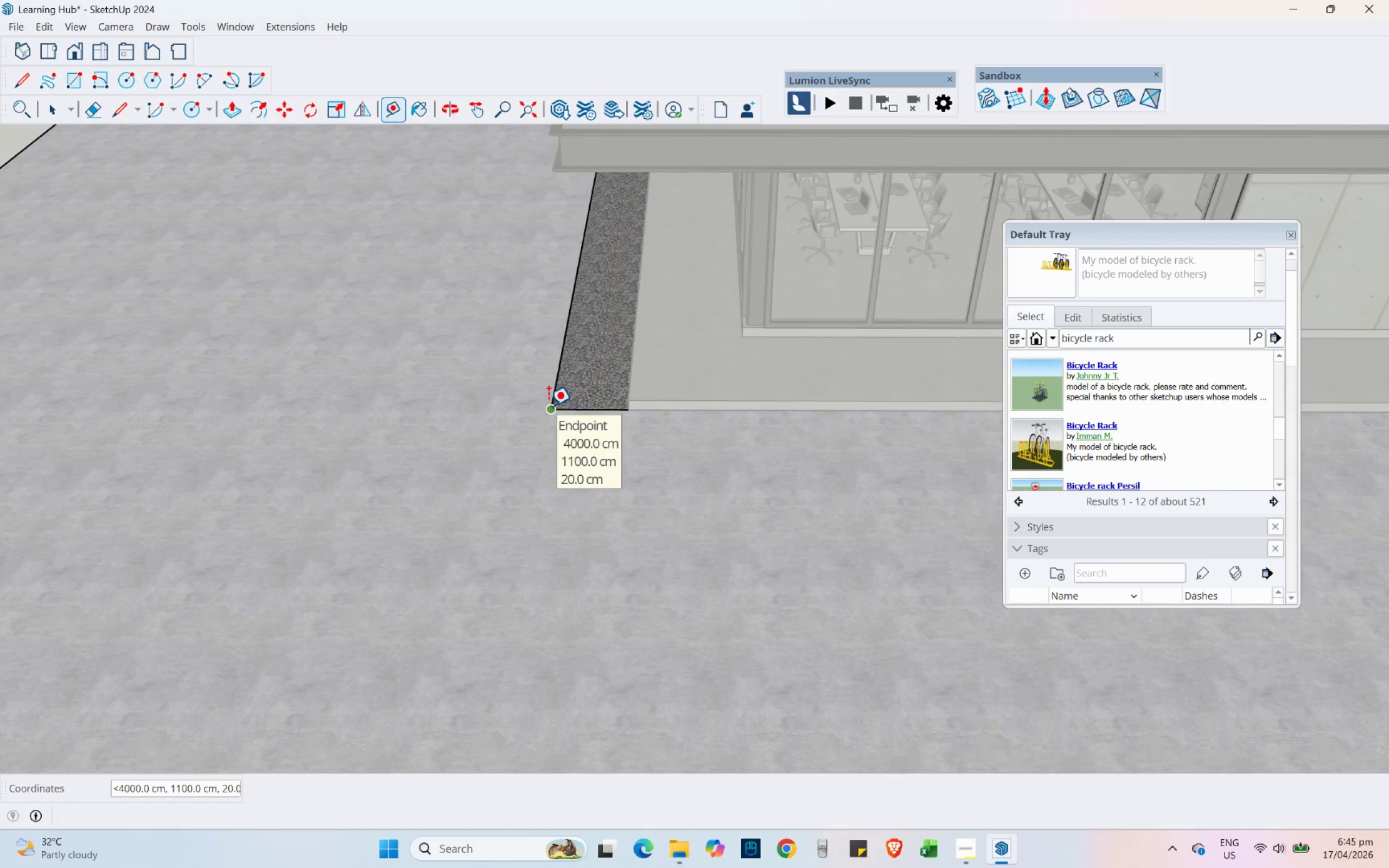 
left_click([549, 406])
 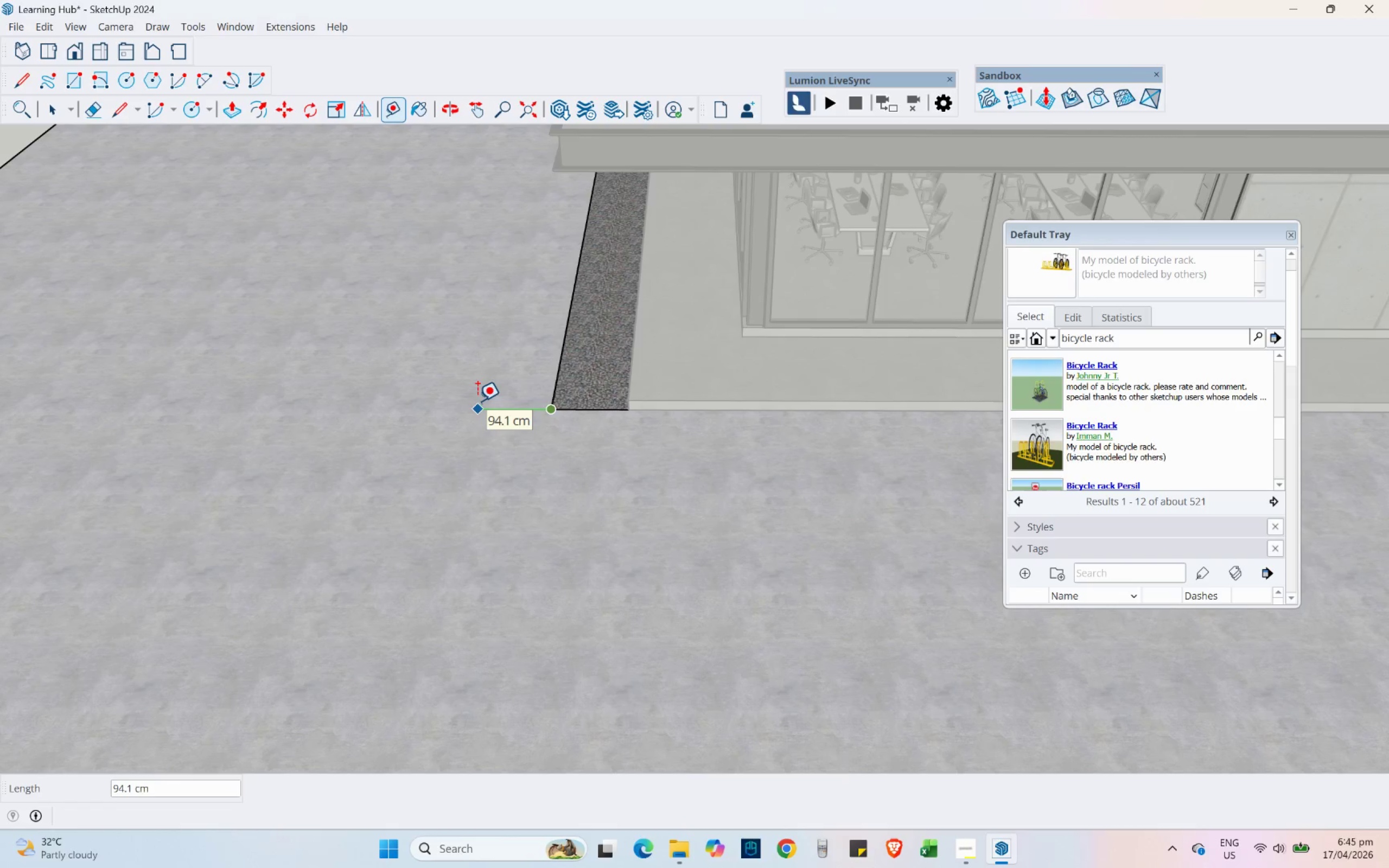 
scroll: coordinate [477, 401], scroll_direction: down, amount: 3.0
 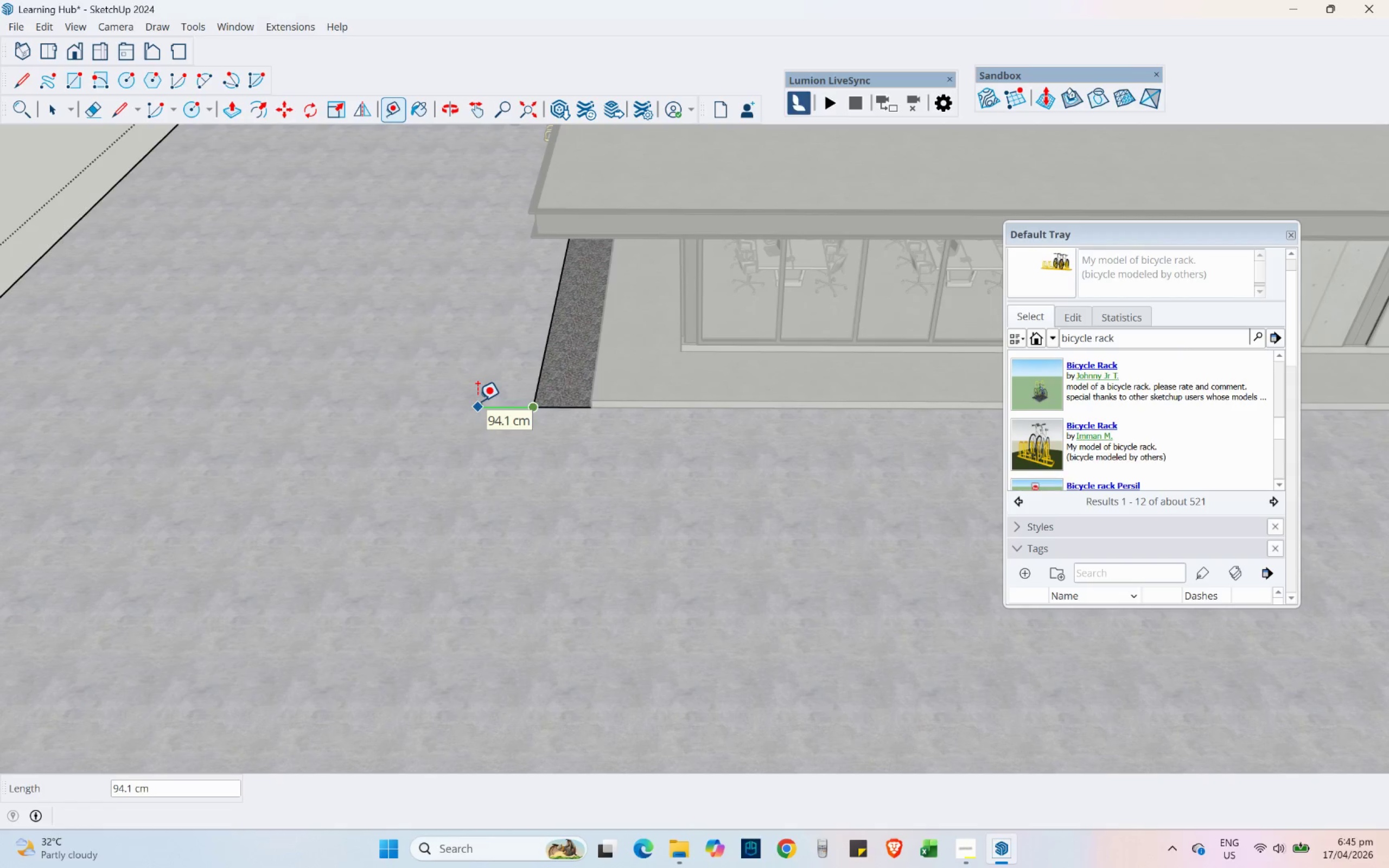 
hold_key(key=ShiftLeft, duration=0.67)
 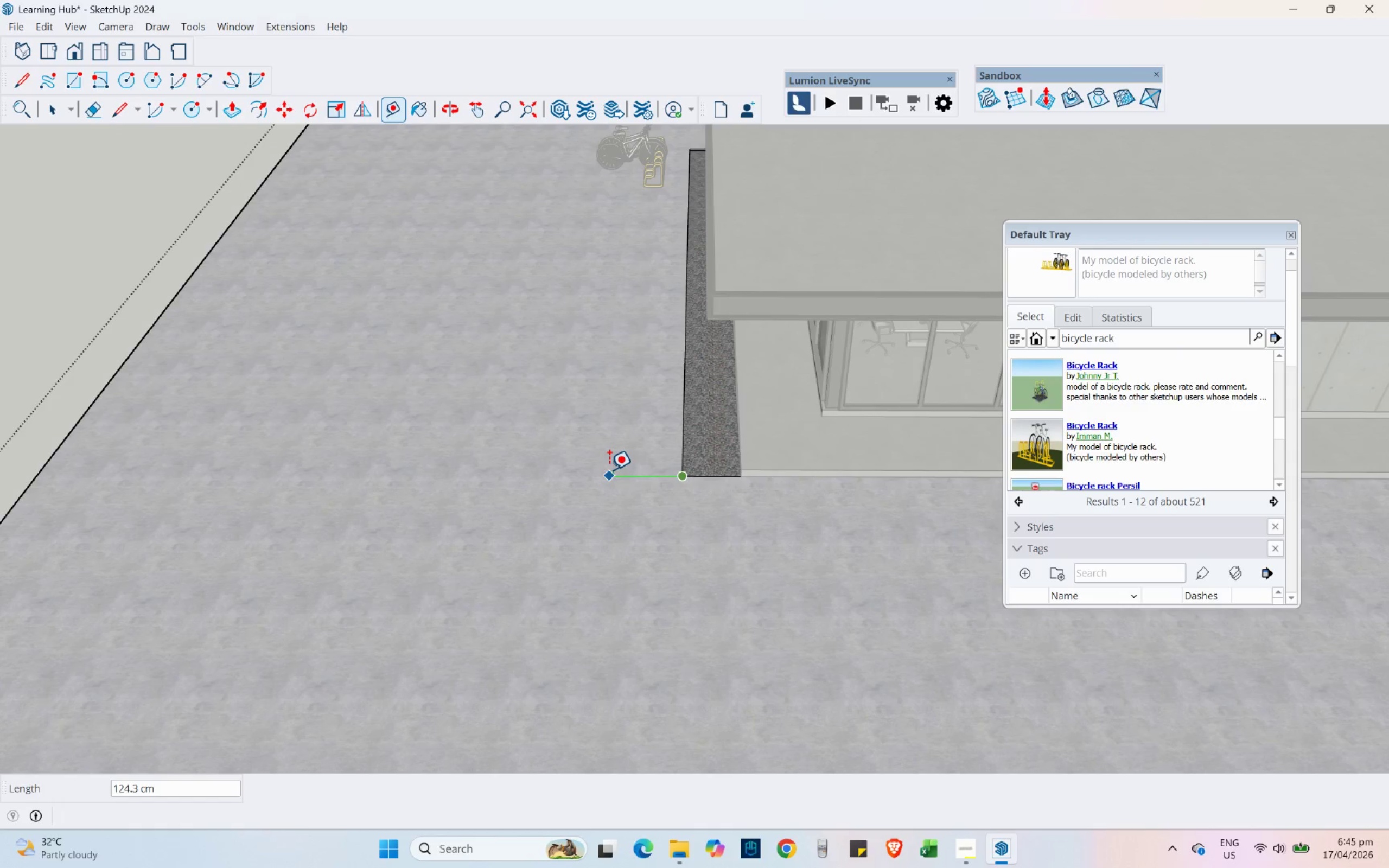 
hold_key(key=ShiftLeft, duration=24.5)
scroll: coordinate [706, 442], scroll_direction: up, amount: 2.0
 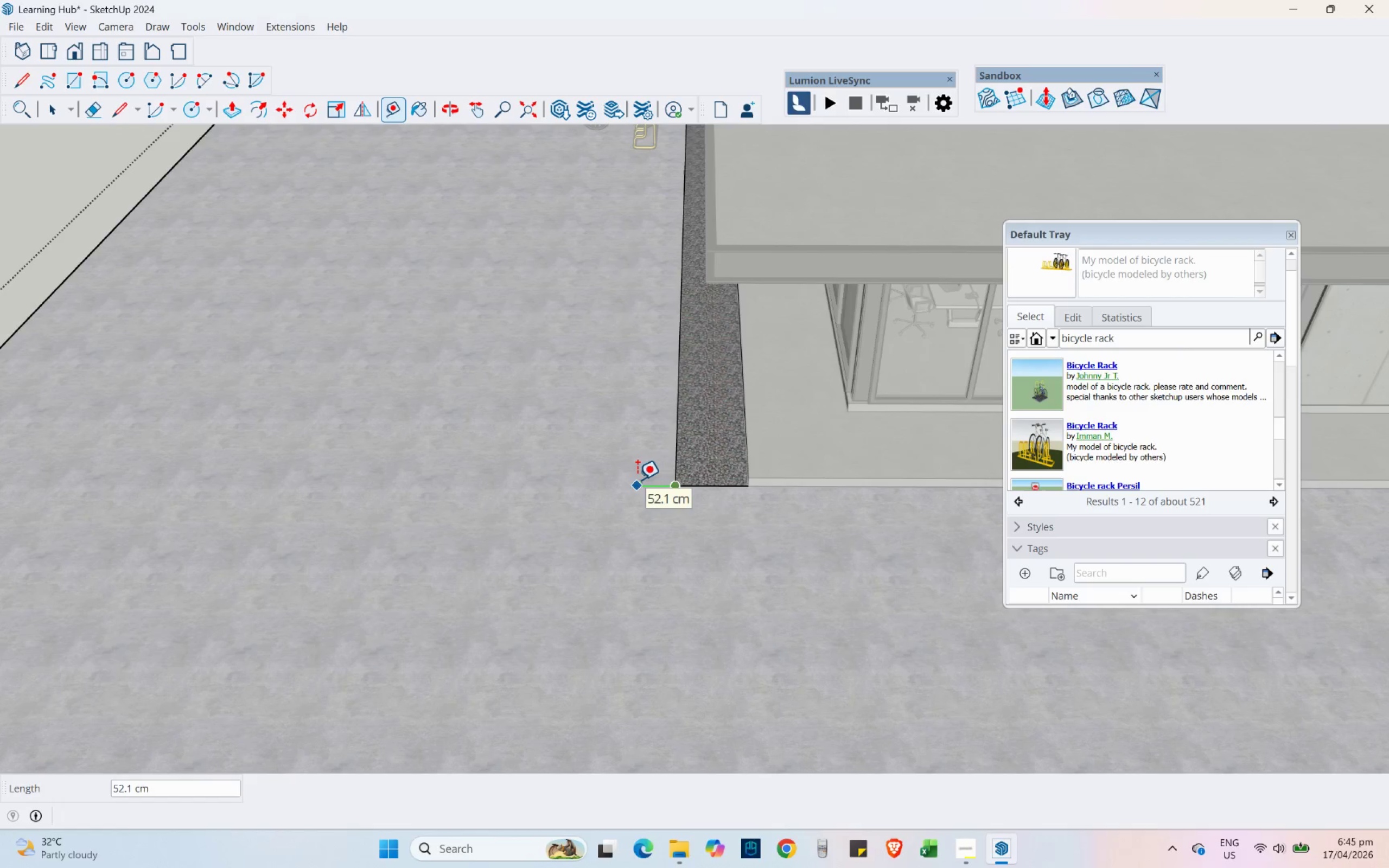 
key(Numpad3)
 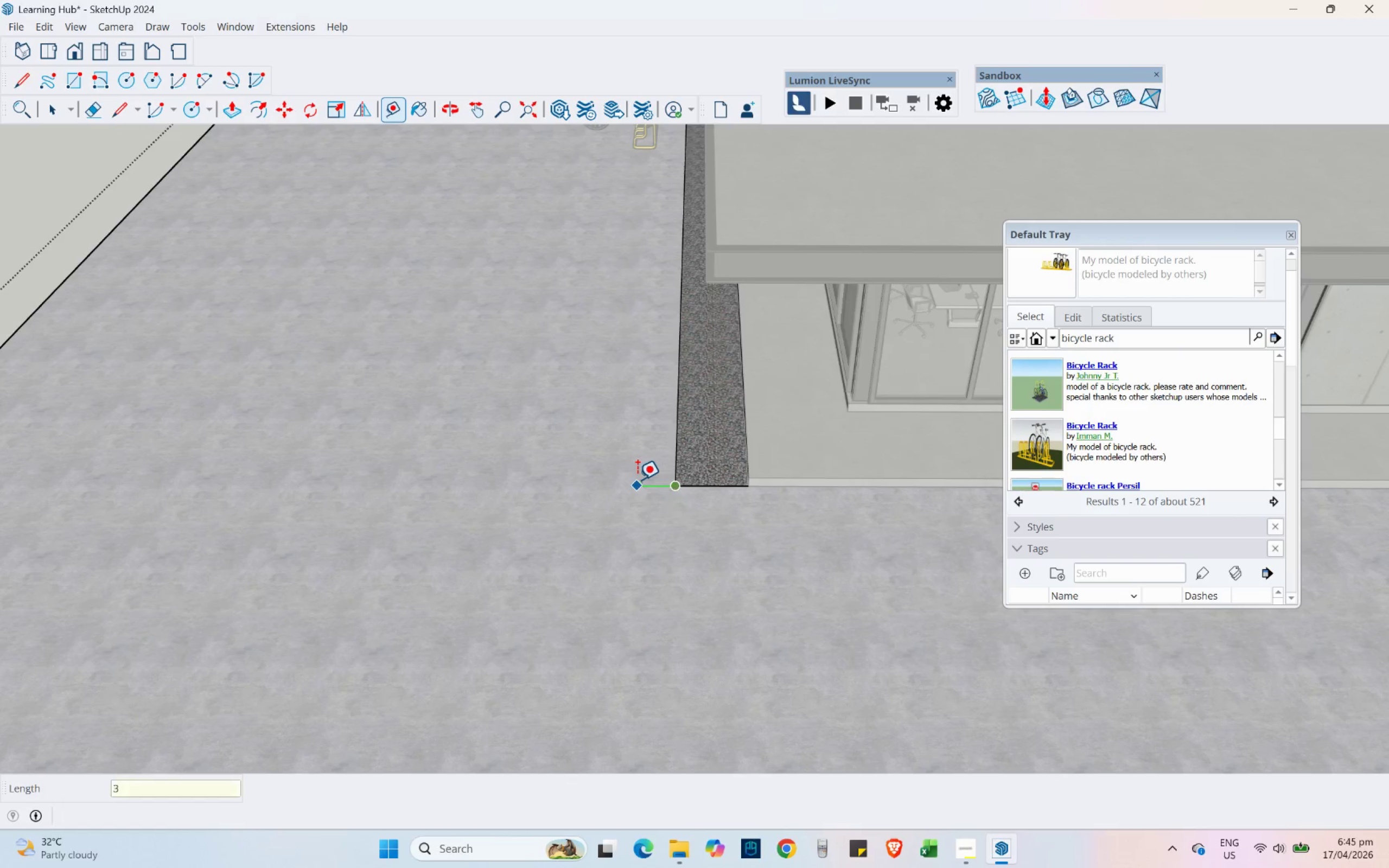 
key(Numpad0)
 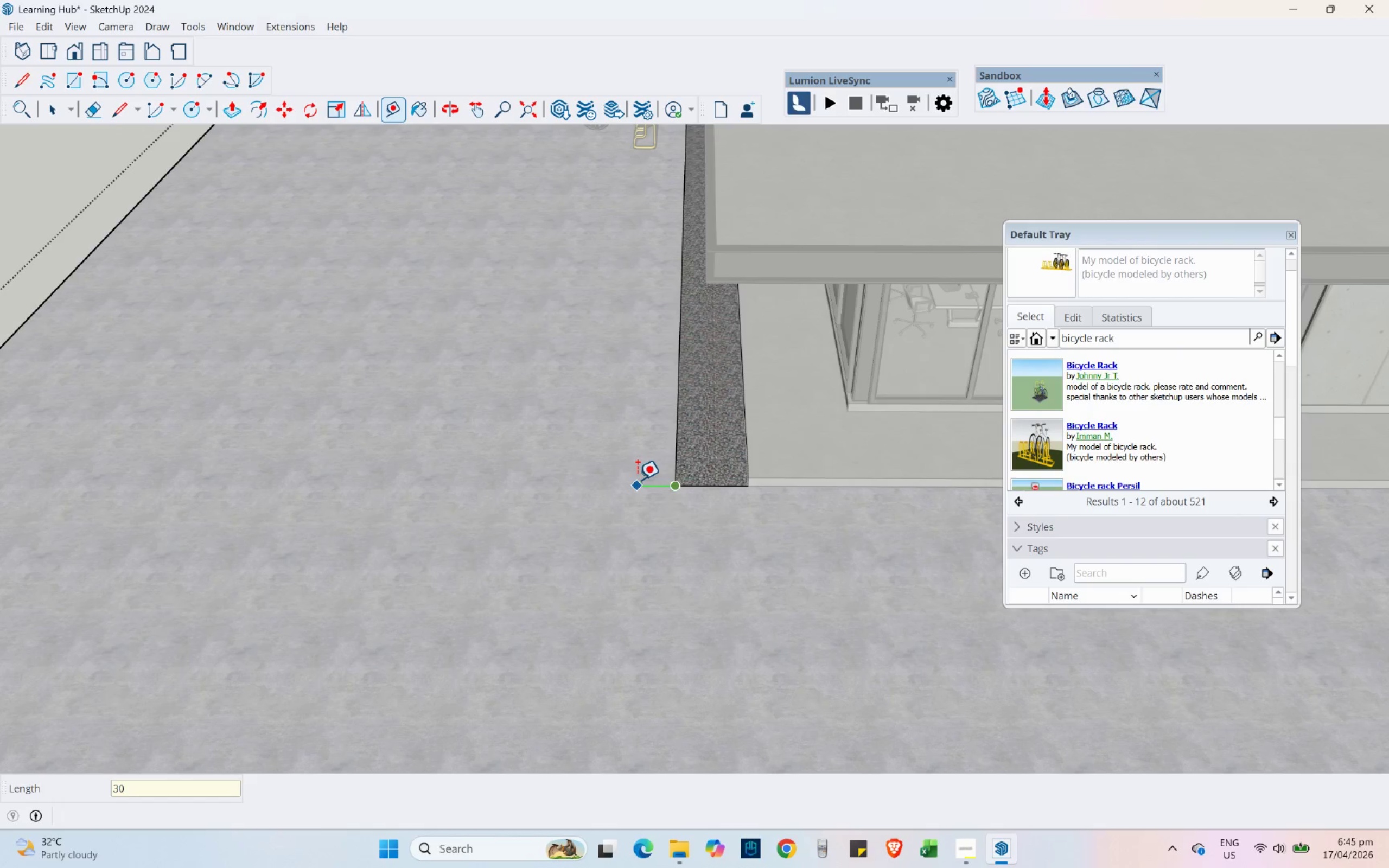 
key(NumpadEnter)
 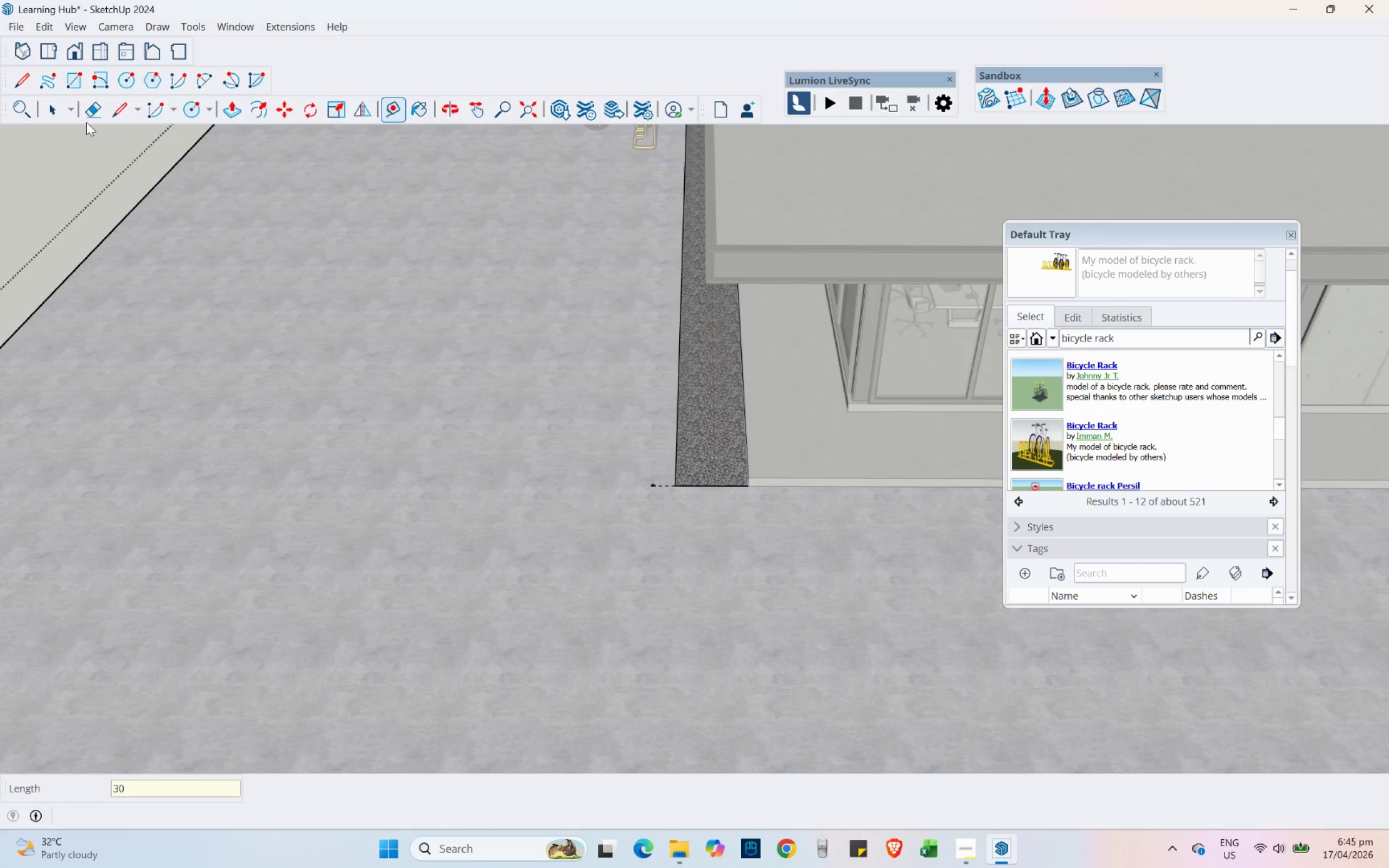 
left_click([113, 111])
 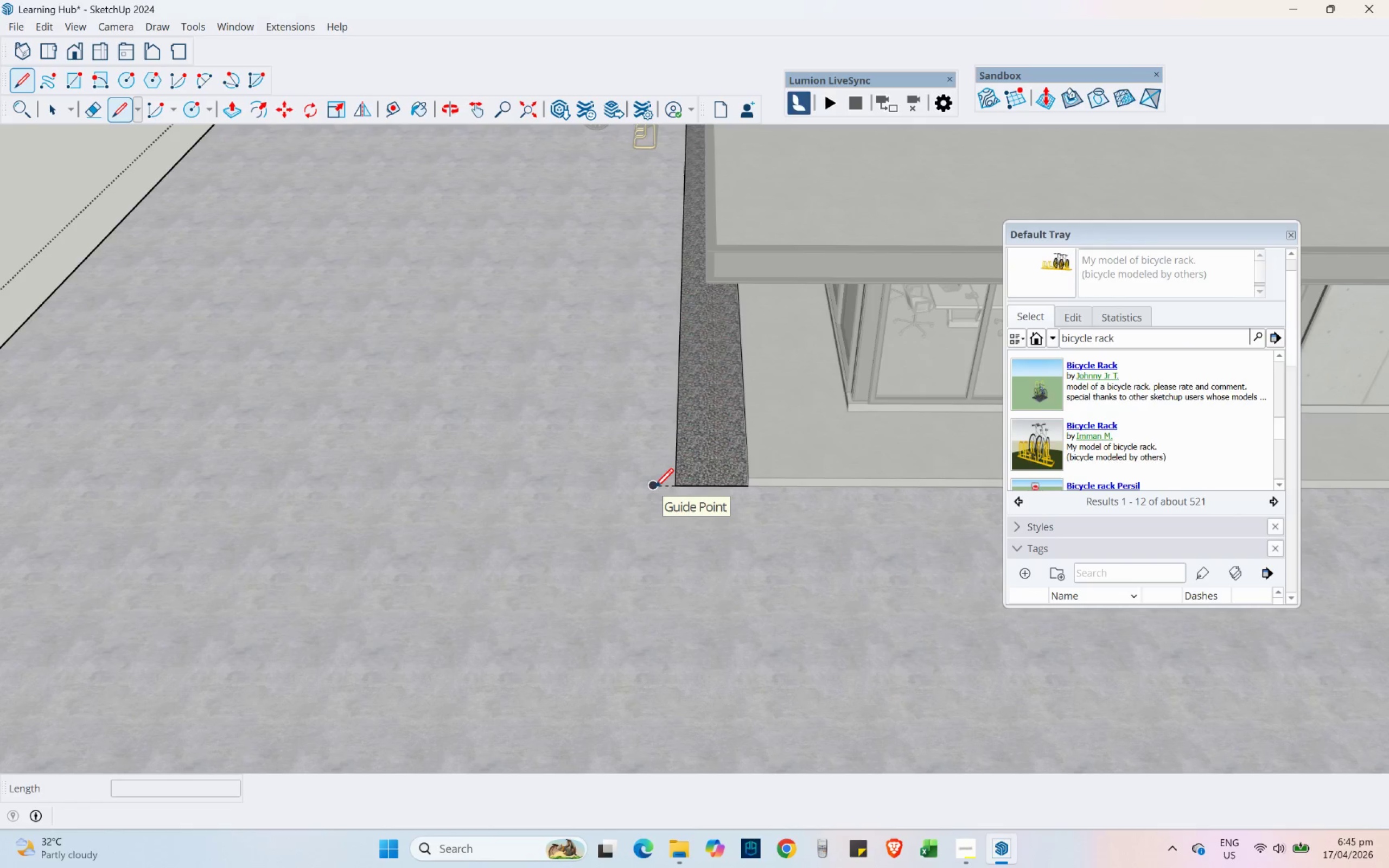 
key(Control+Z)
 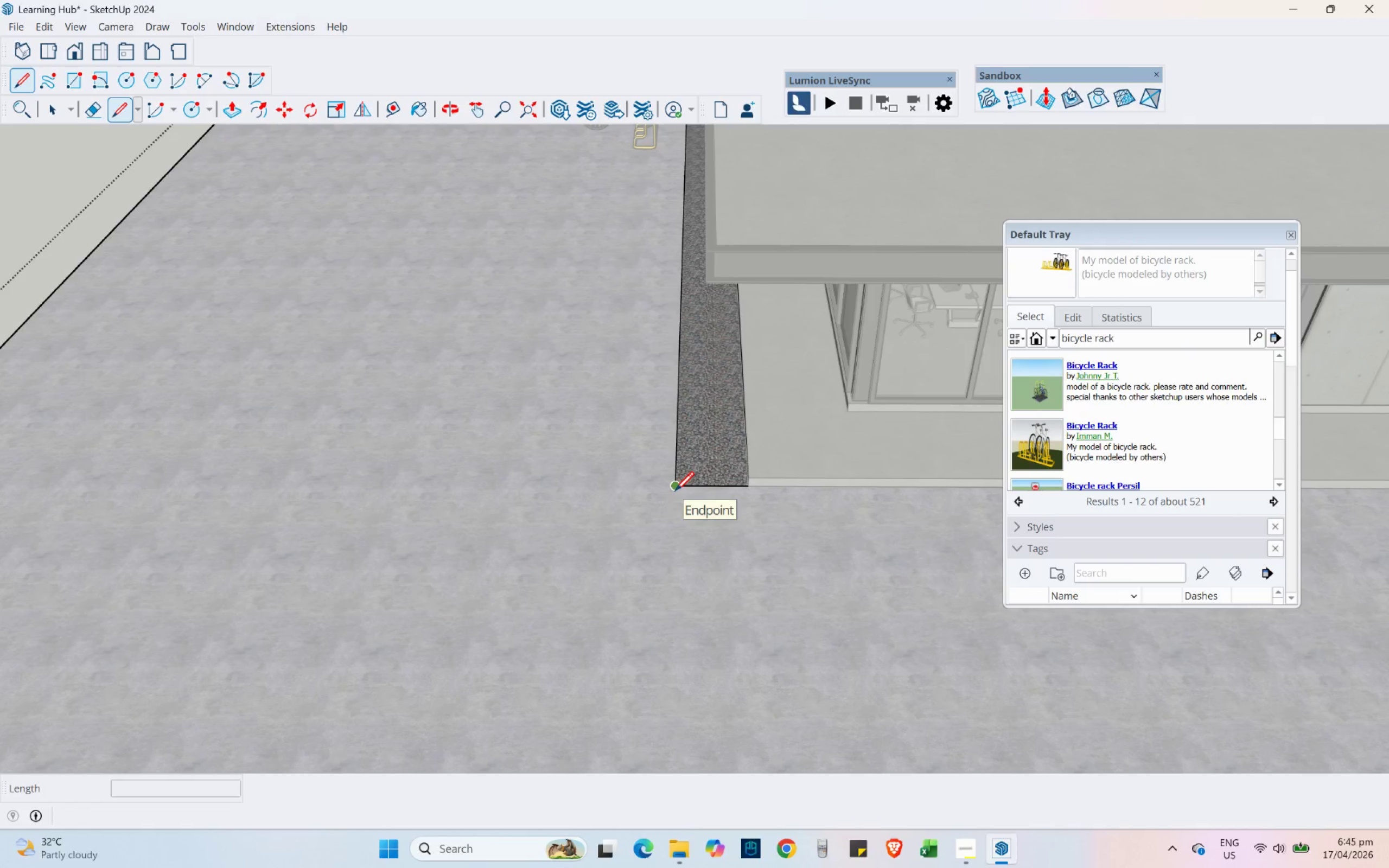 
left_click([675, 490])
 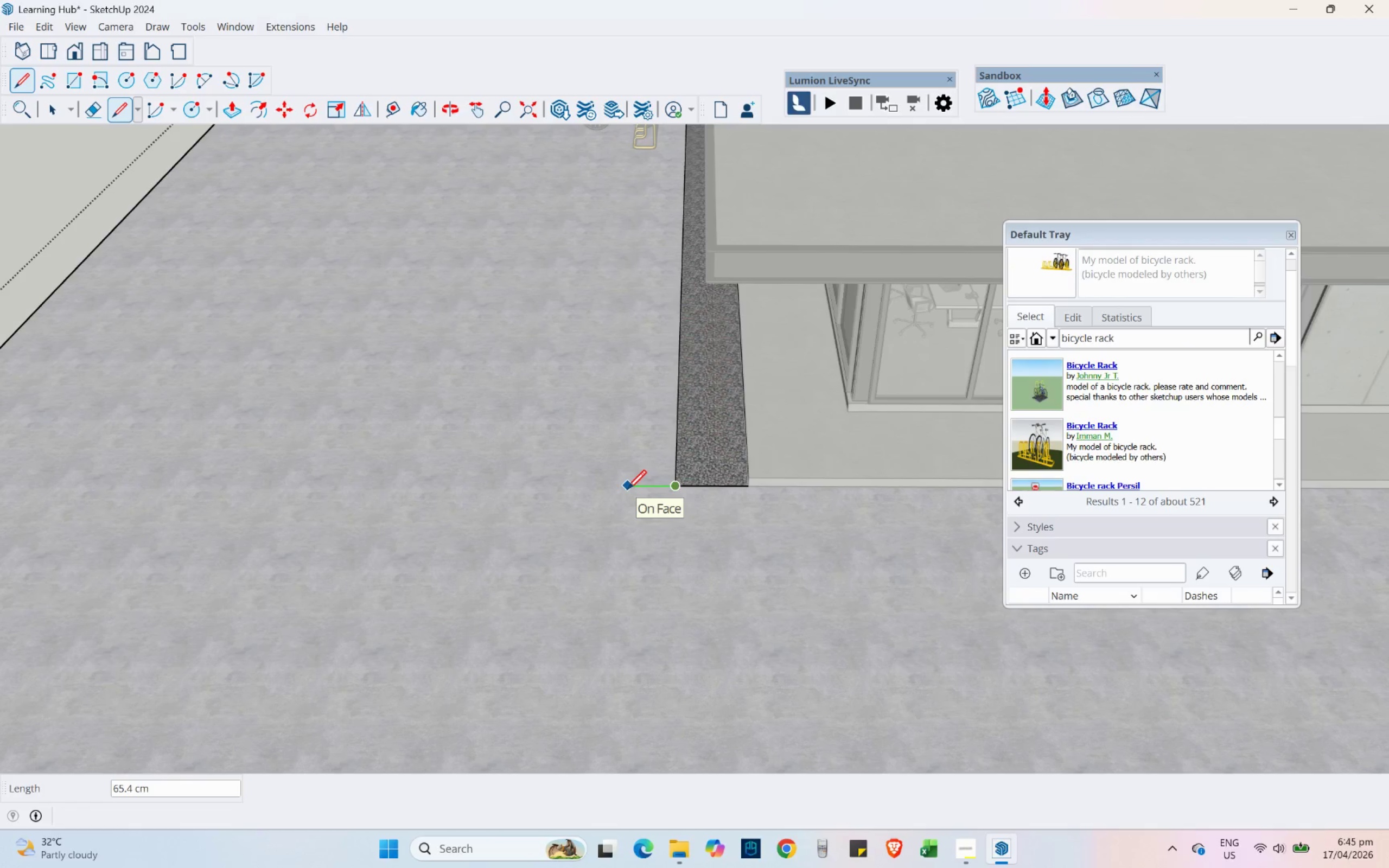 
key(Numpad4)
 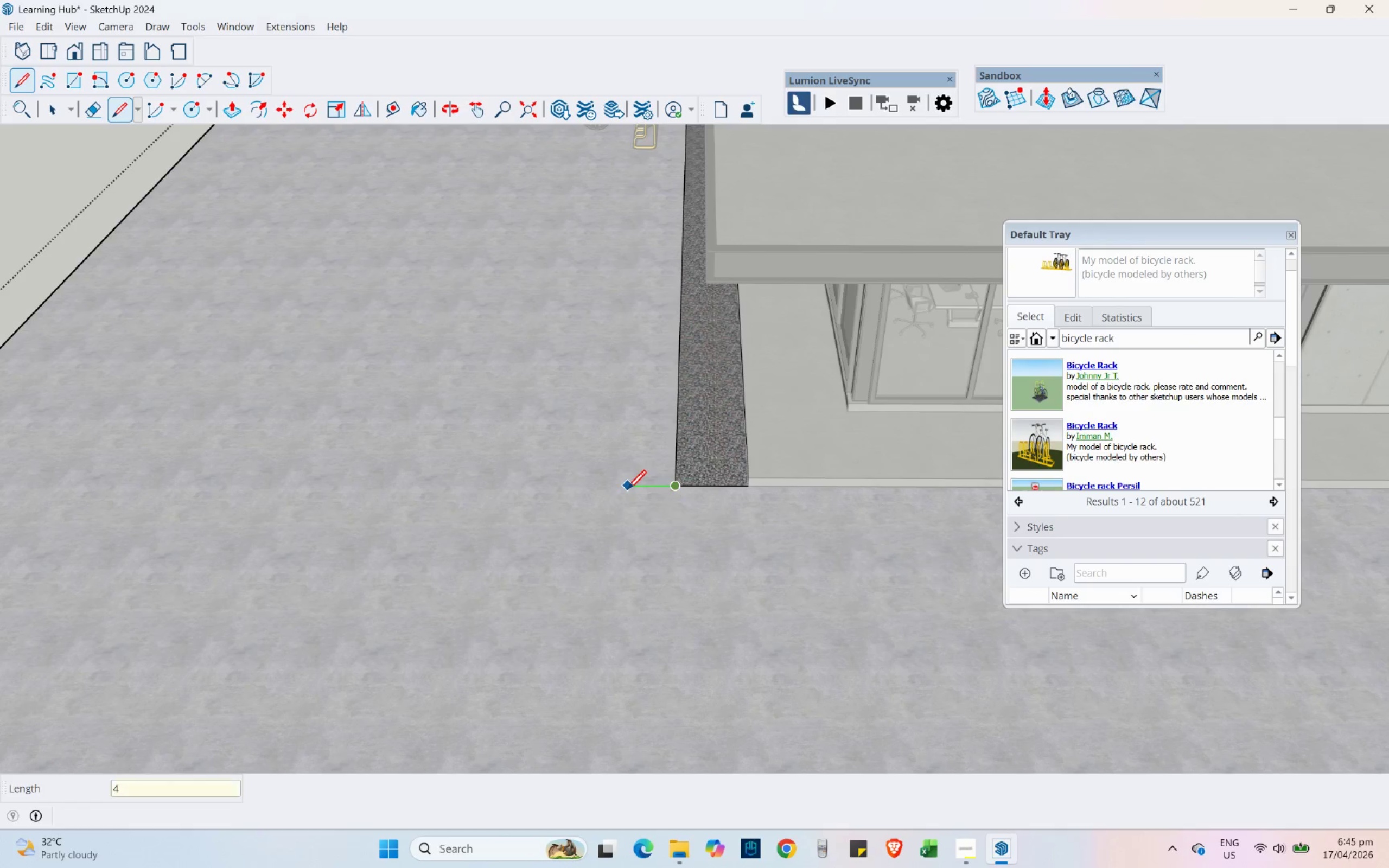 
key(Numpad0)
 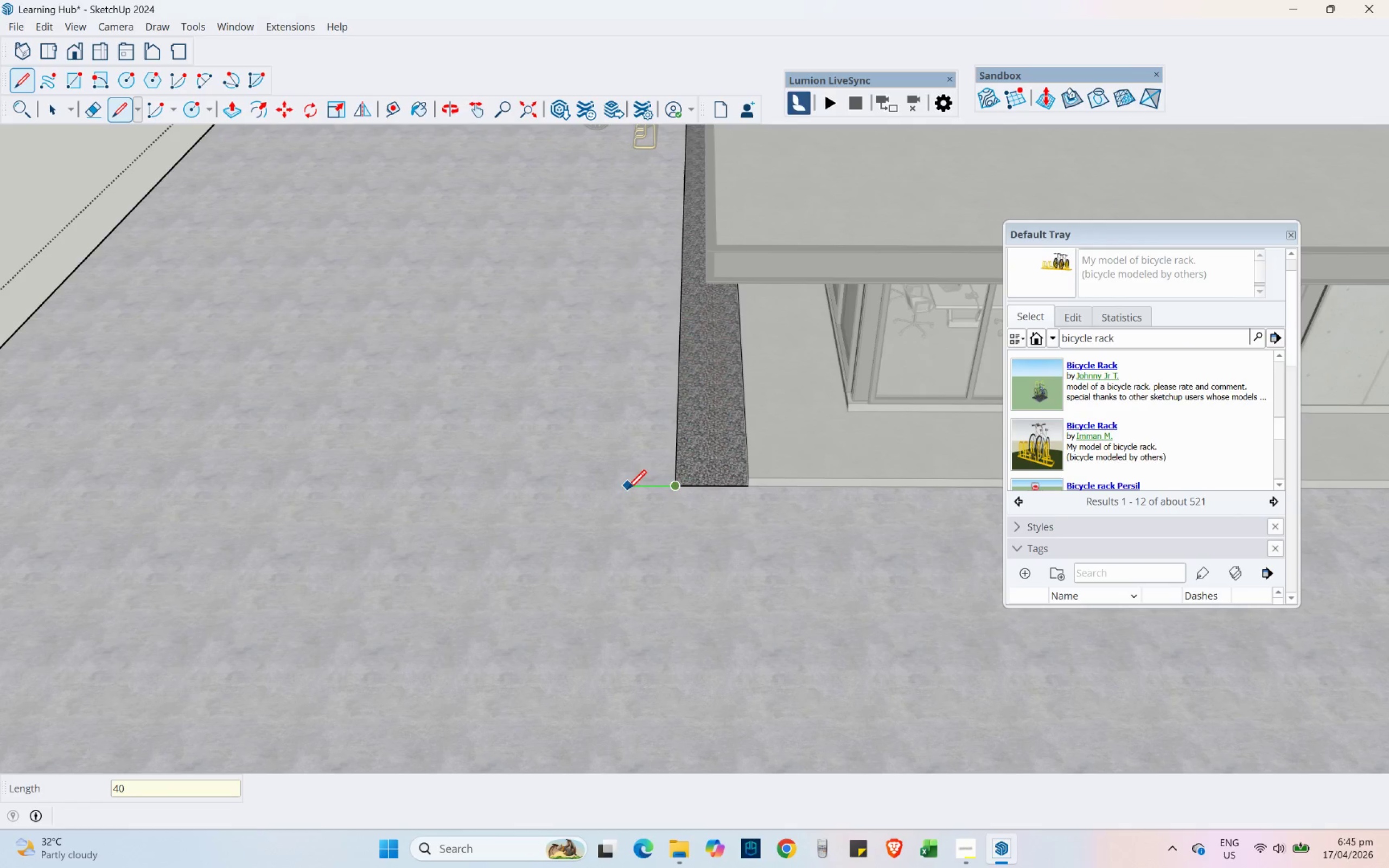 
key(NumpadEnter)
 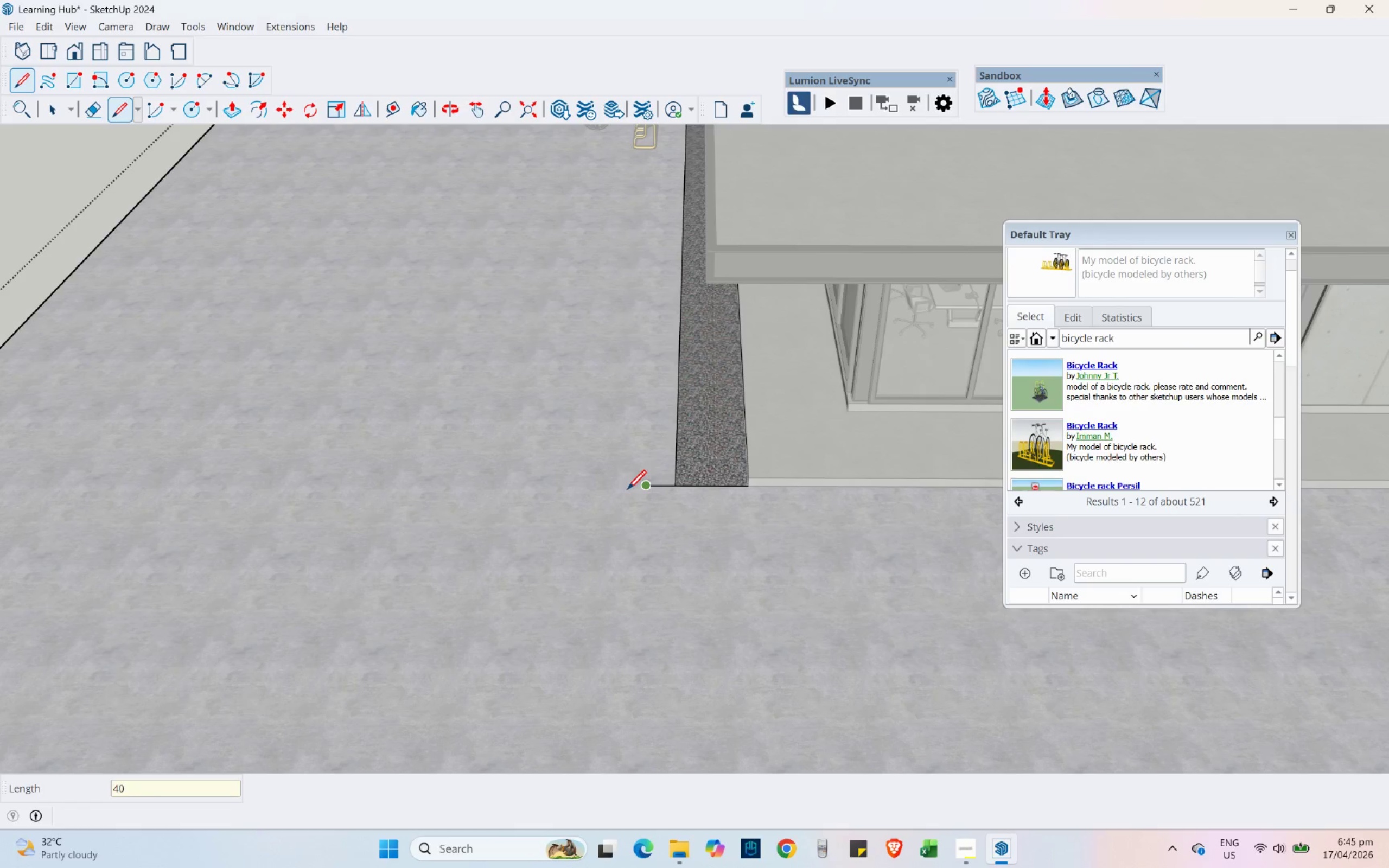 
scroll: coordinate [619, 250], scroll_direction: down, amount: 6.0
 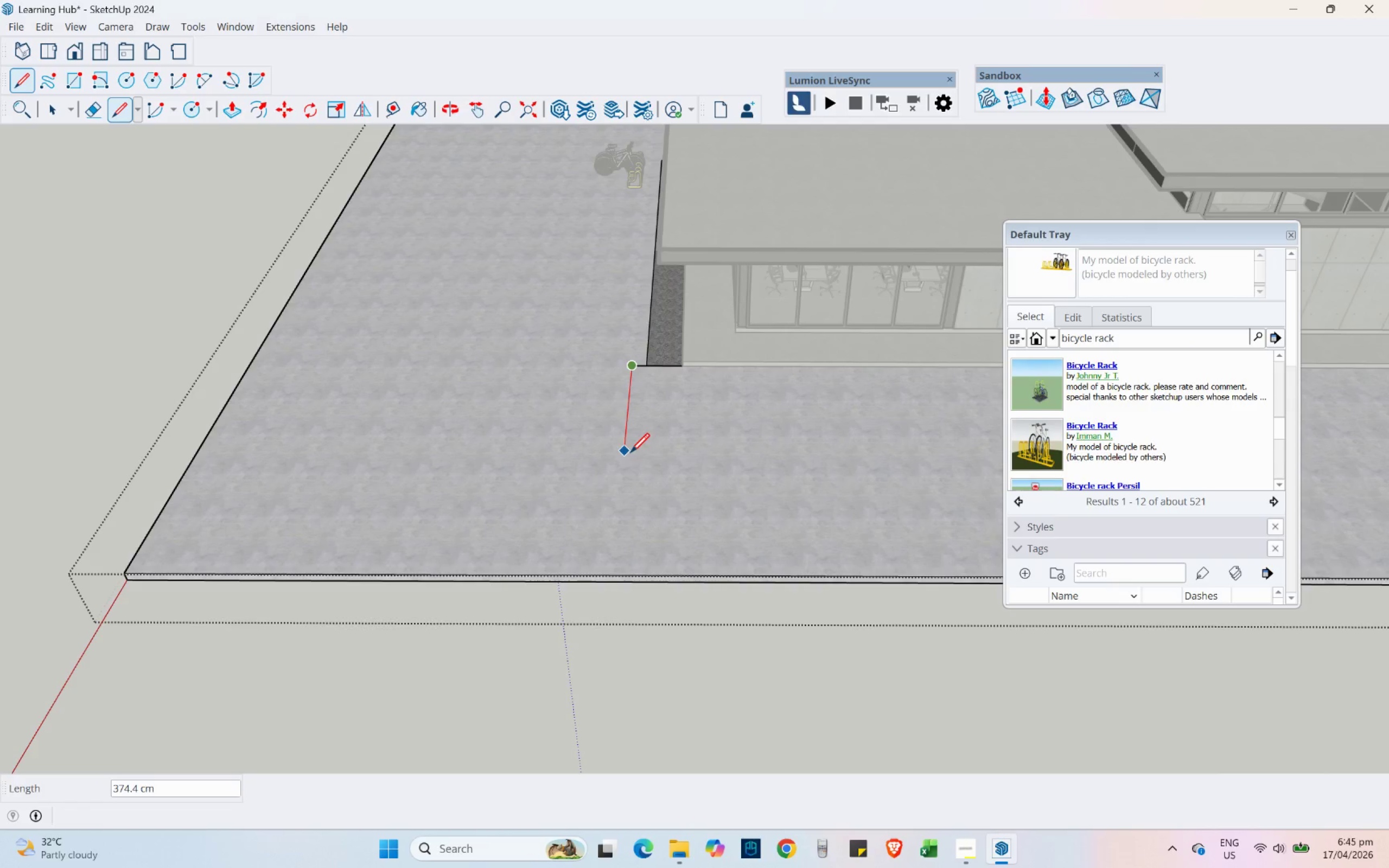 
scroll: coordinate [626, 452], scroll_direction: up, amount: 3.0
 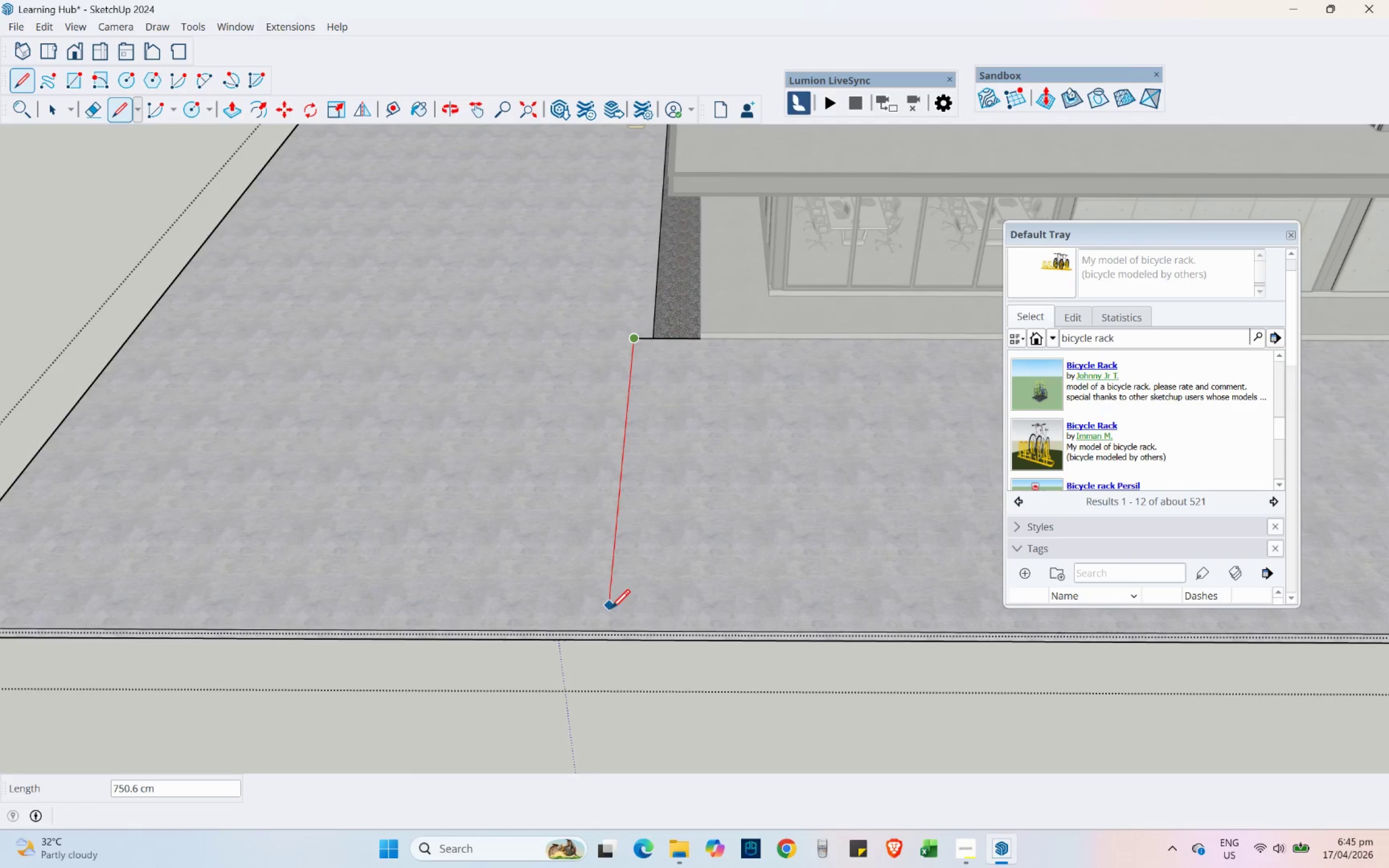 
left_click([610, 633])
 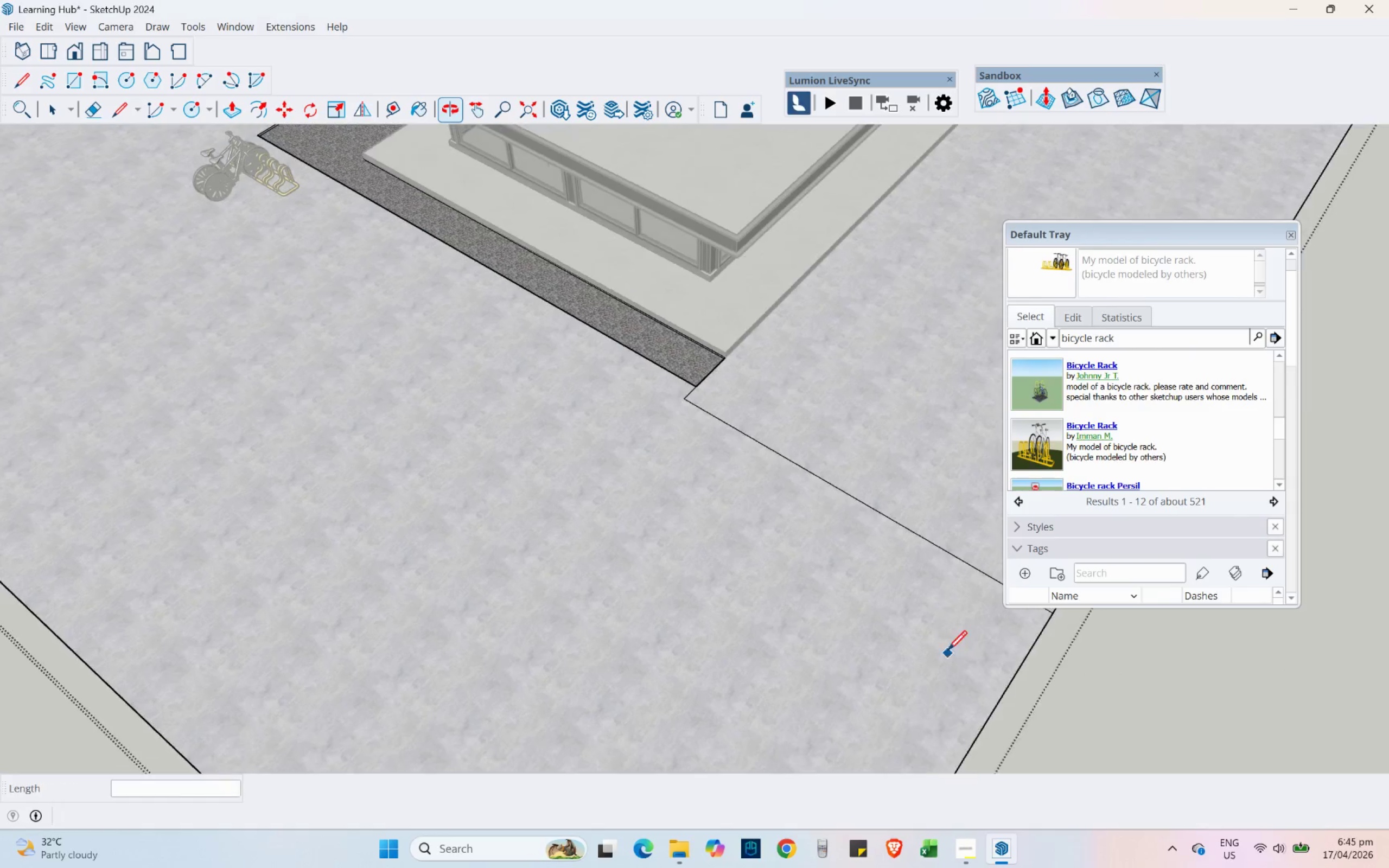 
key(E)
 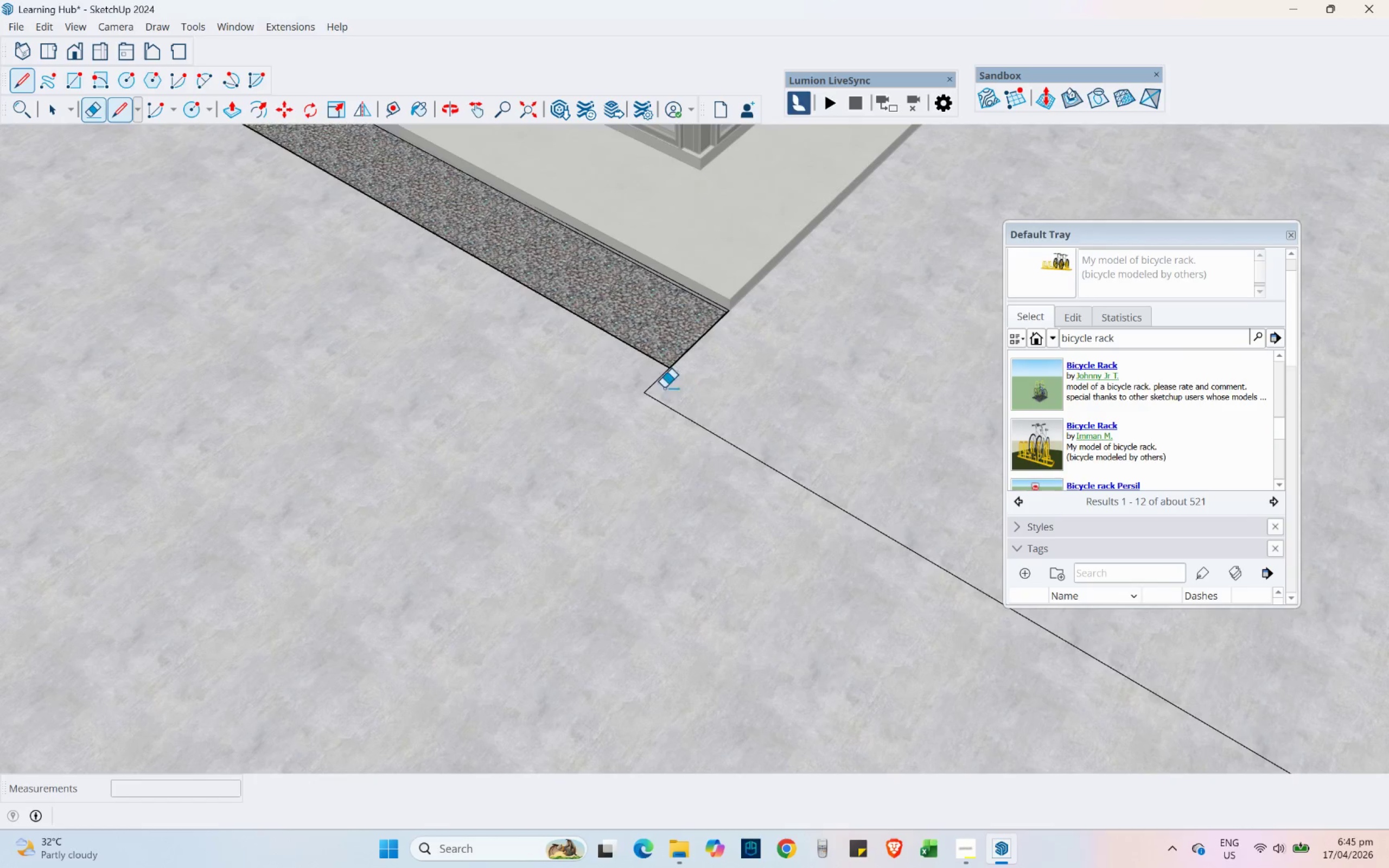 
left_click_drag(start_coordinate=[661, 384], to_coordinate=[647, 374])
 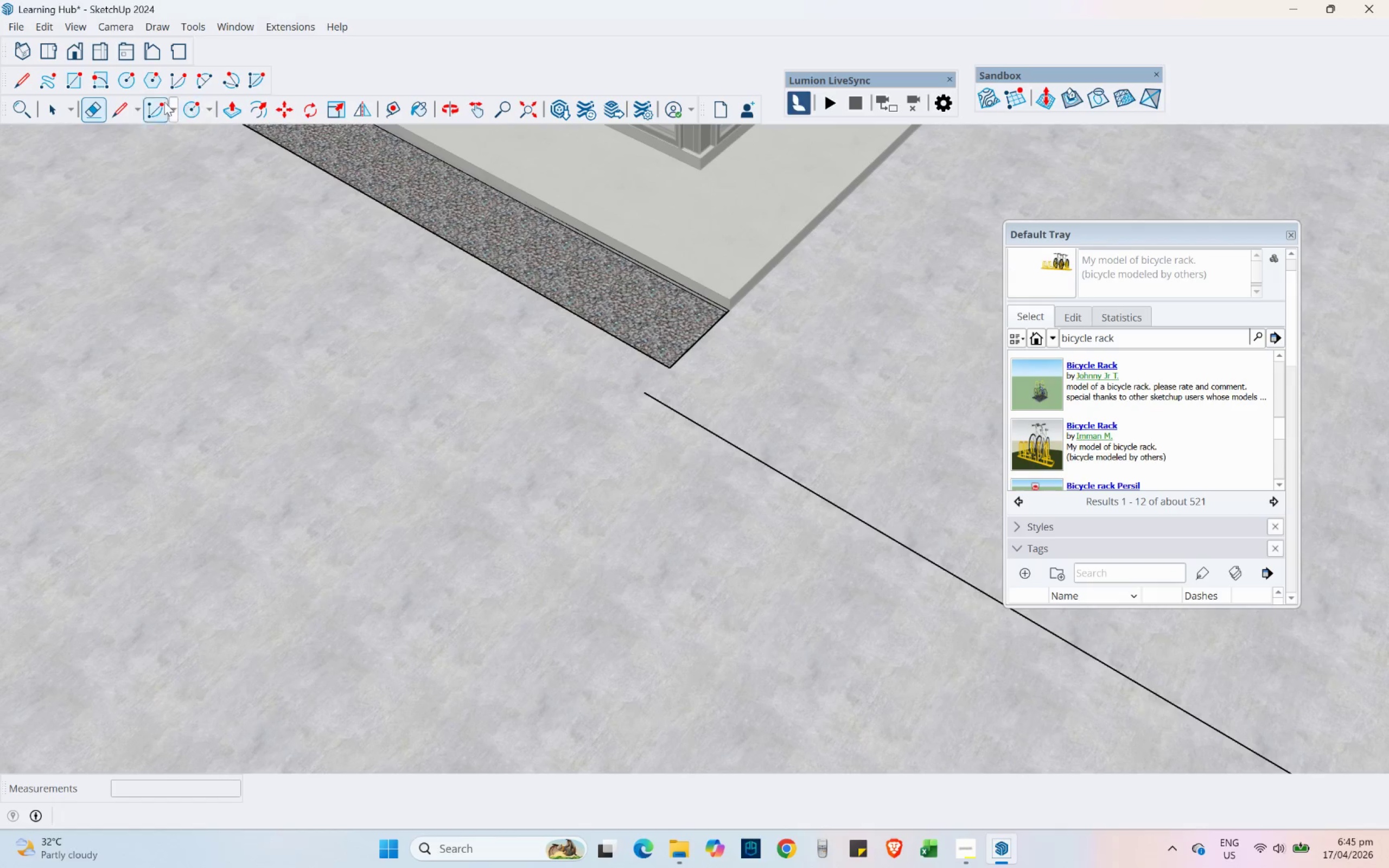 
scroll: coordinate [696, 403], scroll_direction: up, amount: 7.0
 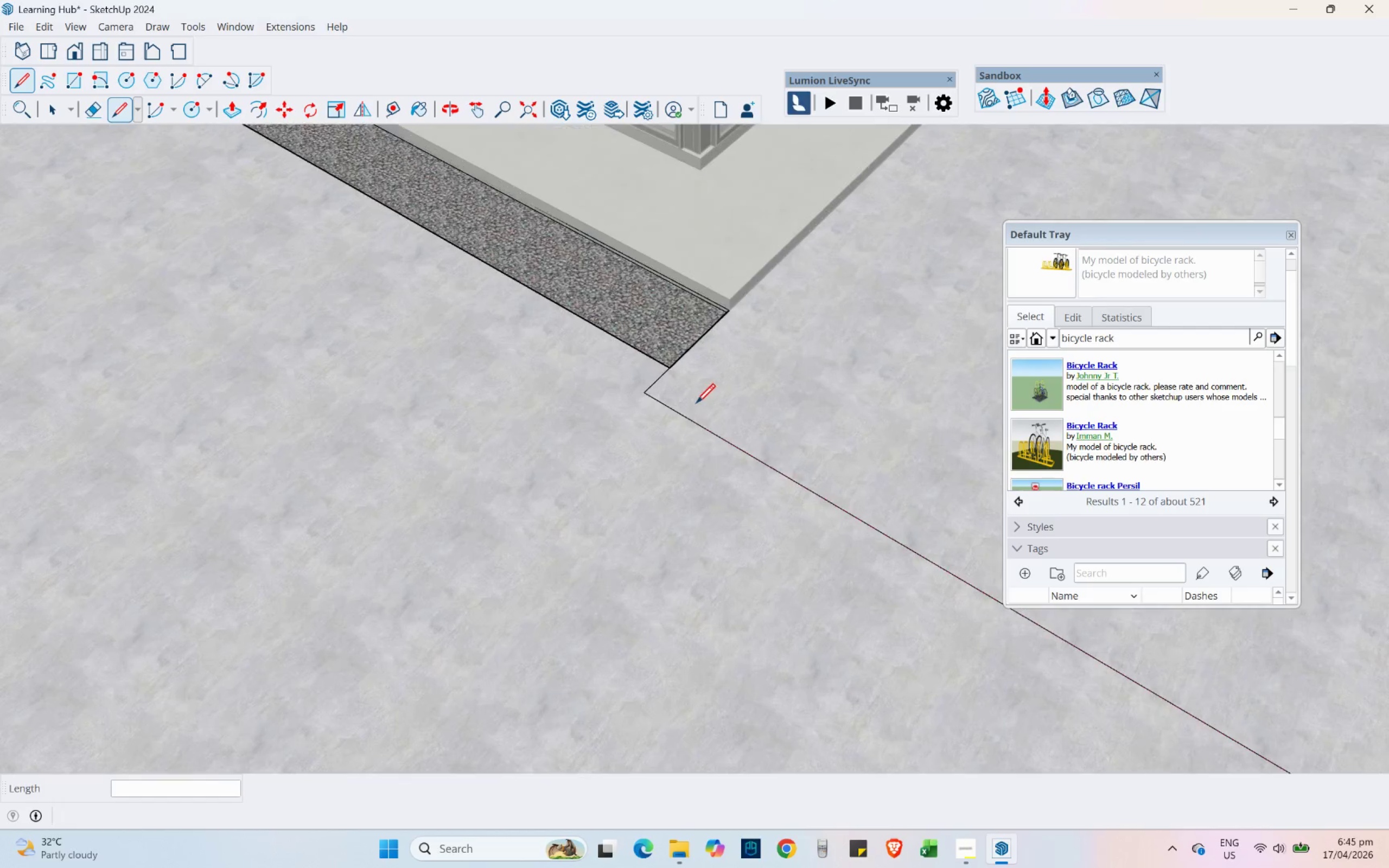 
left_click([126, 98])
 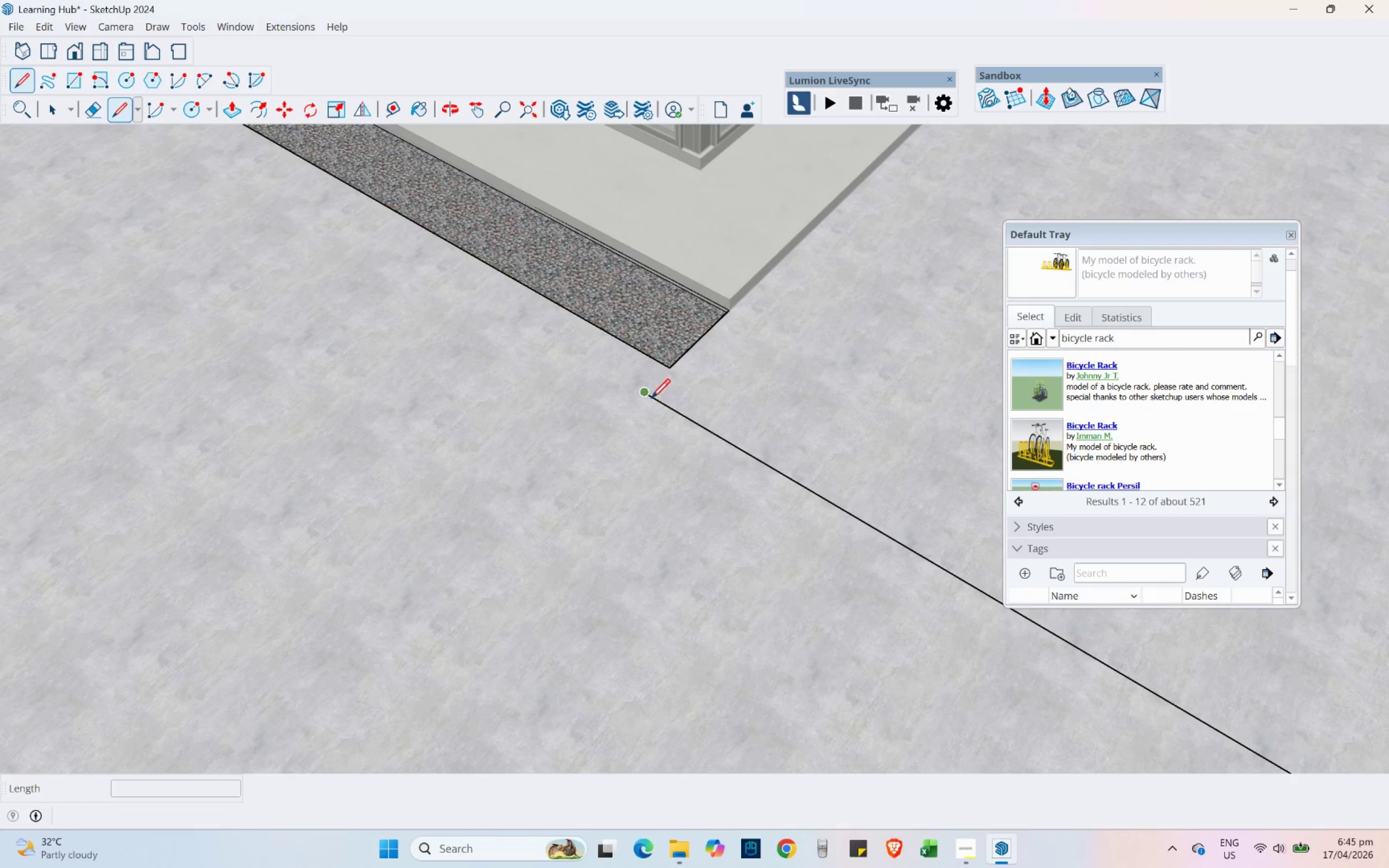 
left_click([642, 395])
 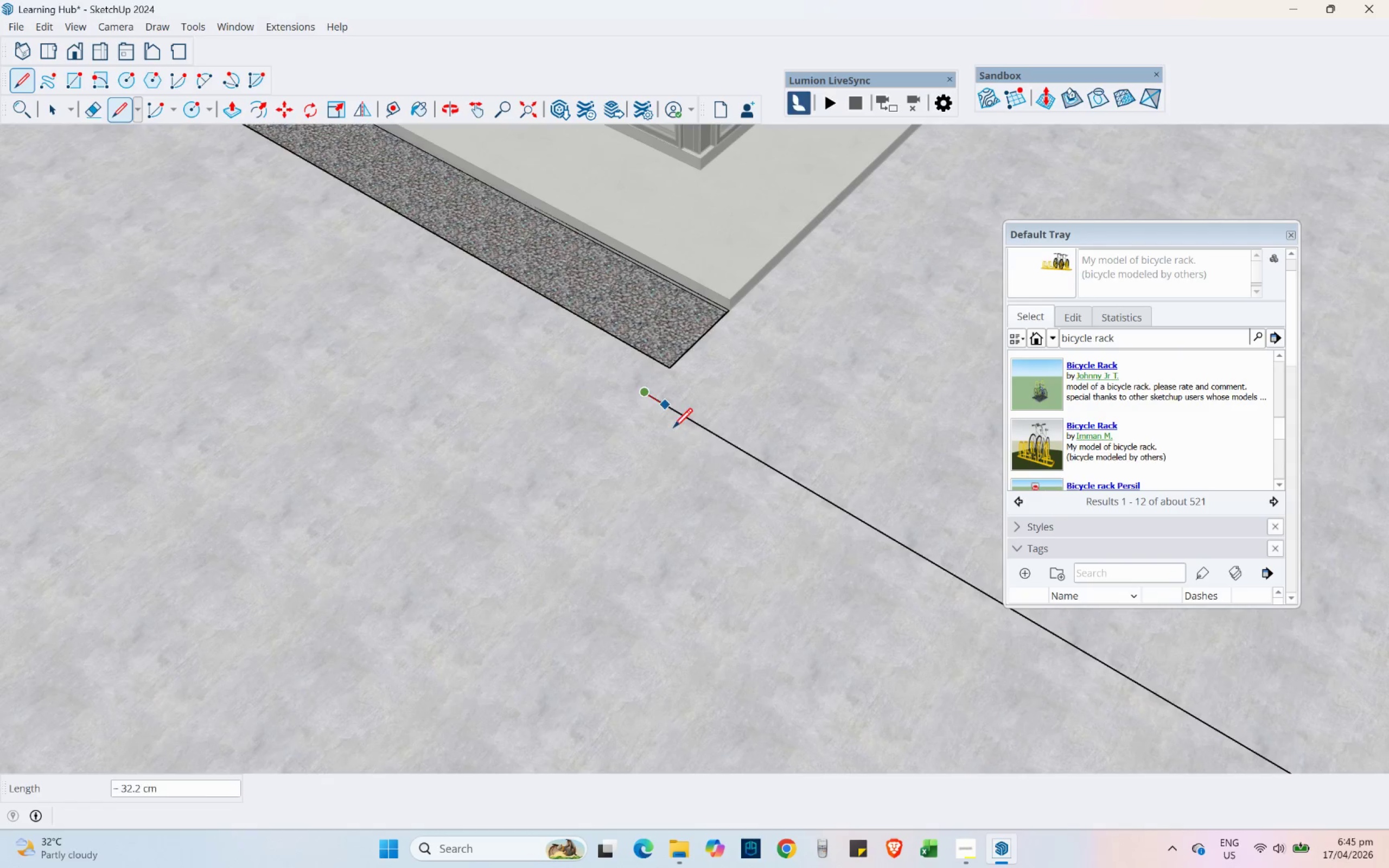 
scroll: coordinate [846, 428], scroll_direction: down, amount: 18.0
 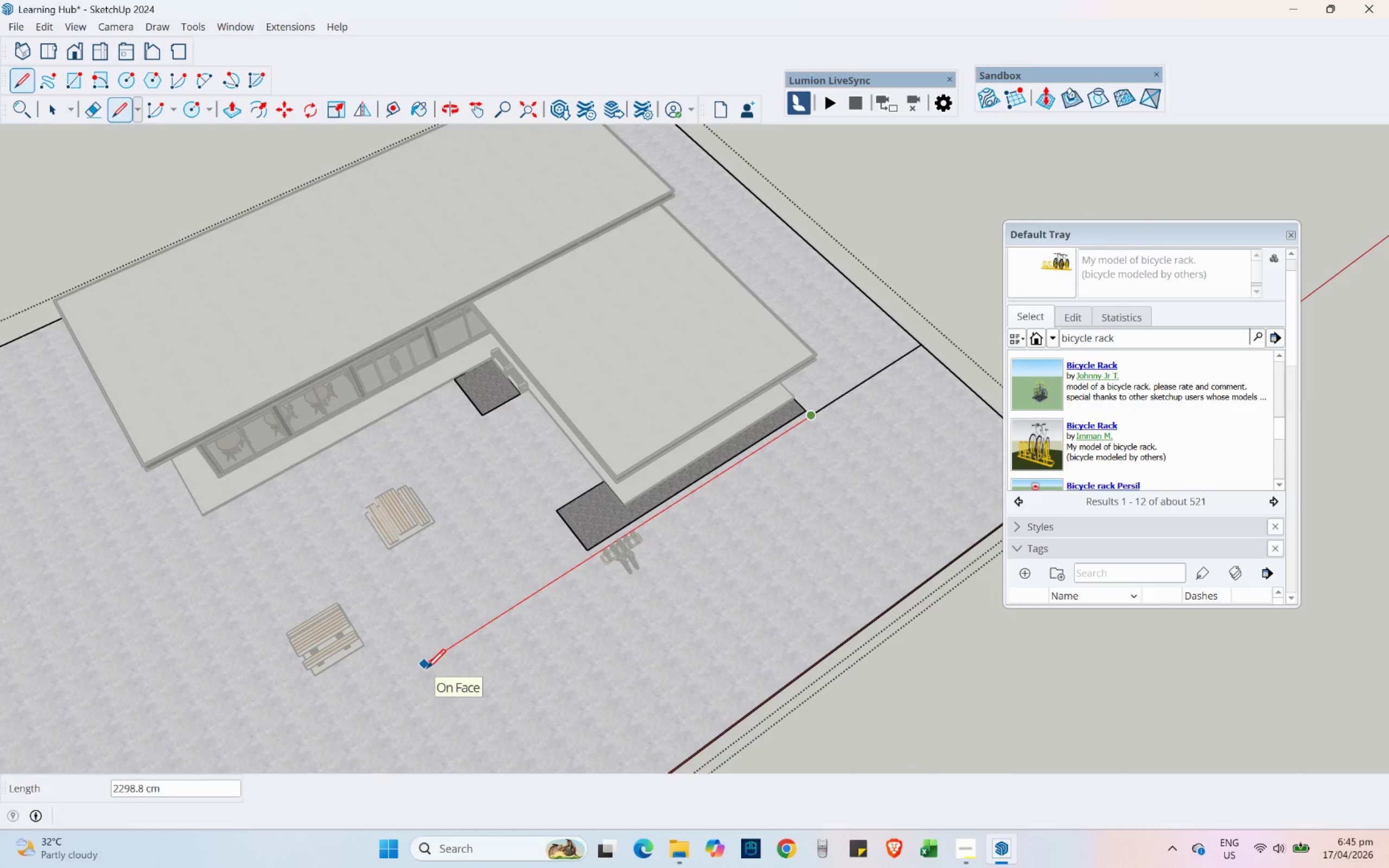 
hold_key(key=ShiftLeft, duration=0.58)
 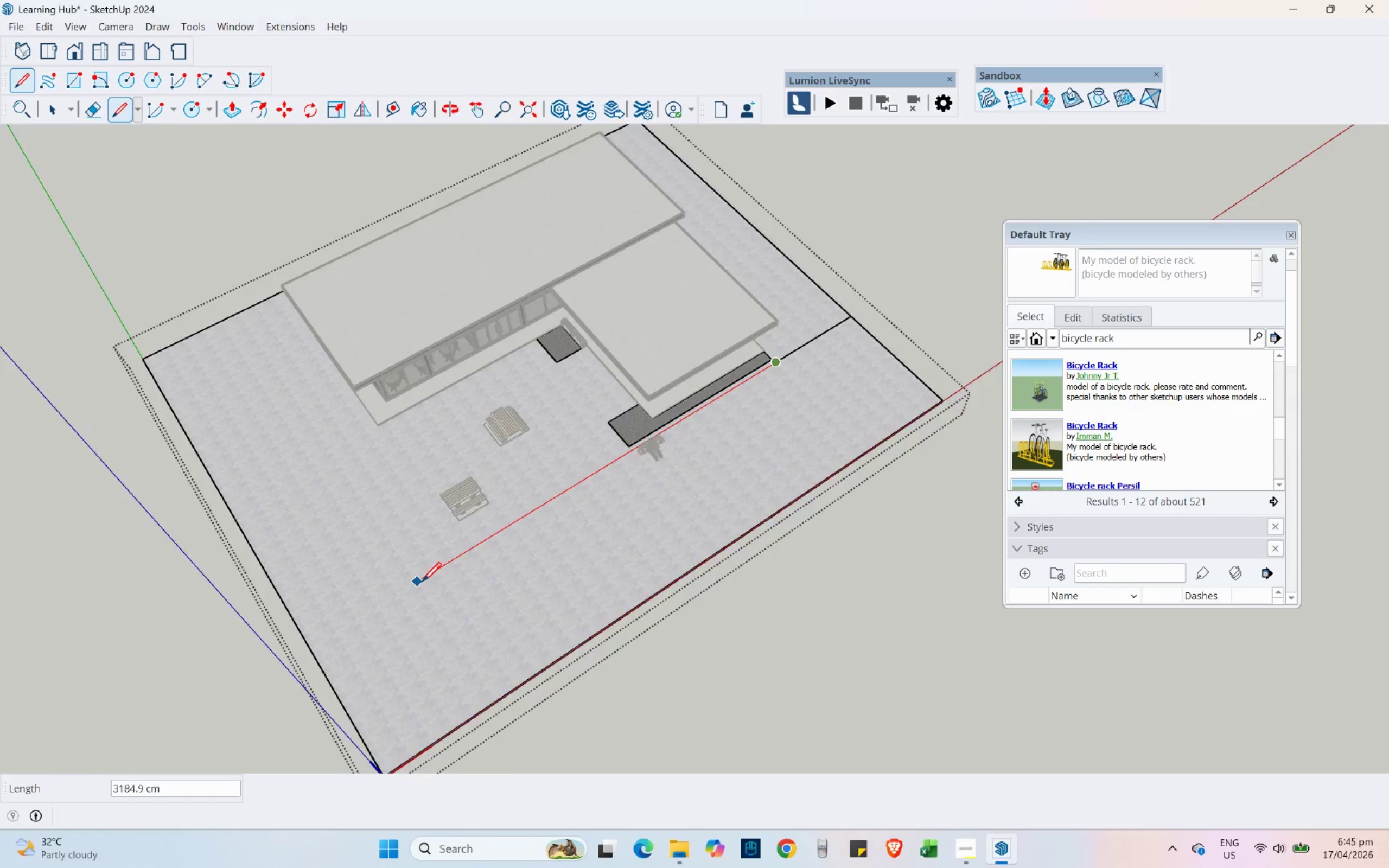 
scroll: coordinate [449, 640], scroll_direction: down, amount: 5.0
 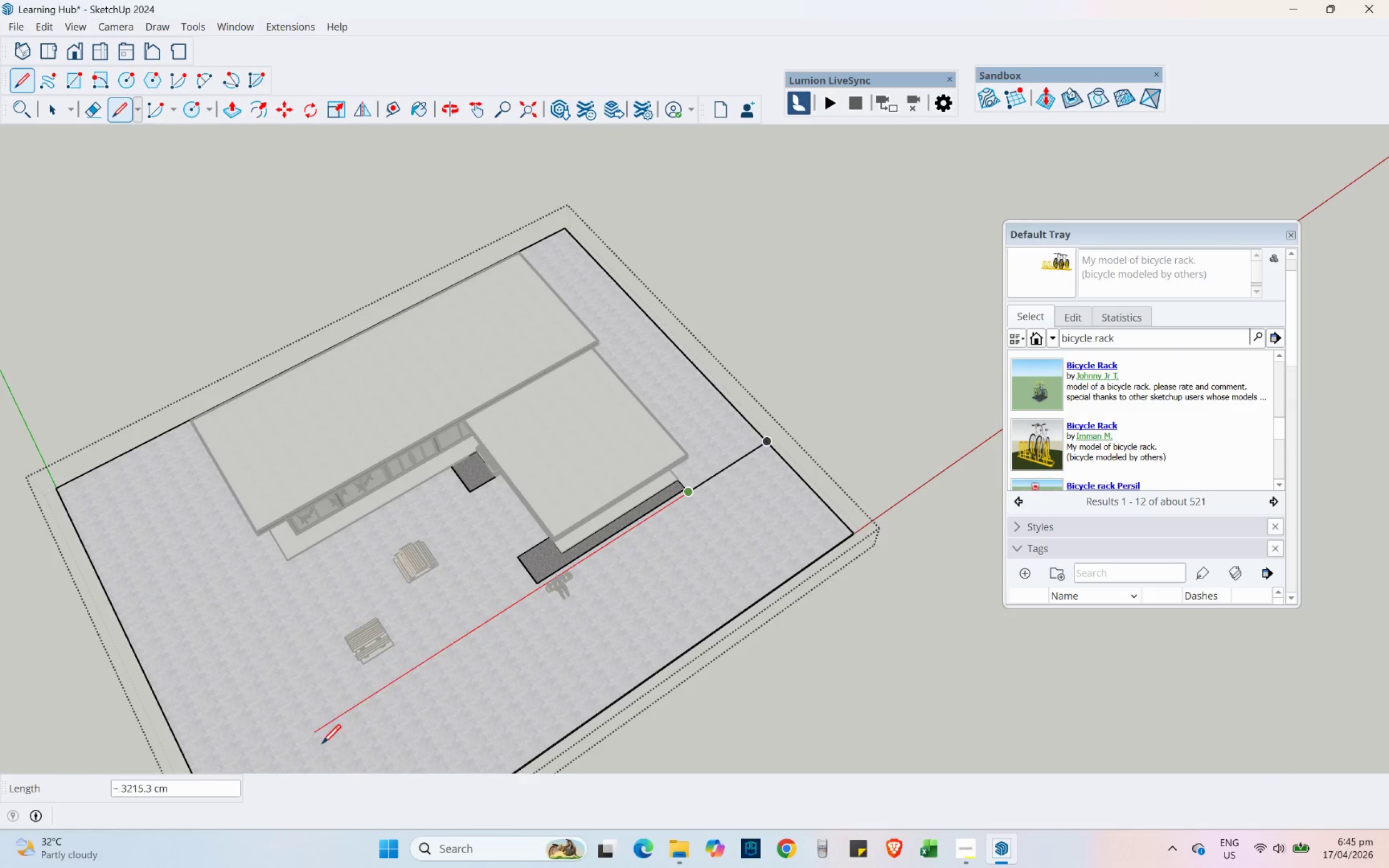 
scroll: coordinate [417, 561], scroll_direction: up, amount: 5.0
 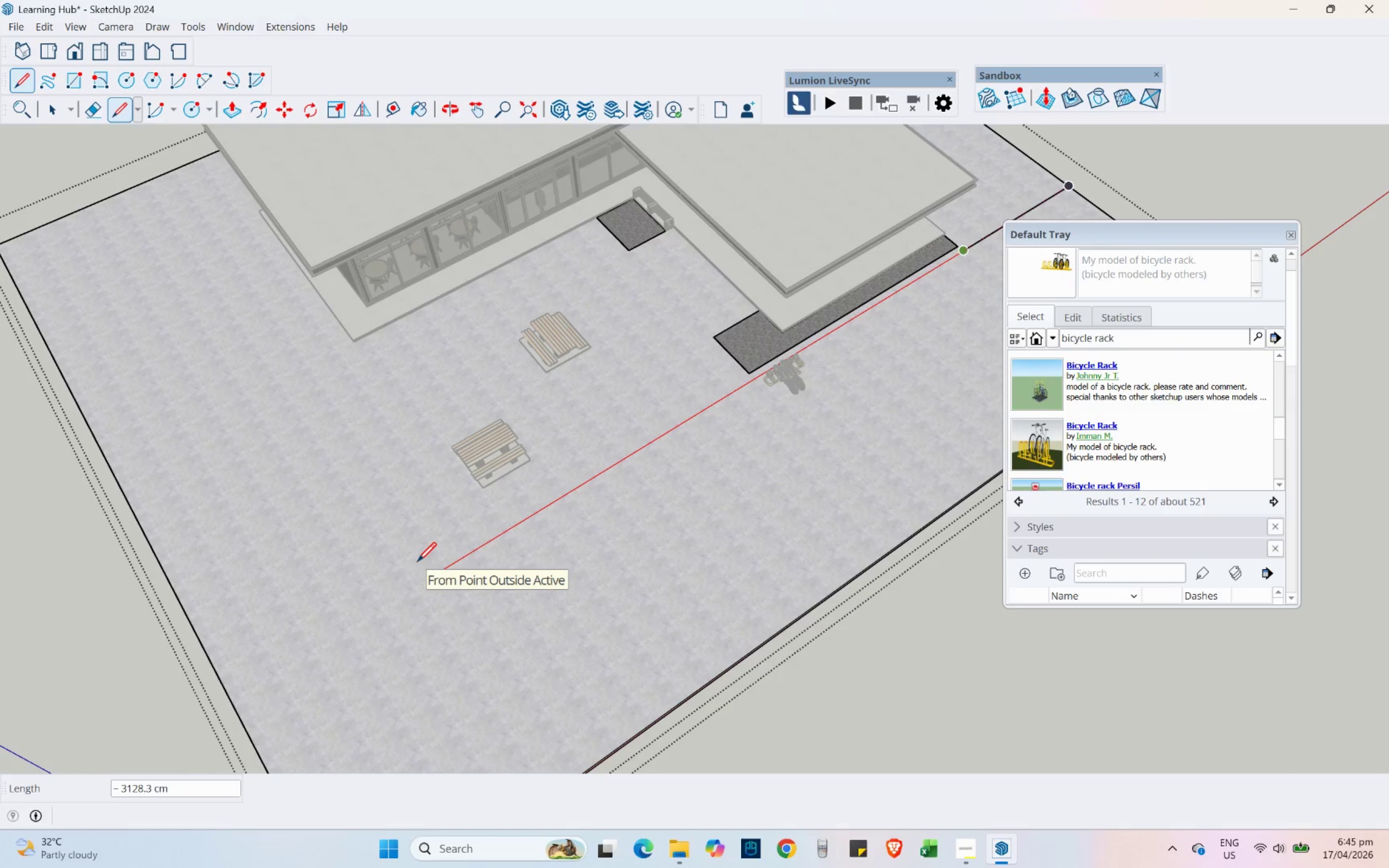 
hold_key(key=ShiftLeft, duration=0.41)
 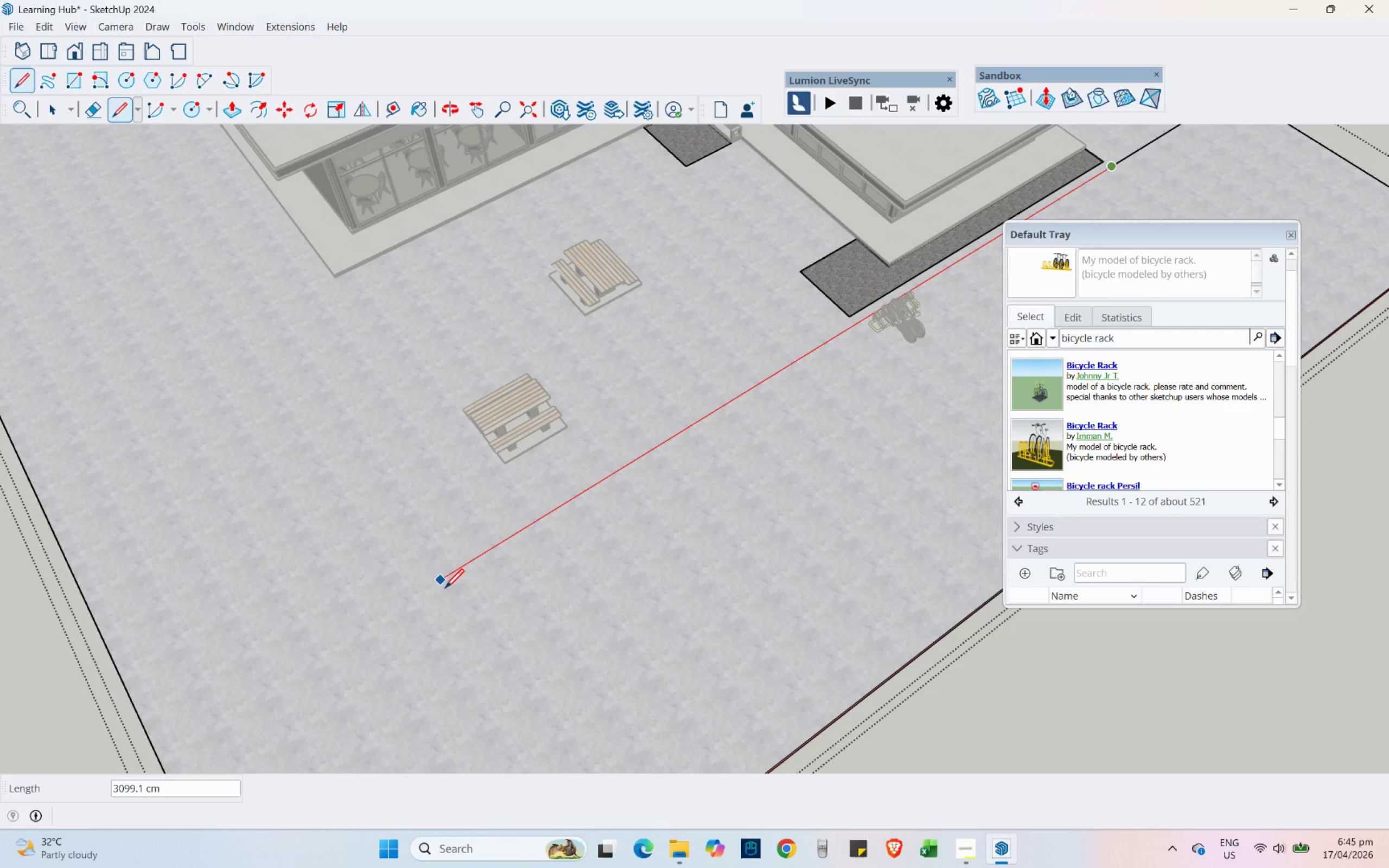 
scroll: coordinate [417, 561], scroll_direction: up, amount: 3.0
 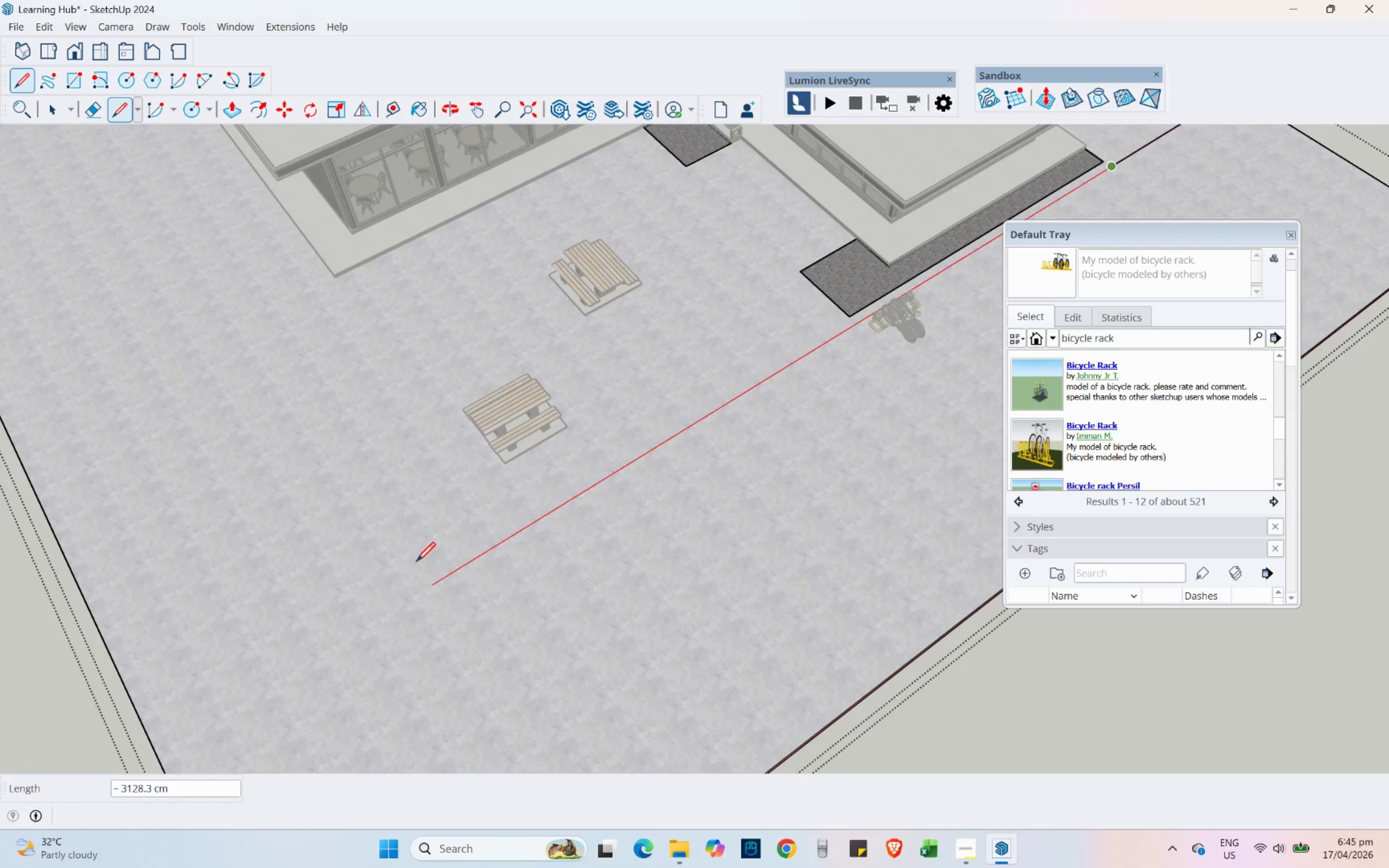 
hold_key(key=ShiftLeft, duration=1.5)
scroll: coordinate [316, 275], scroll_direction: up, amount: 3.0
 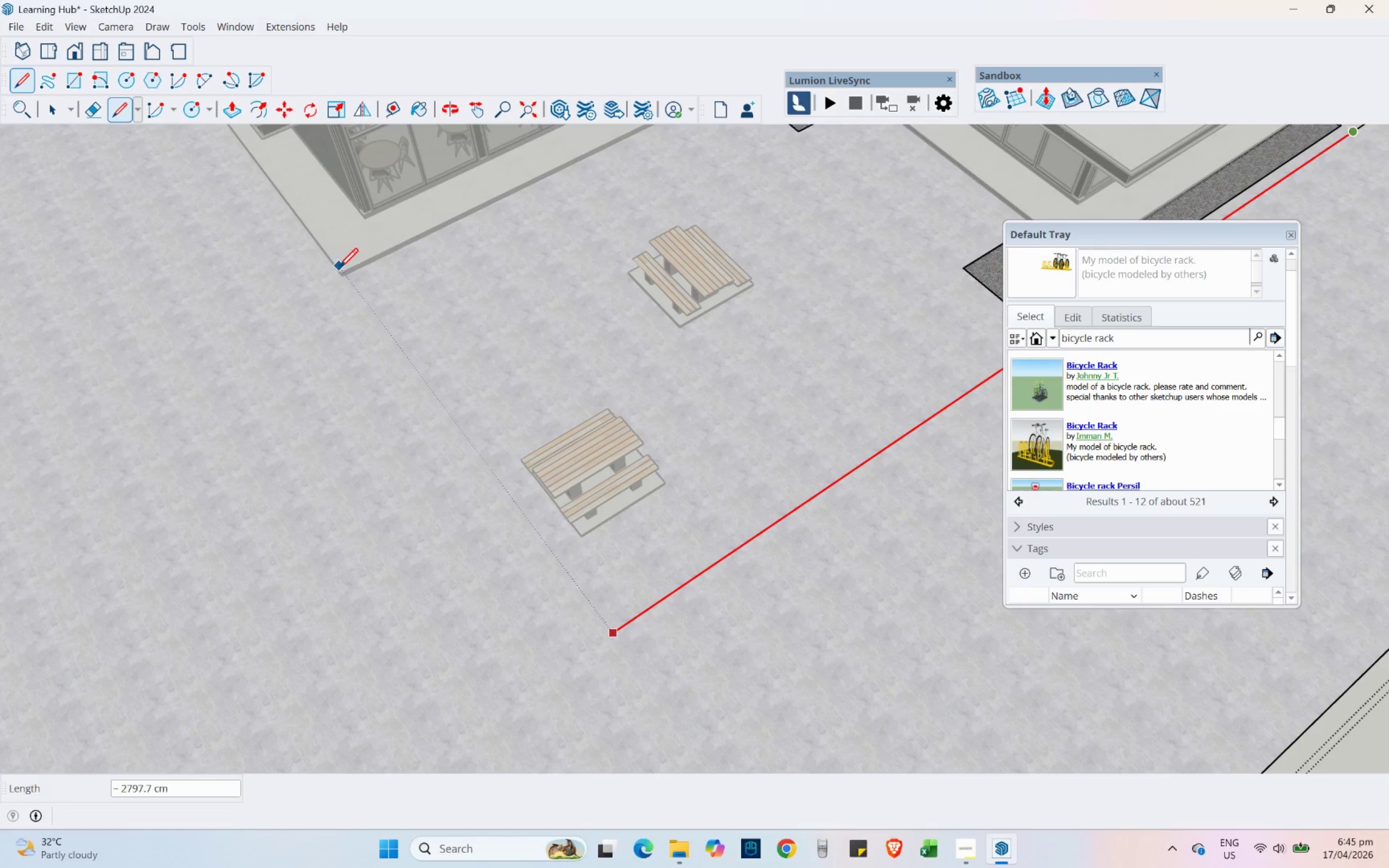 
hold_key(key=ShiftLeft, duration=0.64)
left_click([341, 271])
 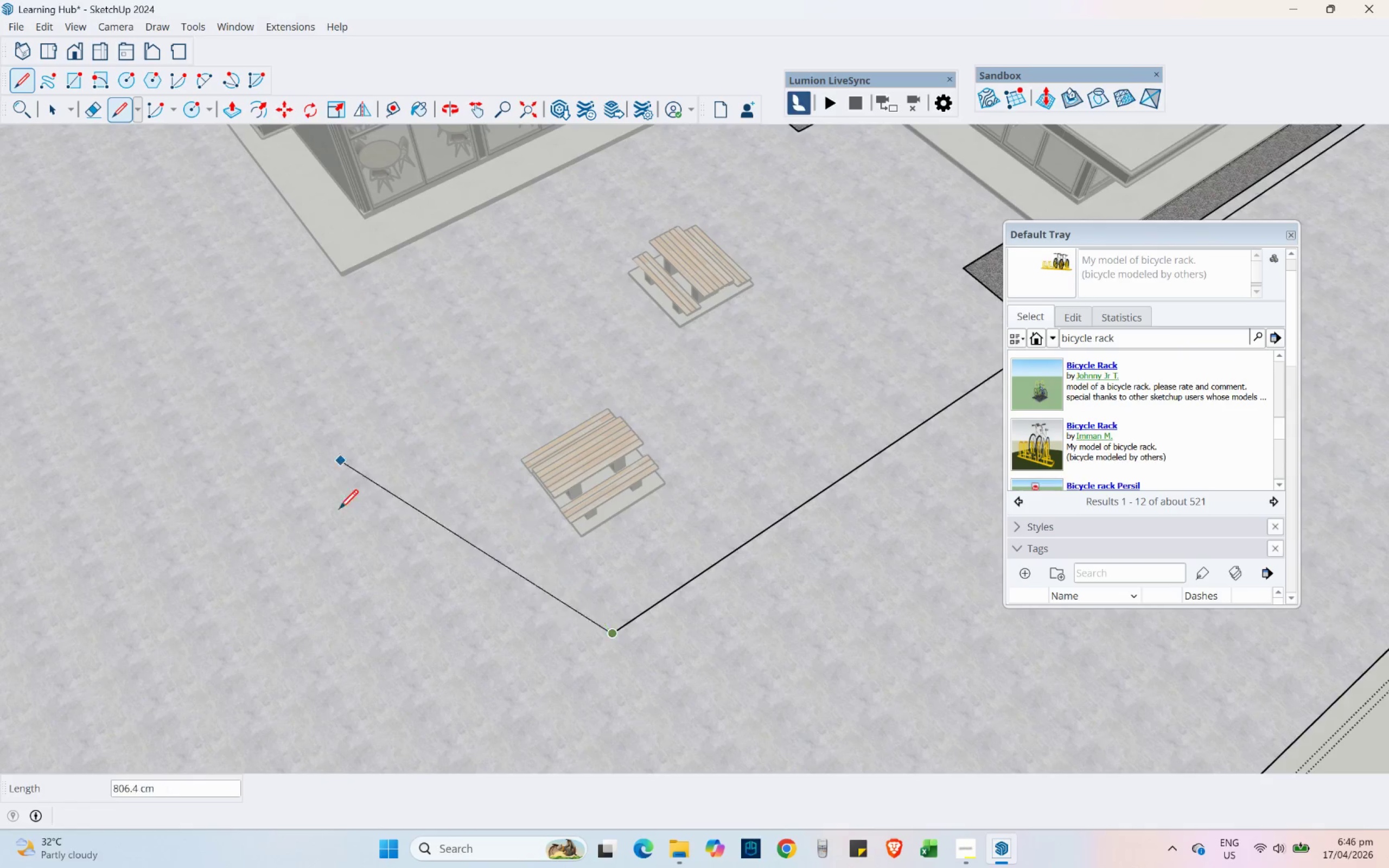 
scroll: coordinate [337, 545], scroll_direction: down, amount: 3.0
 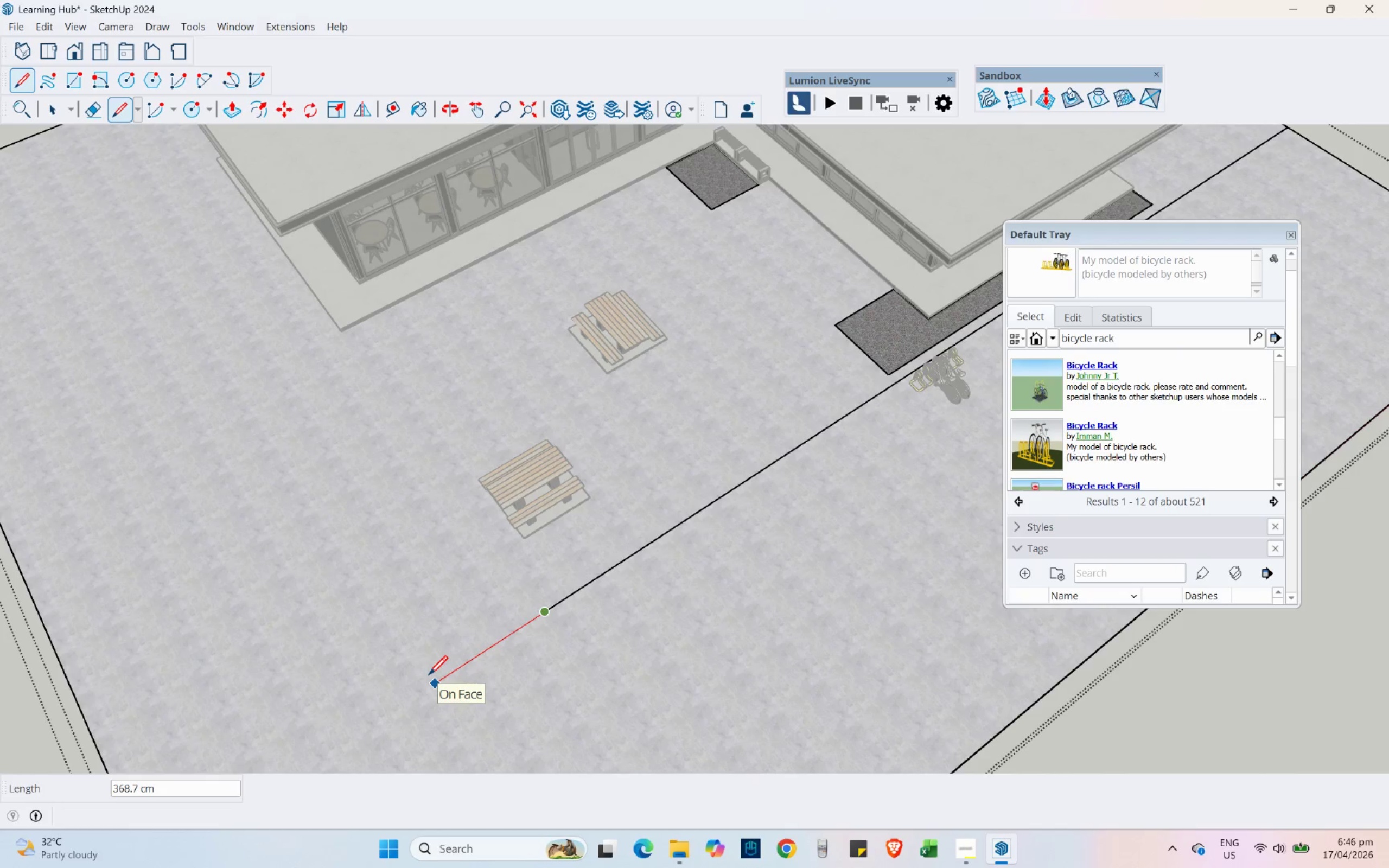 
wait(8.36)
 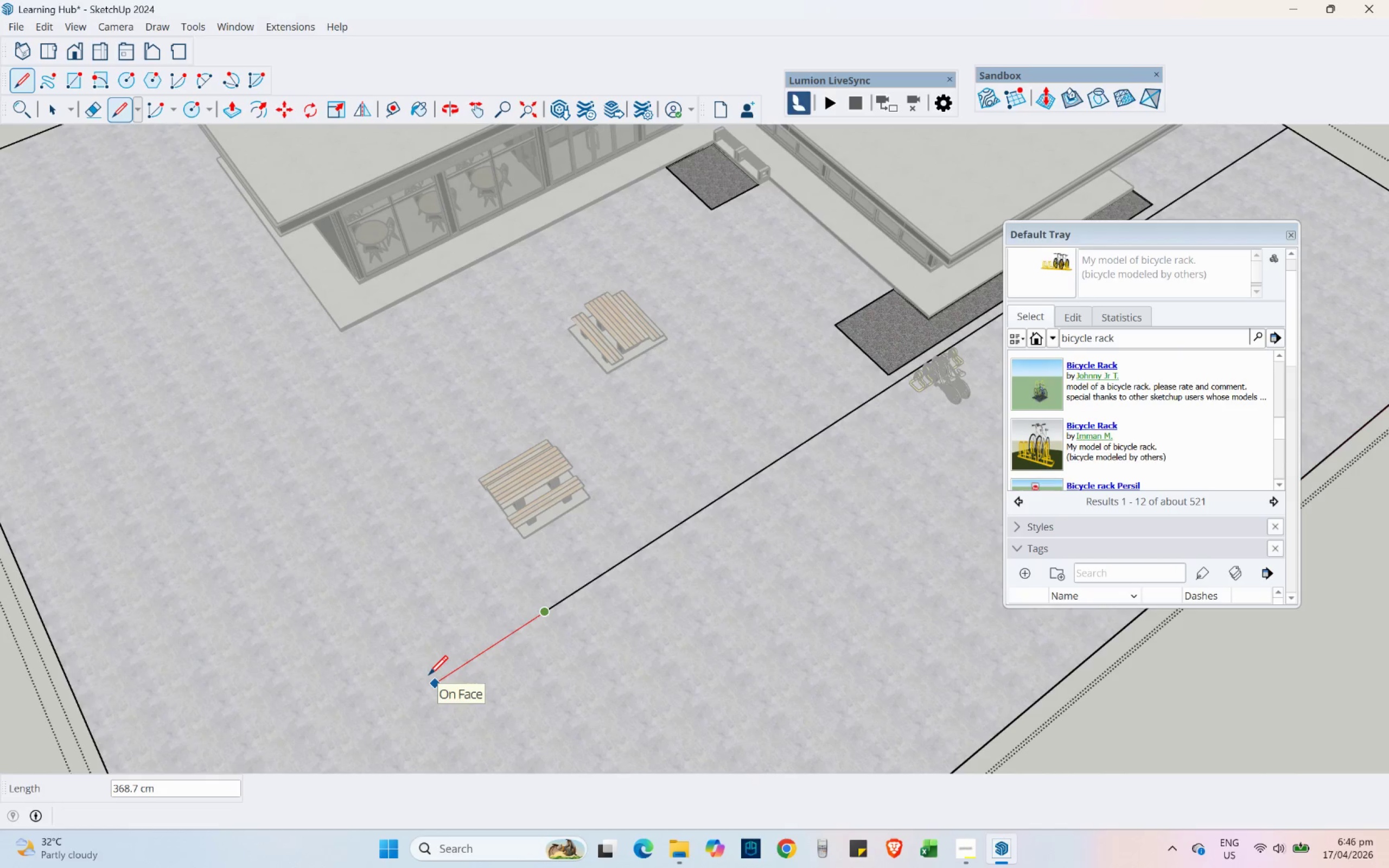 
key(Numpad1)
 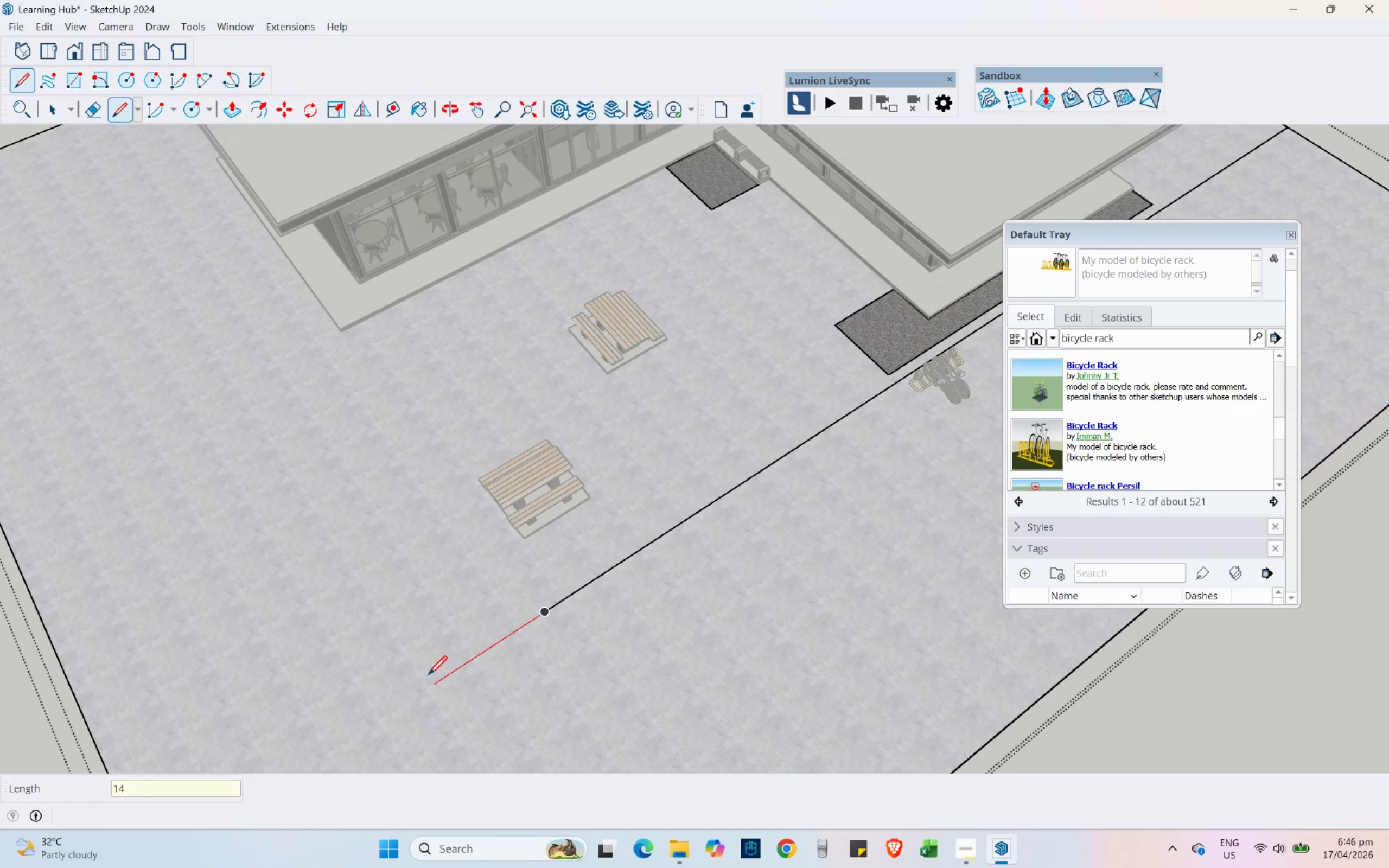 
key(Numpad4)
 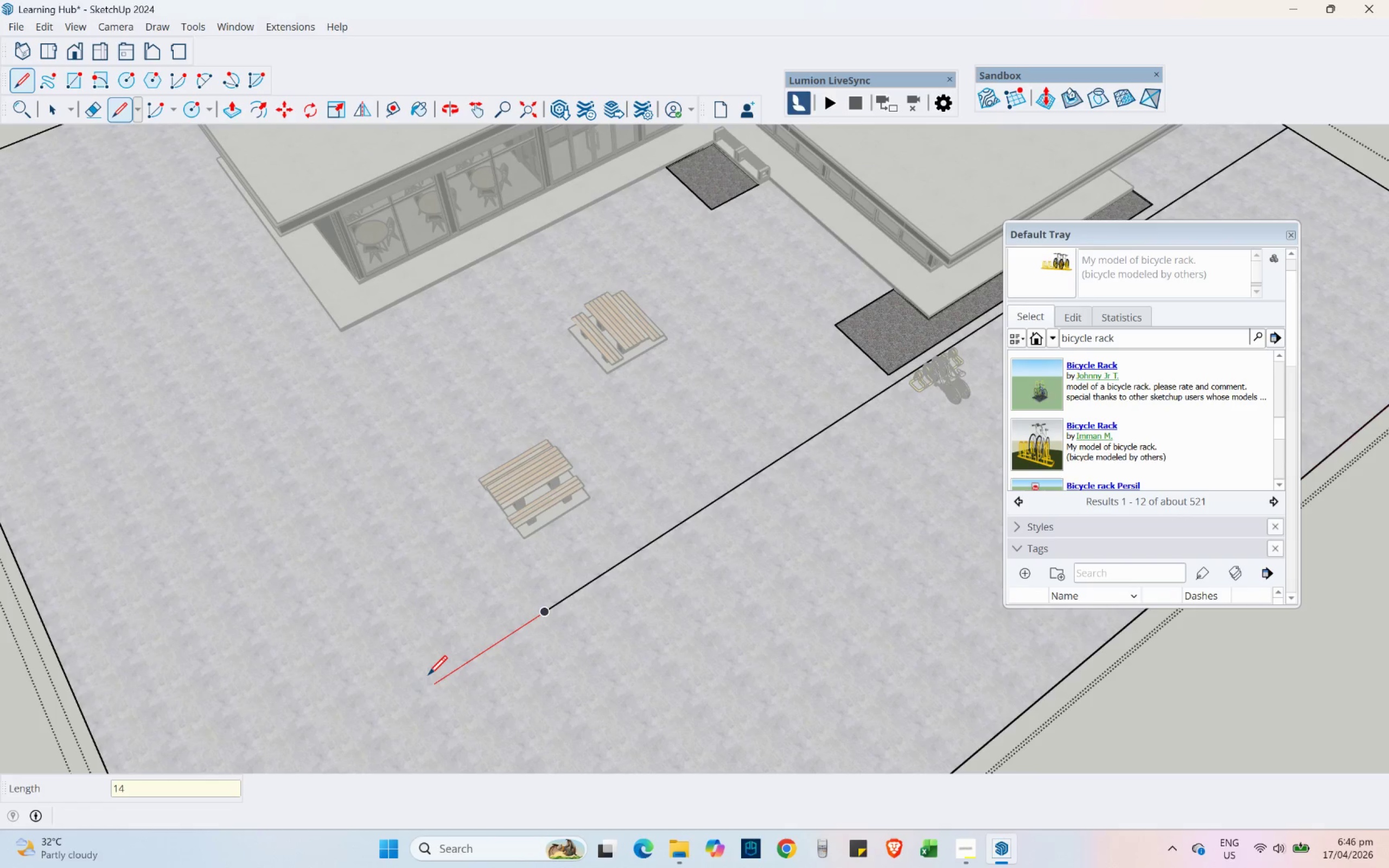 
key(Numpad0)
 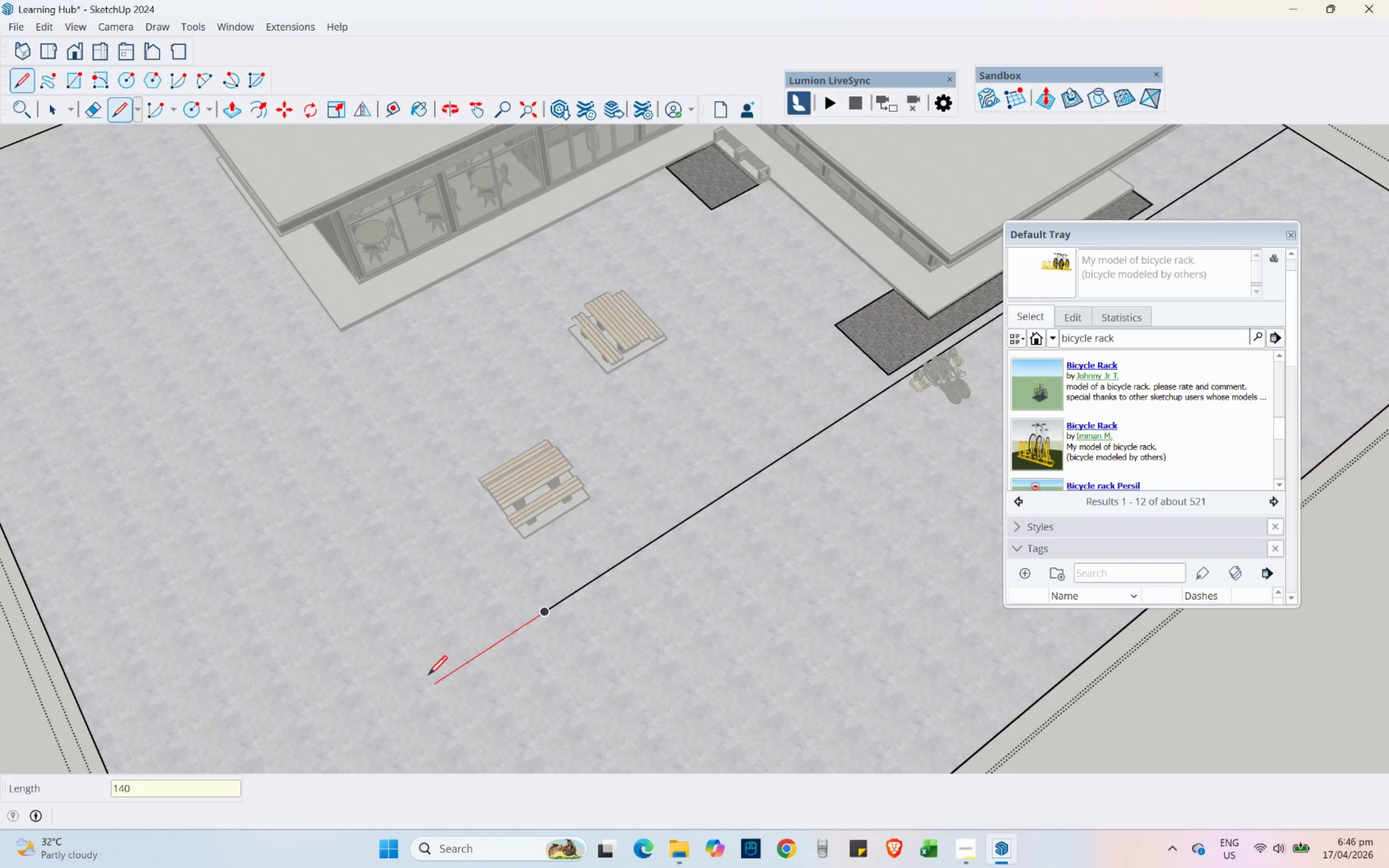 
key(NumpadEnter)
 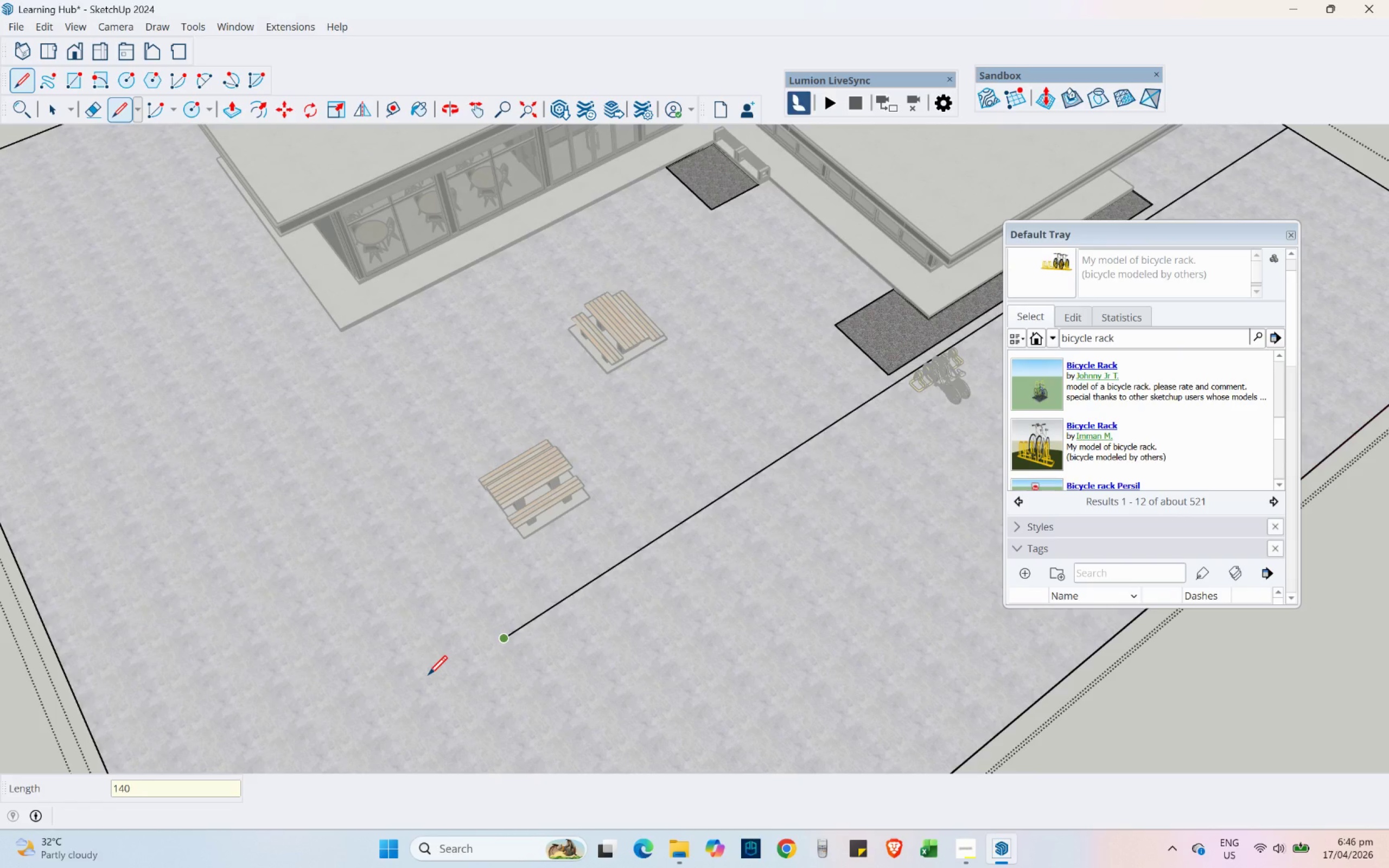 
scroll: coordinate [358, 617], scroll_direction: down, amount: 1.0
 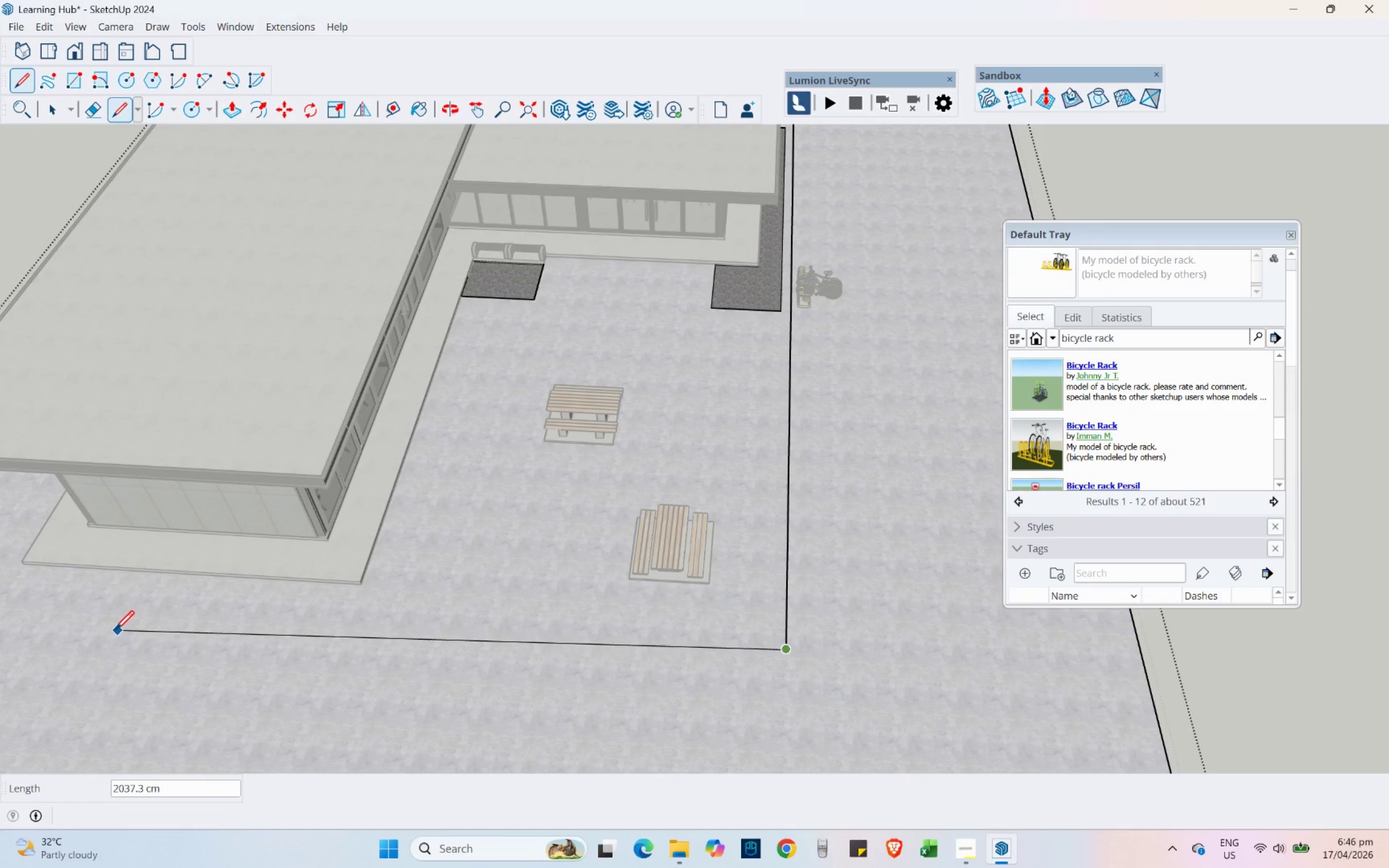 
hold_key(key=ShiftLeft, duration=1.48)
scroll: coordinate [41, 591], scroll_direction: up, amount: 5.0
 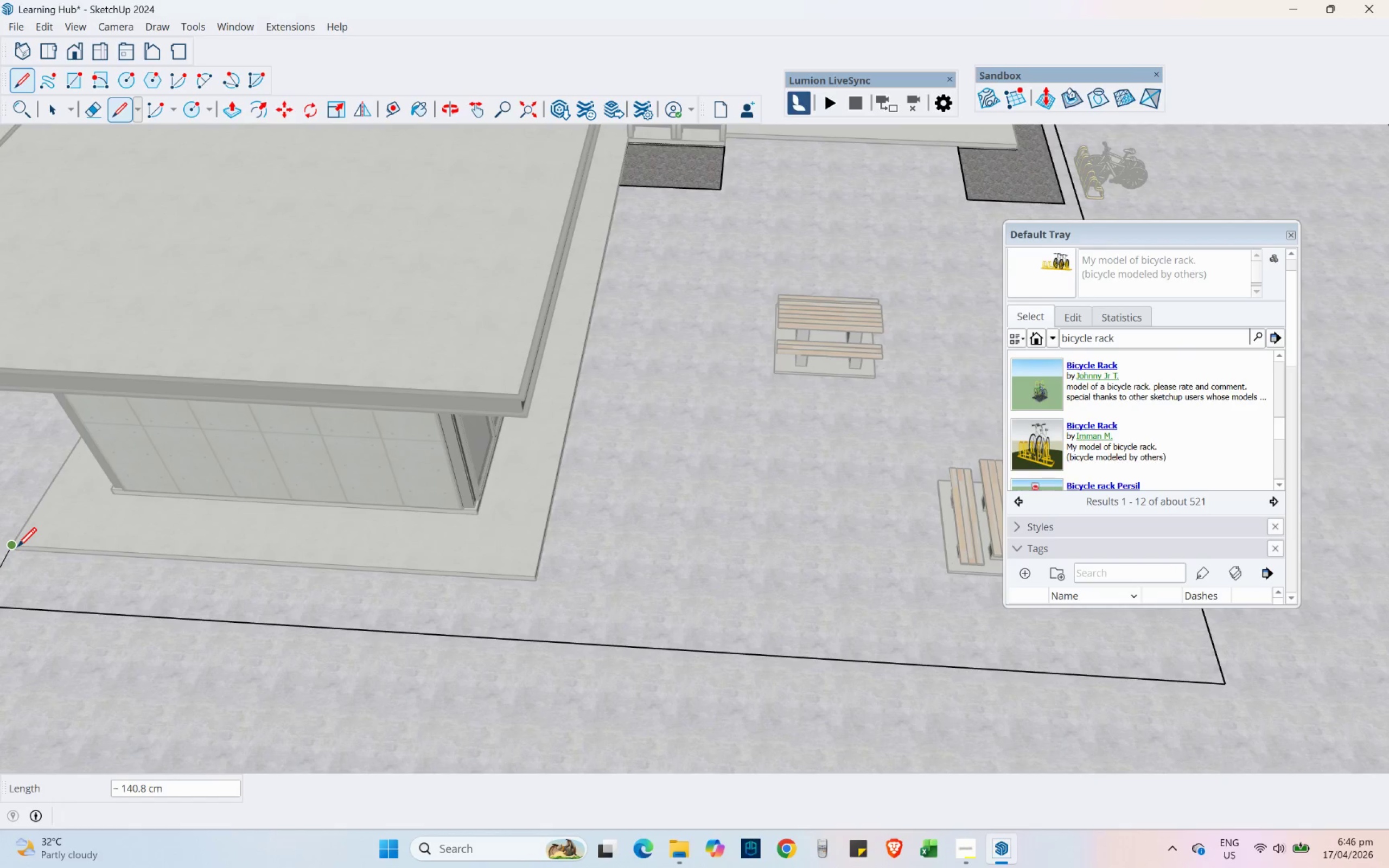 
scroll: coordinate [127, 597], scroll_direction: down, amount: 7.0
 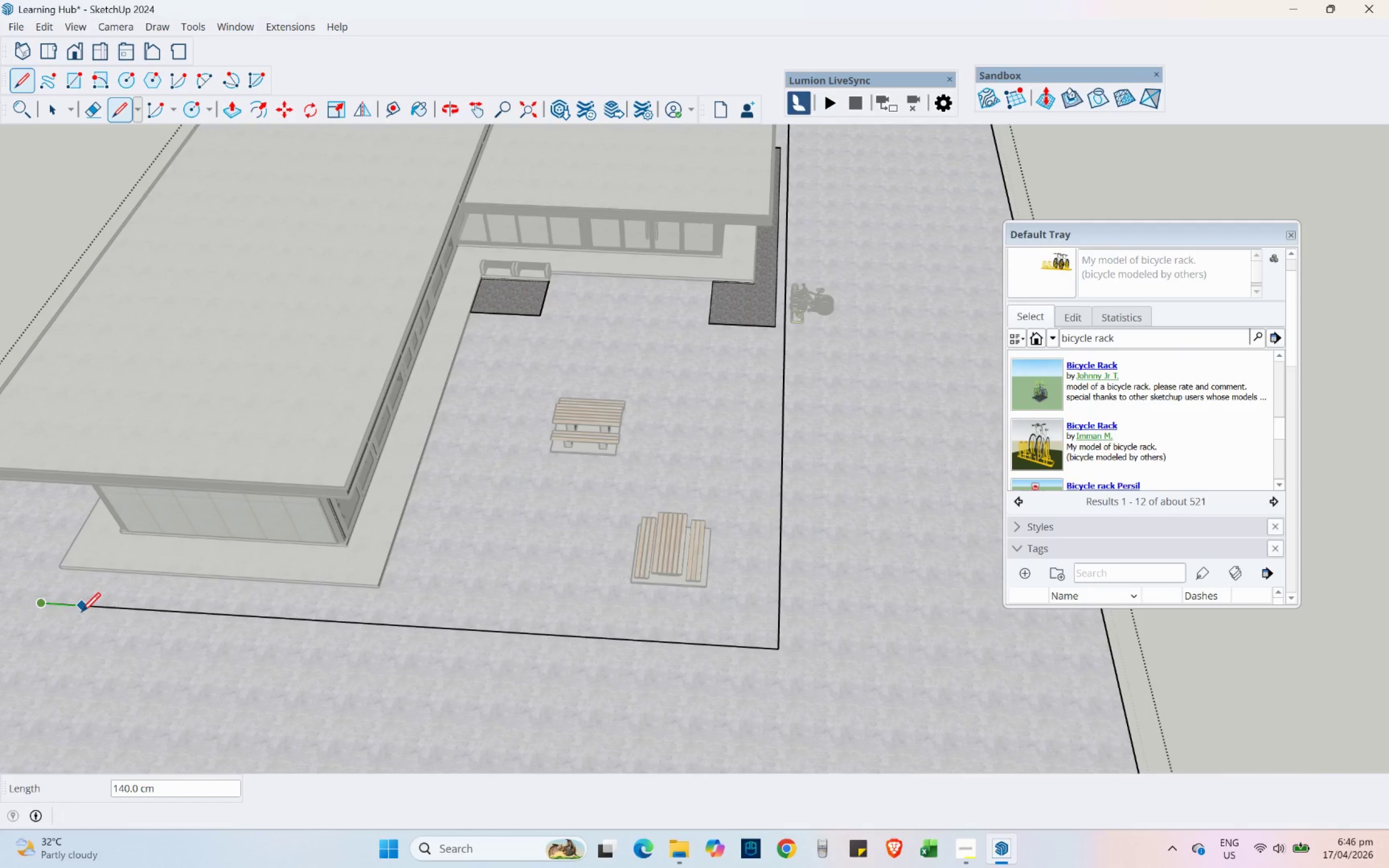 
hold_key(key=ShiftLeft, duration=0.59)
 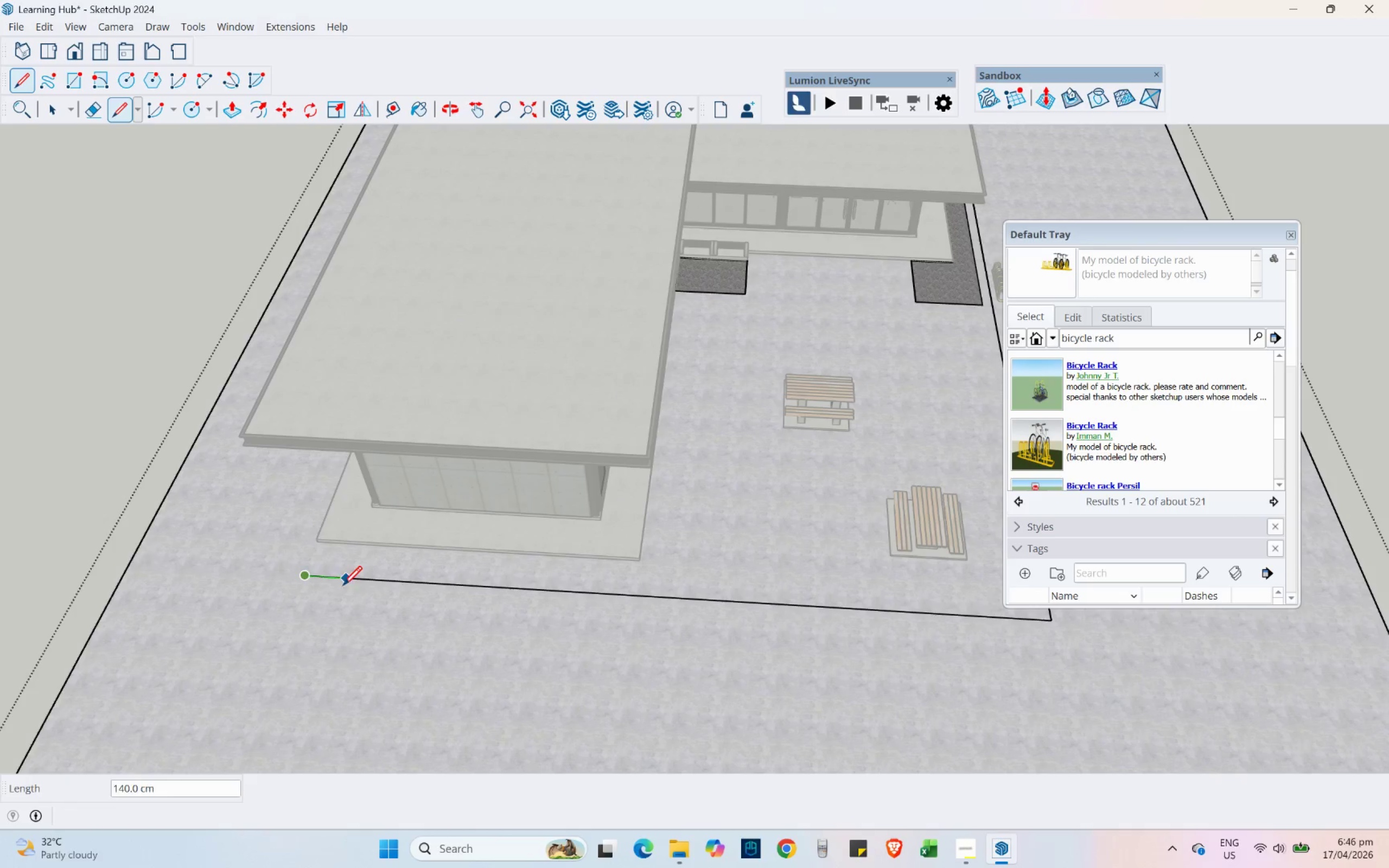 
left_click([129, 570])
 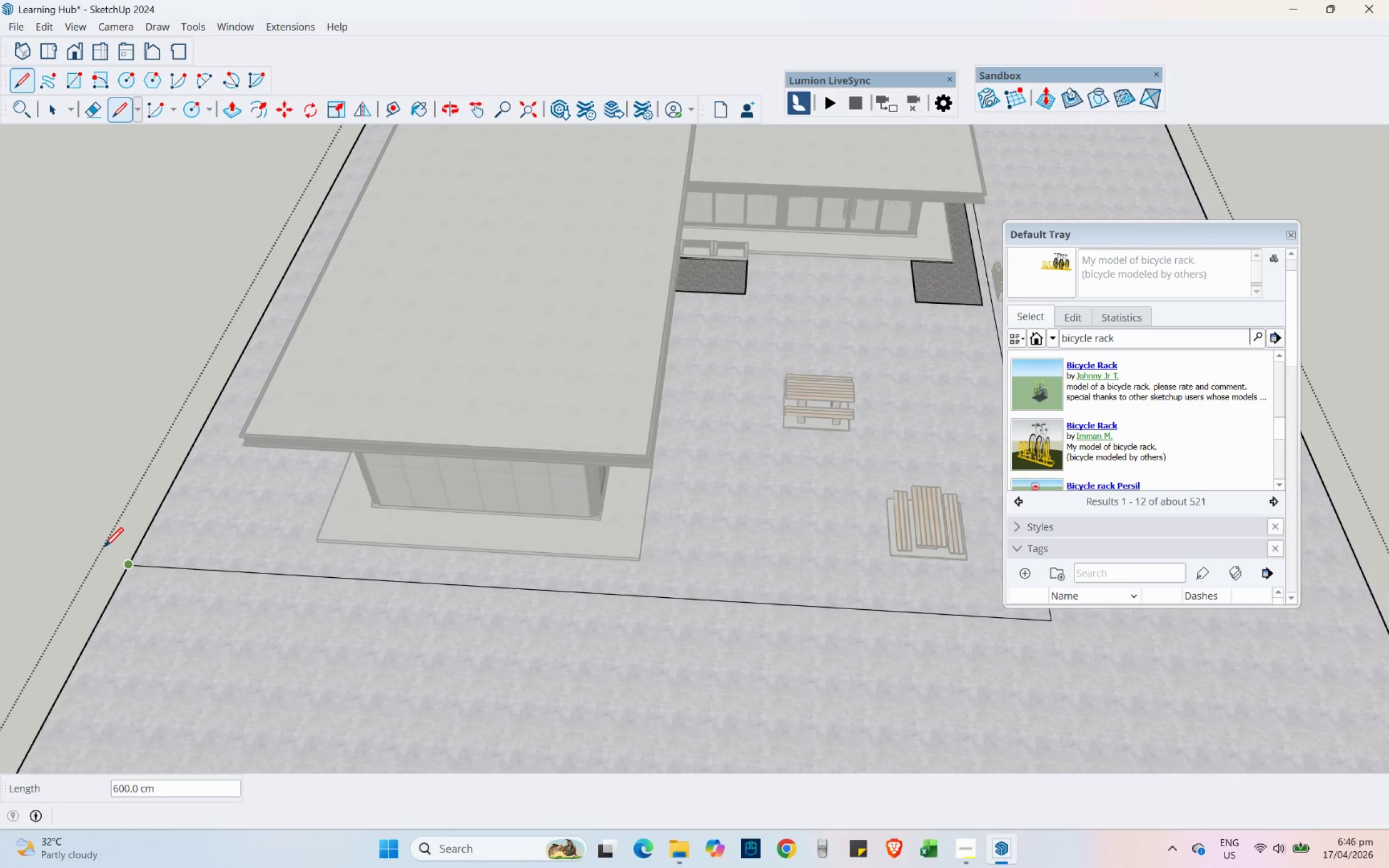 
scroll: coordinate [56, 524], scroll_direction: down, amount: 6.0
 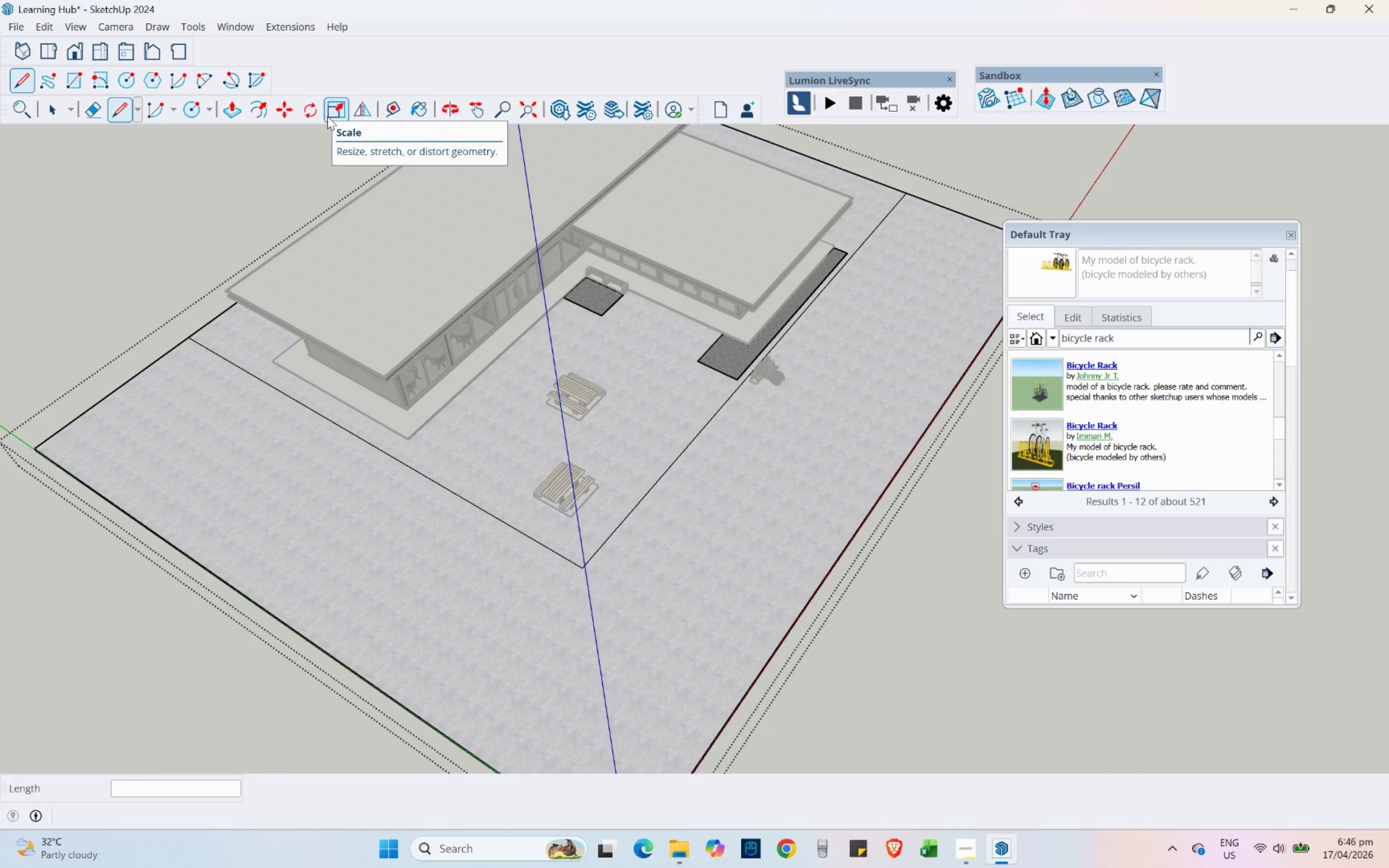 
wait(5.88)
 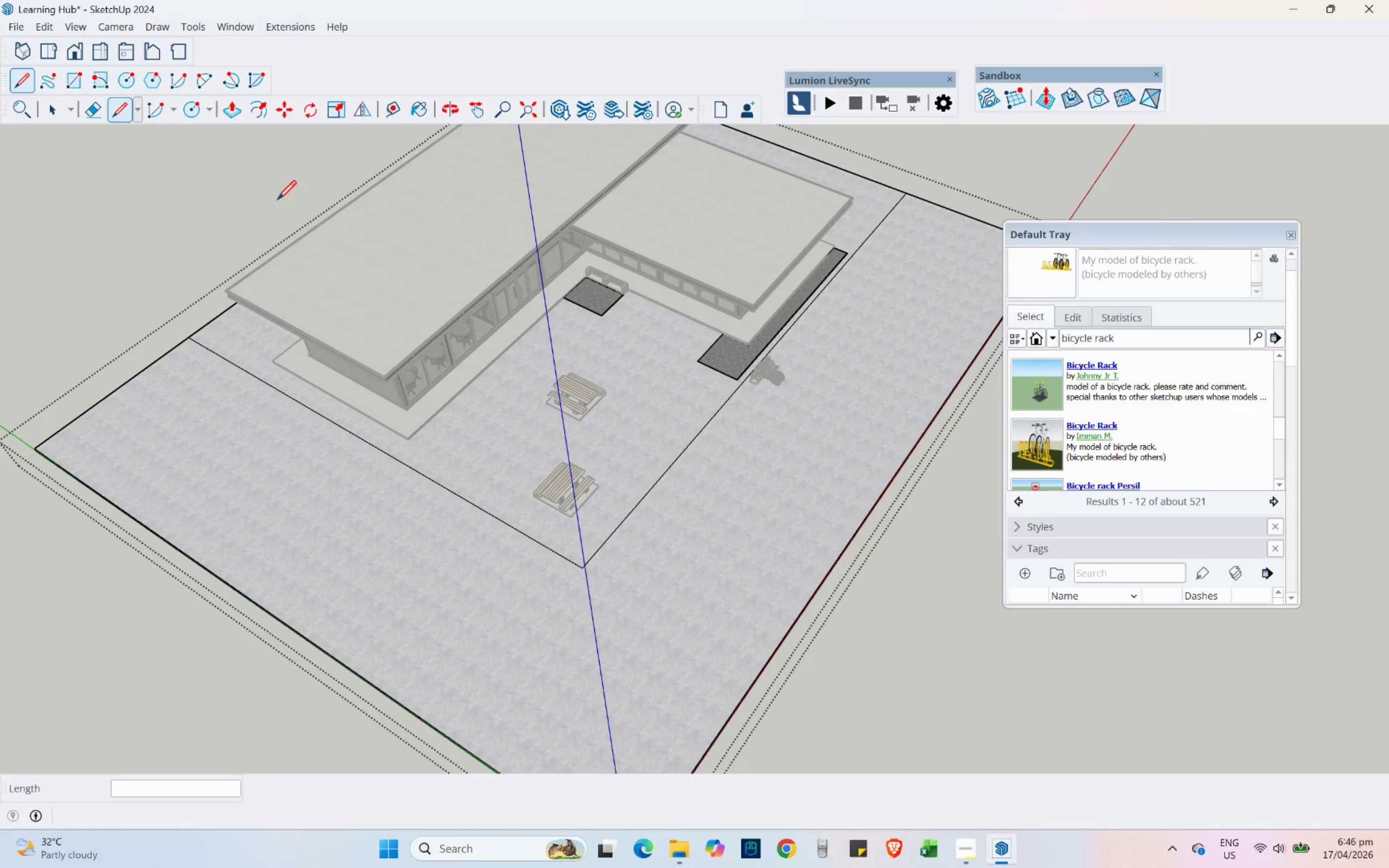 
left_click([244, 112])
 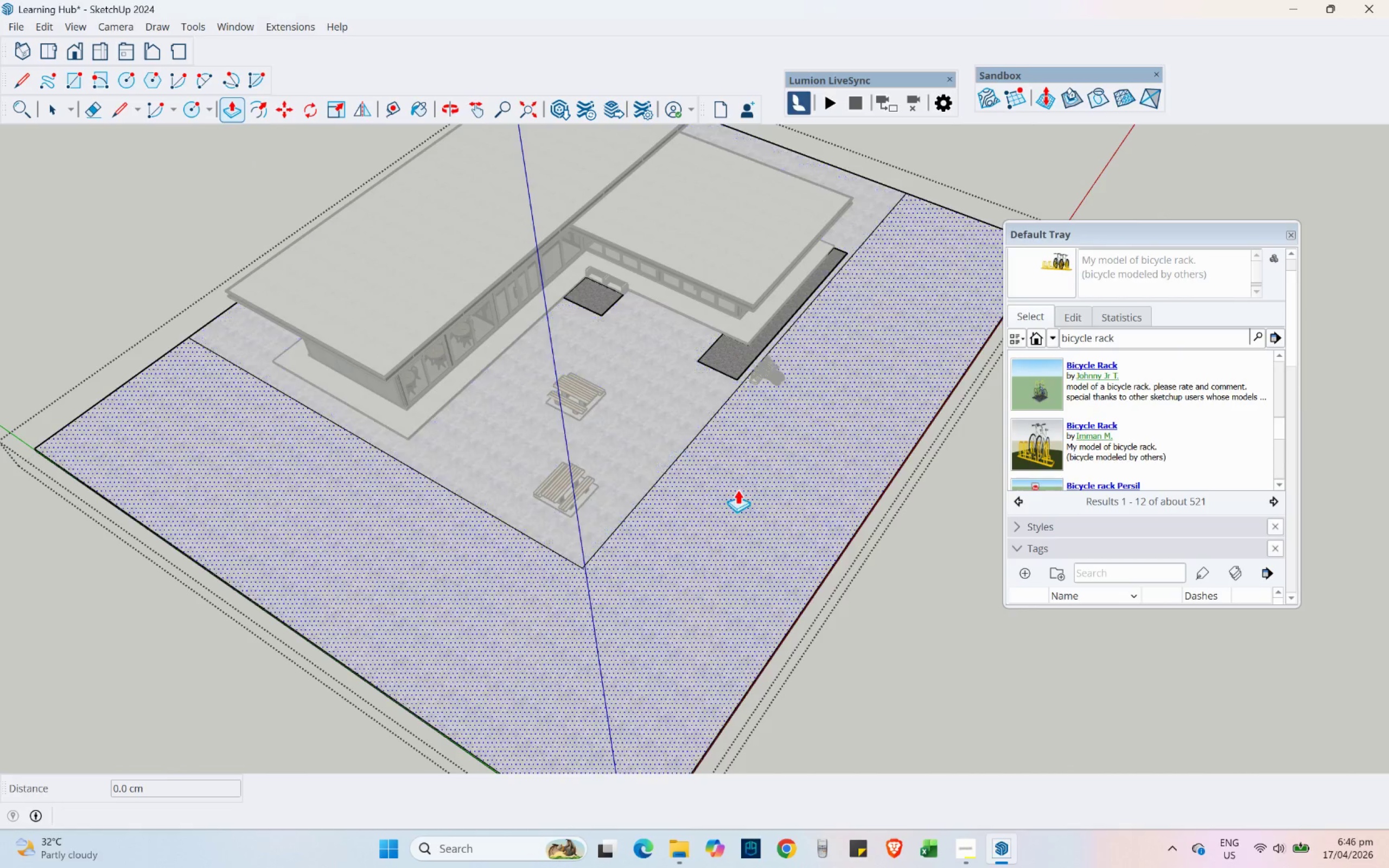 
scroll: coordinate [605, 487], scroll_direction: up, amount: 6.0
 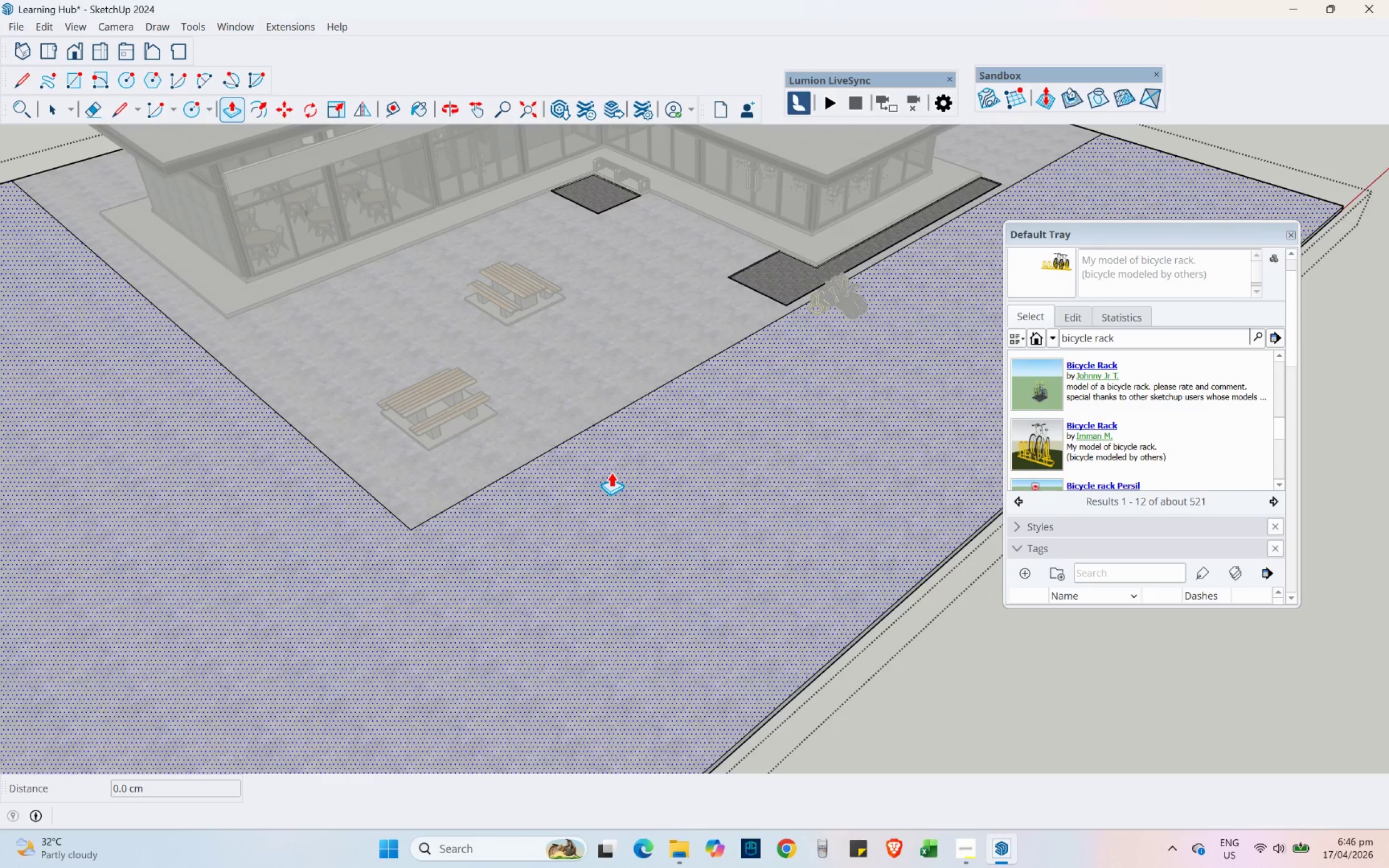 
left_click([611, 473])
 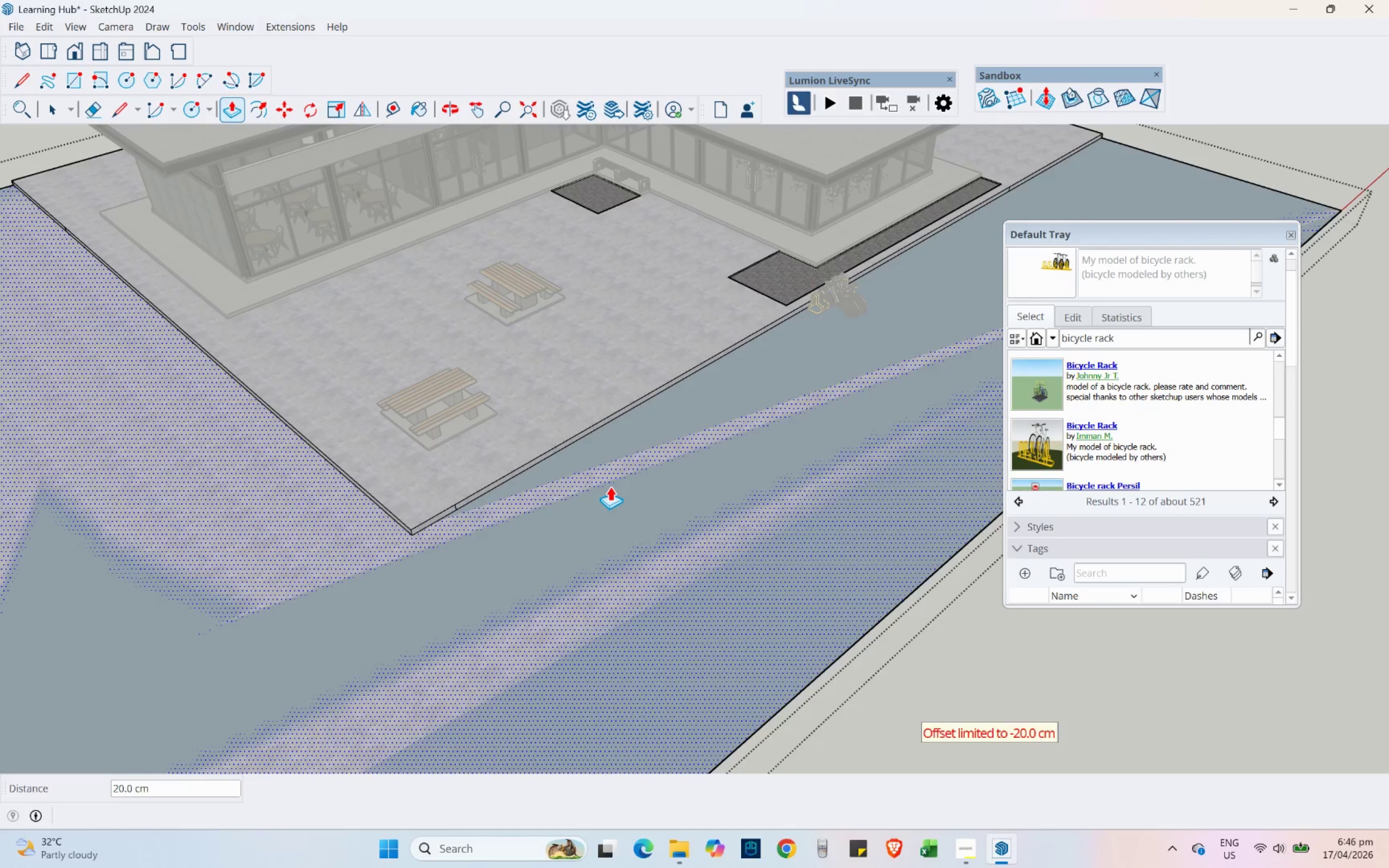 
key(Numpad1)
 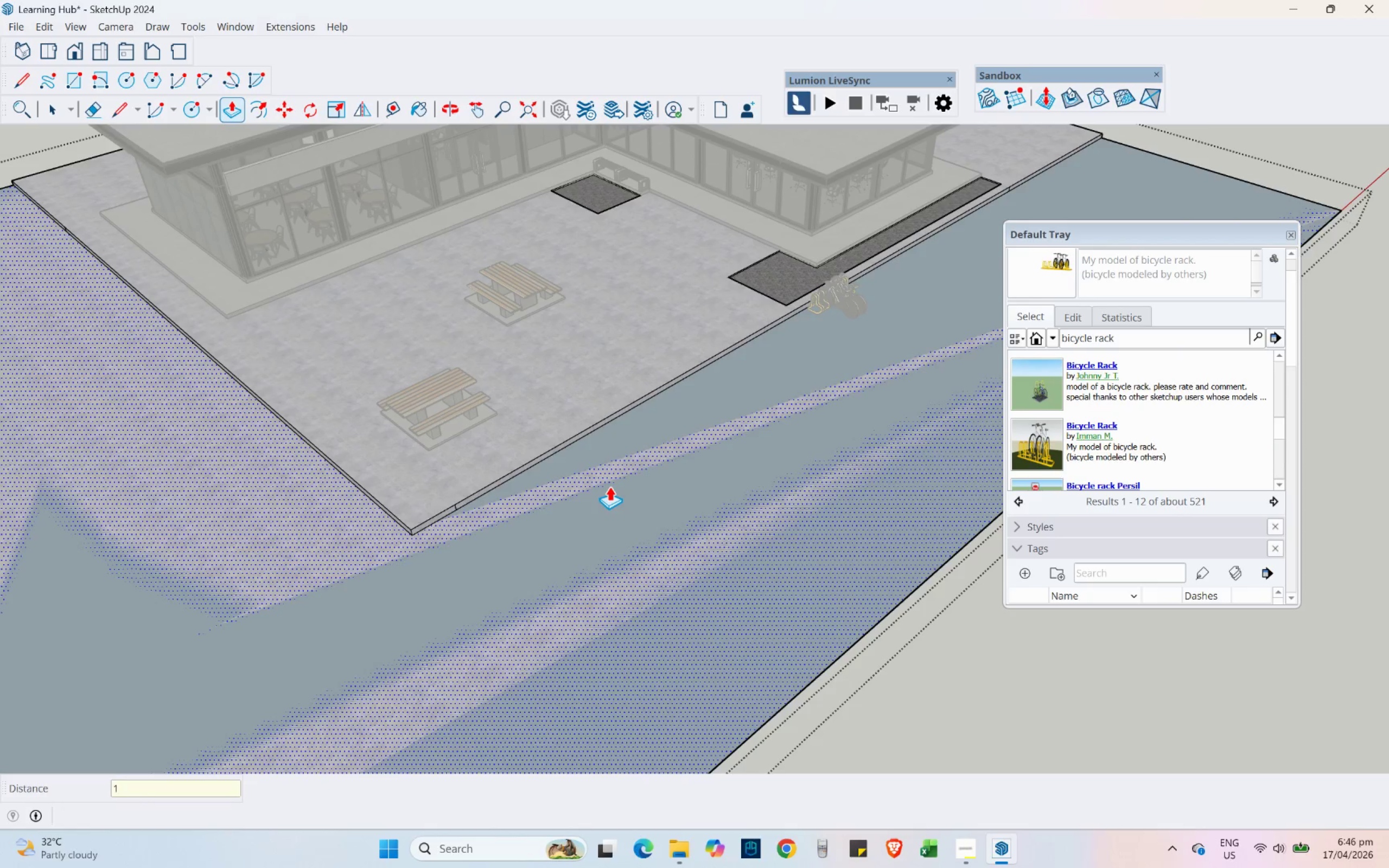 
key(Numpad0)
 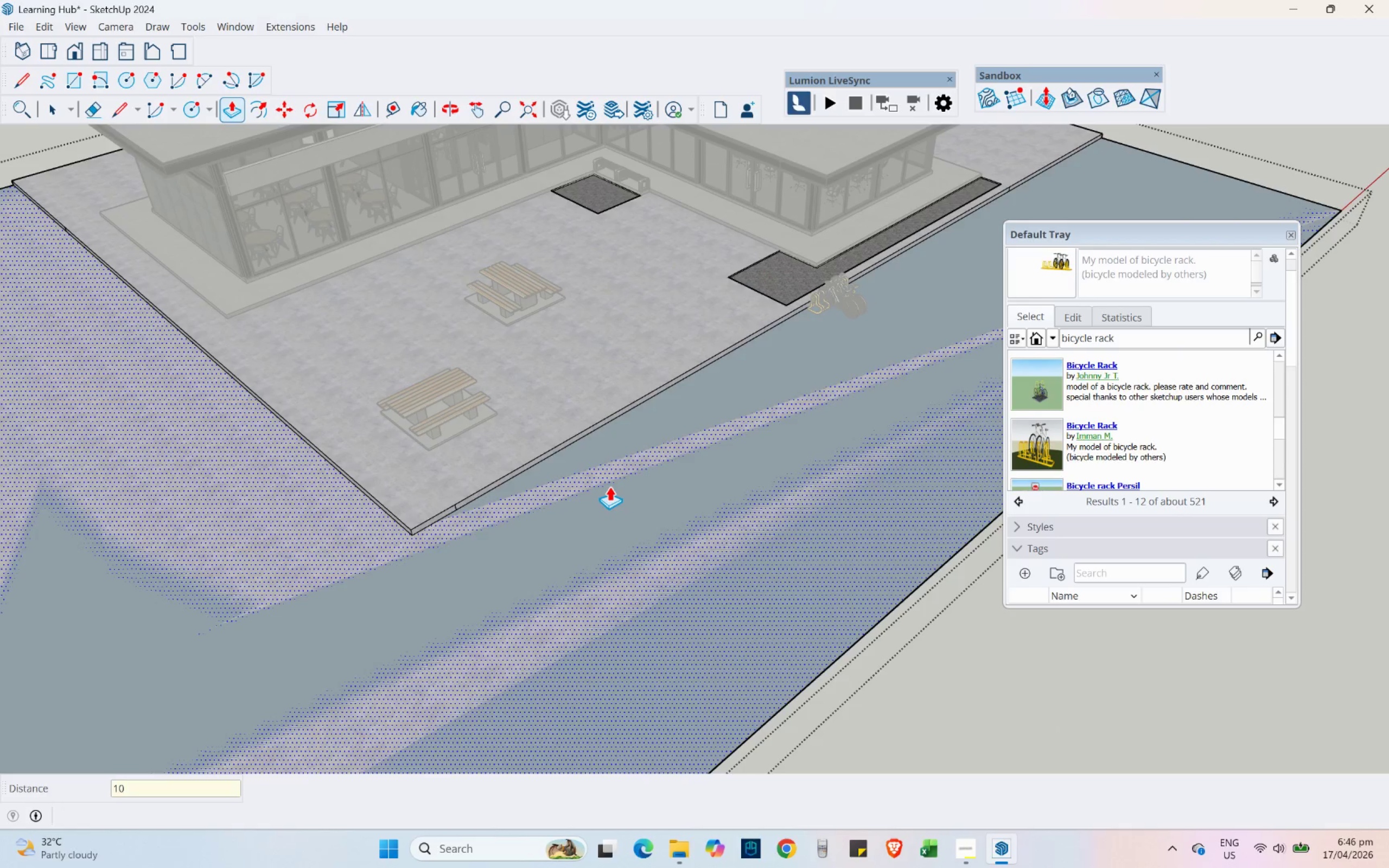 
key(NumpadEnter)
 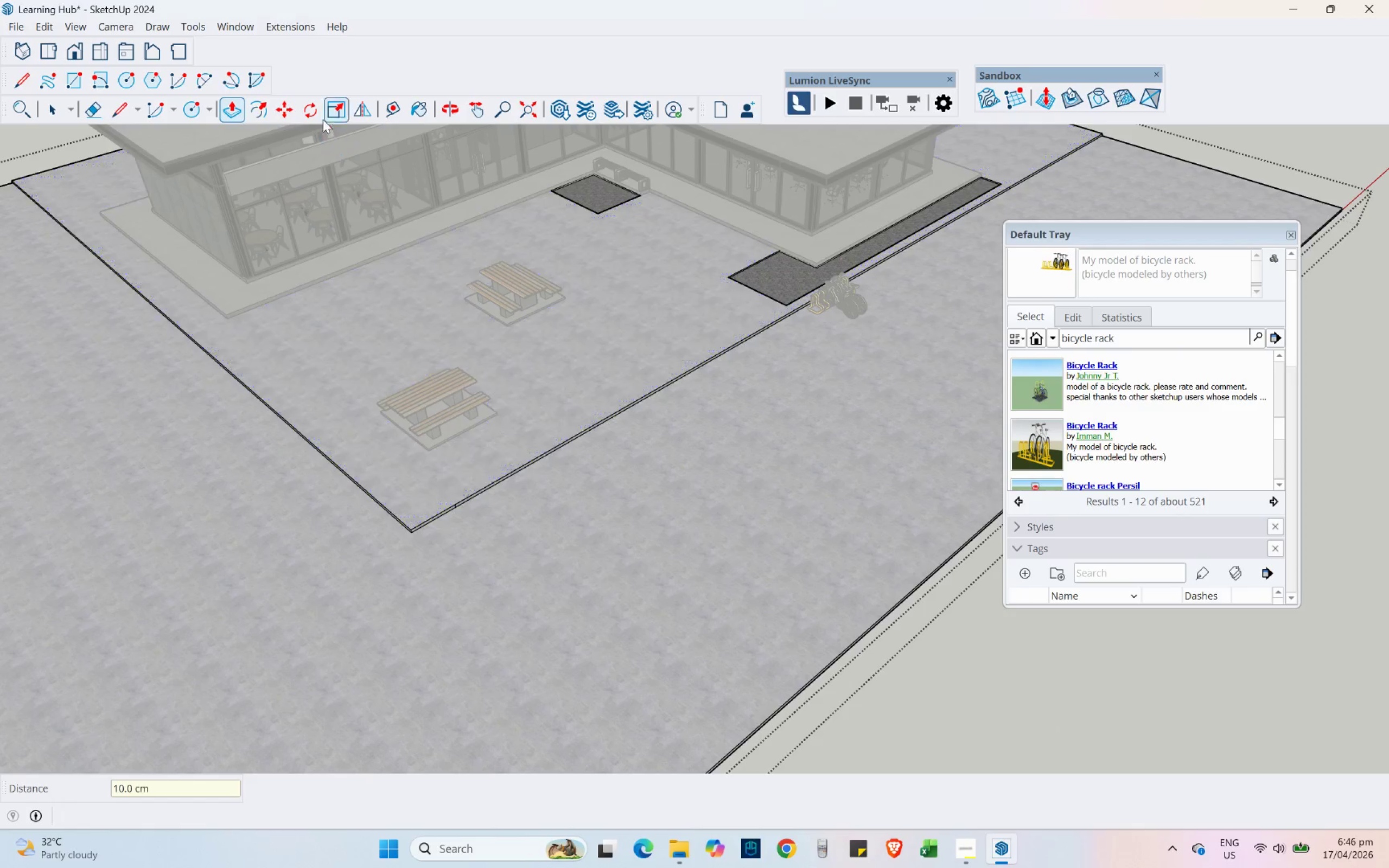 
left_click([411, 103])
 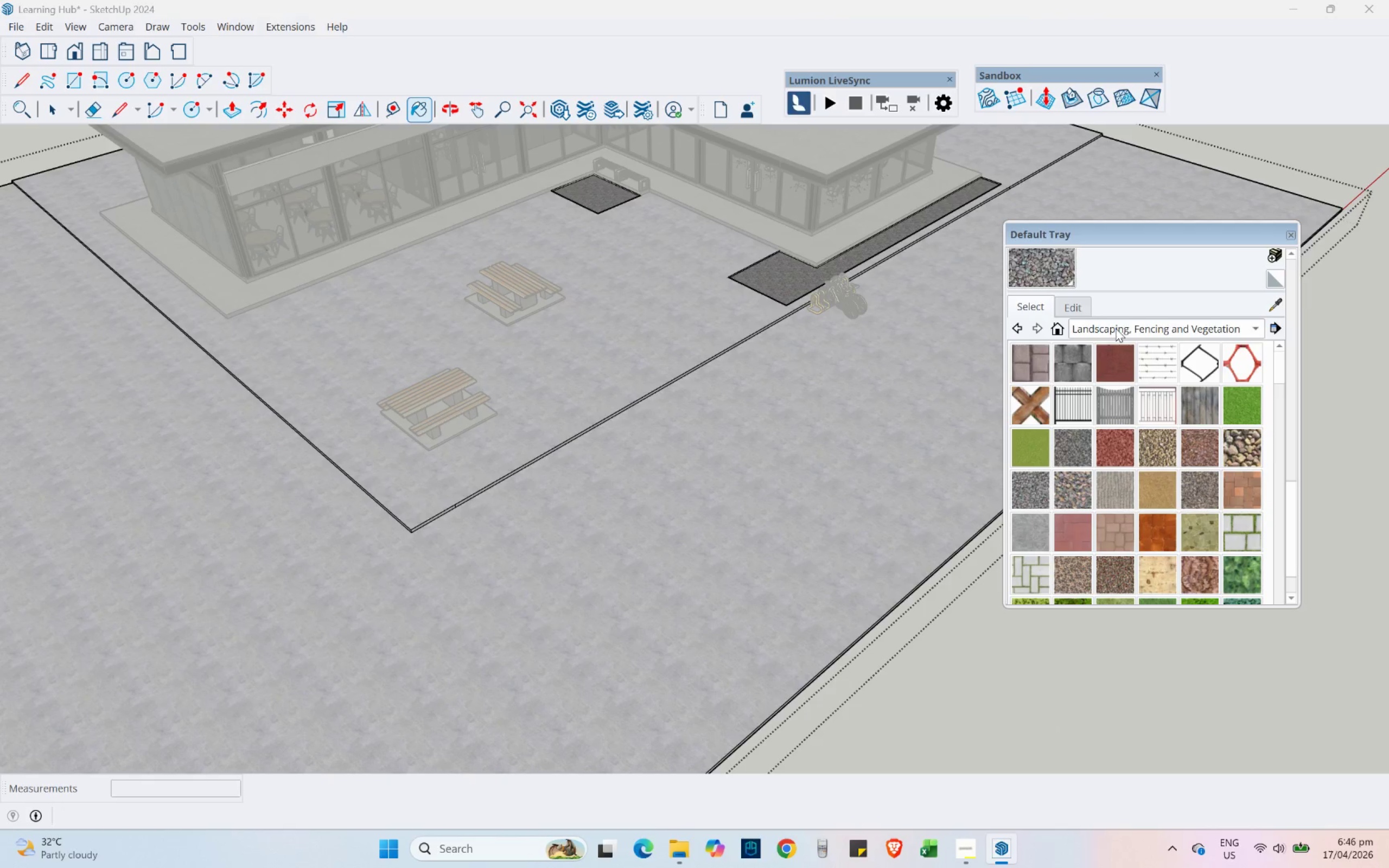 
left_click([1116, 328])
 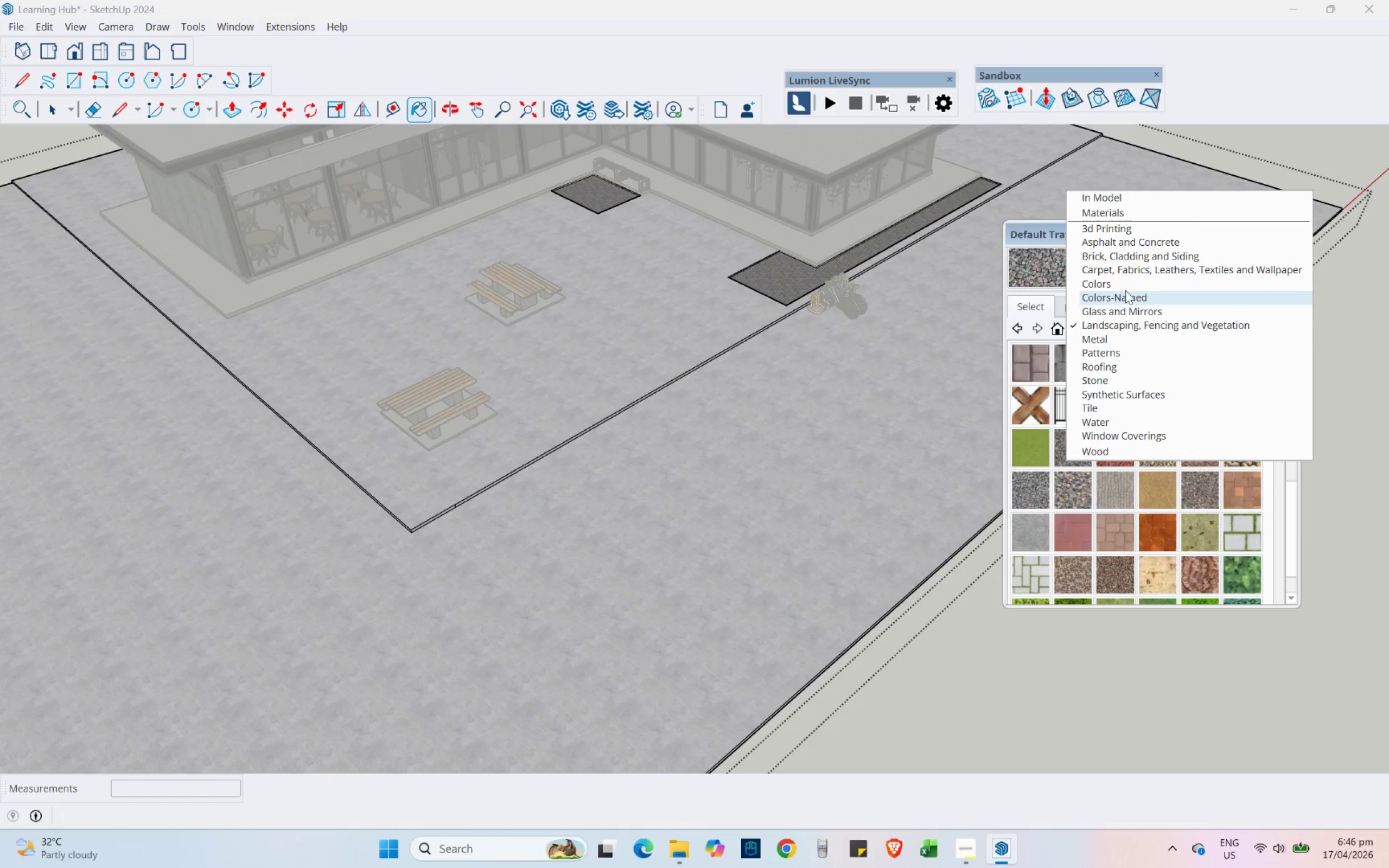 
left_click([1122, 240])
 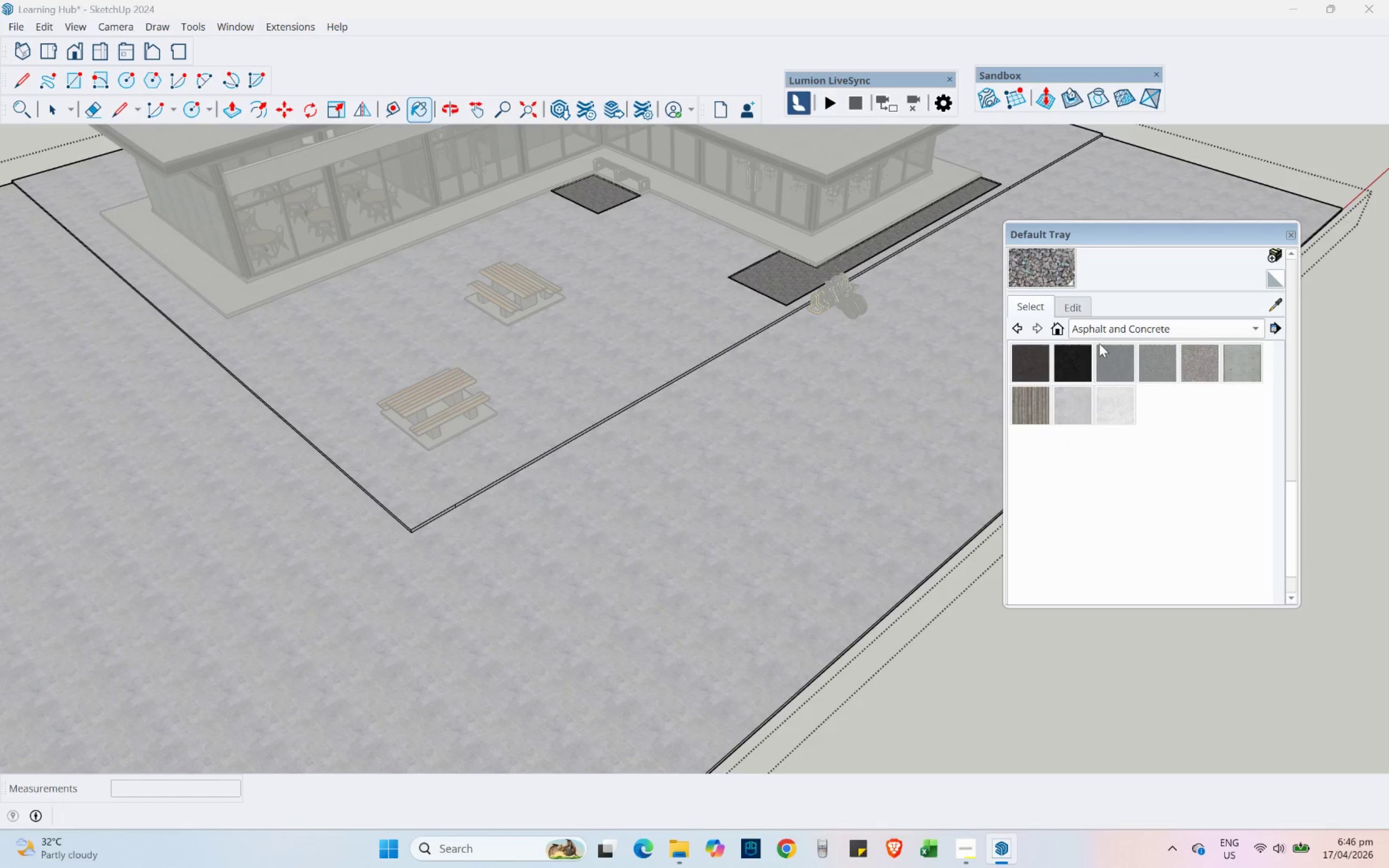 
left_click([1081, 360])
 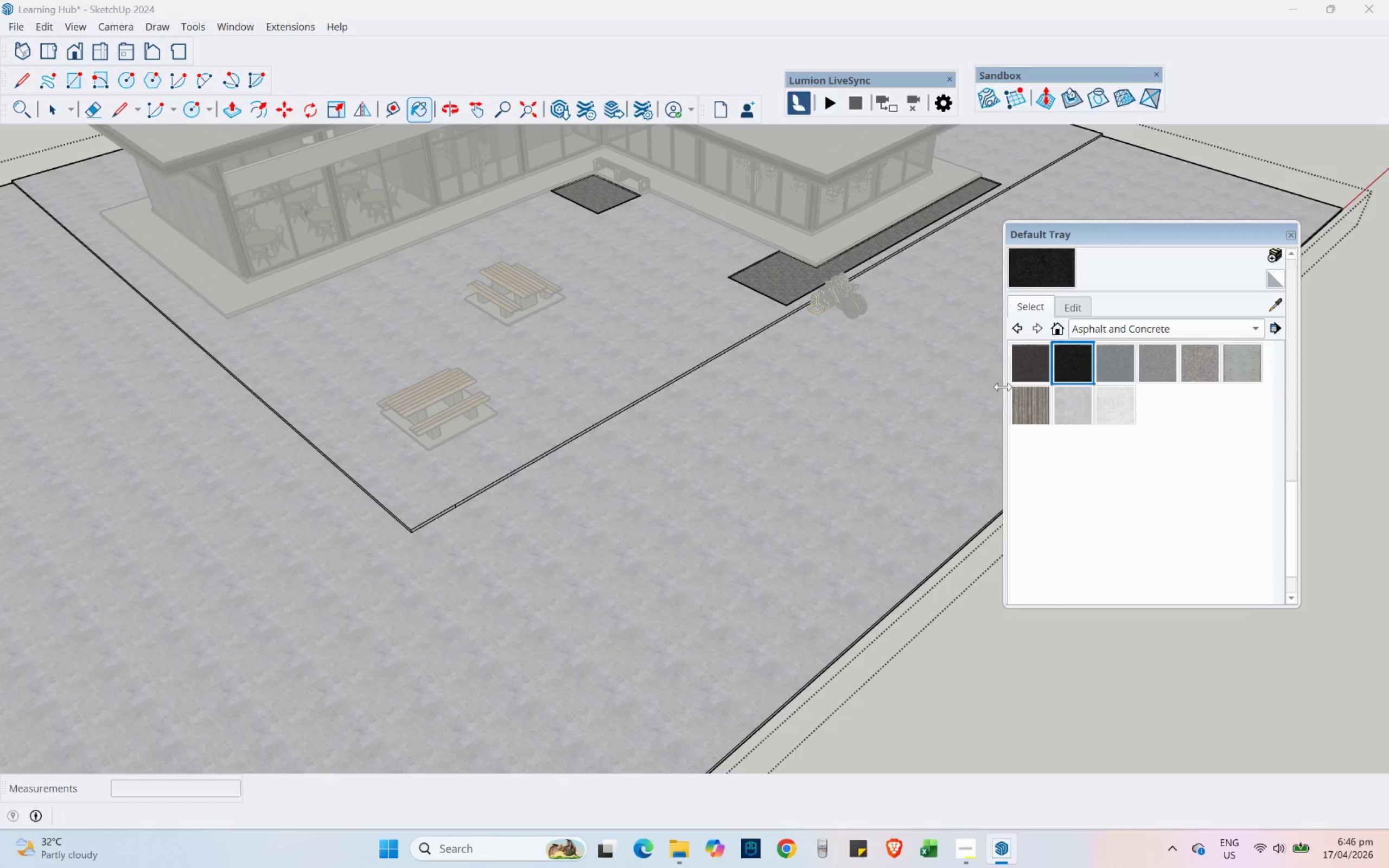 
left_click([1028, 369])
 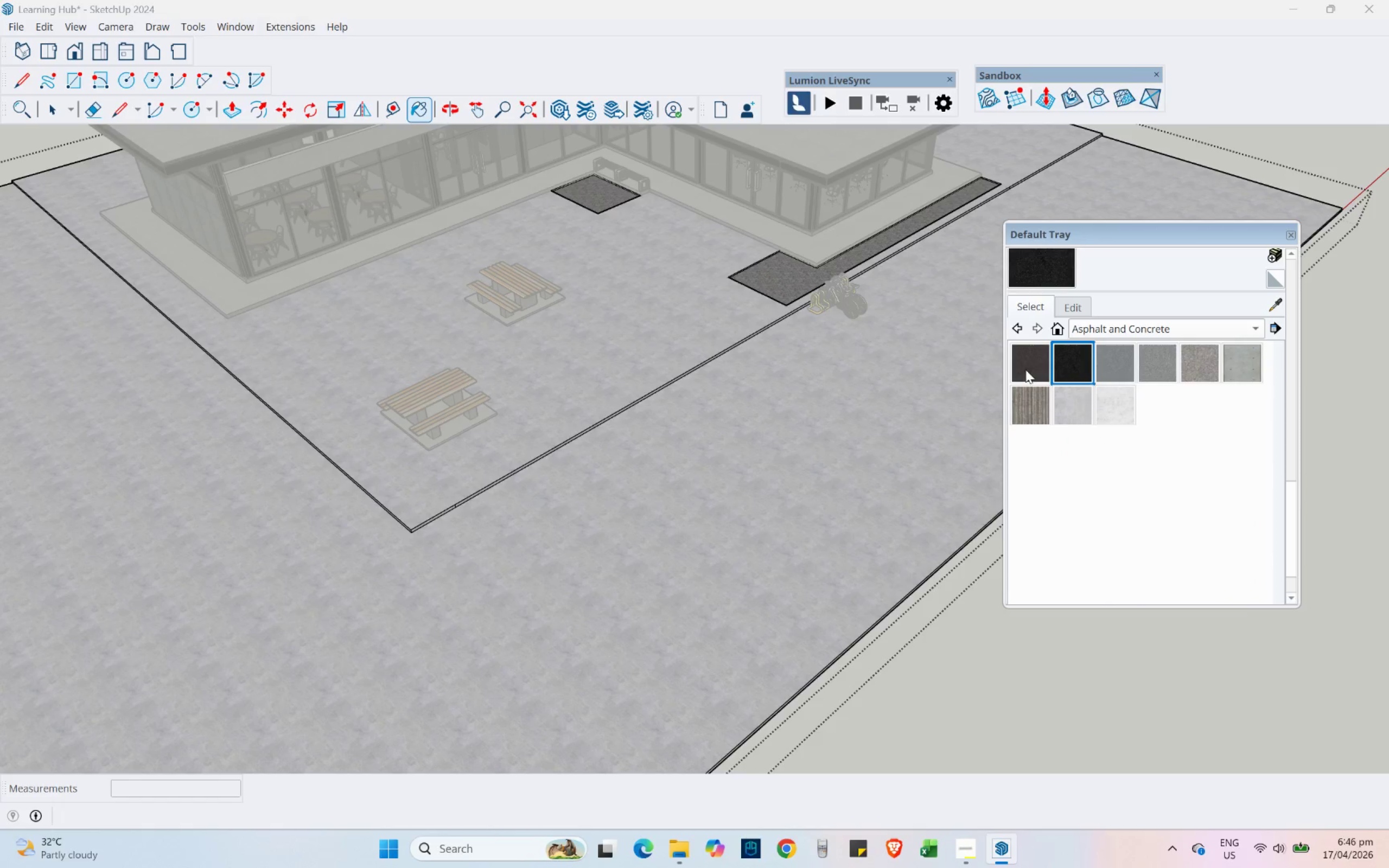 
left_click_drag(start_coordinate=[713, 511], to_coordinate=[704, 517])
 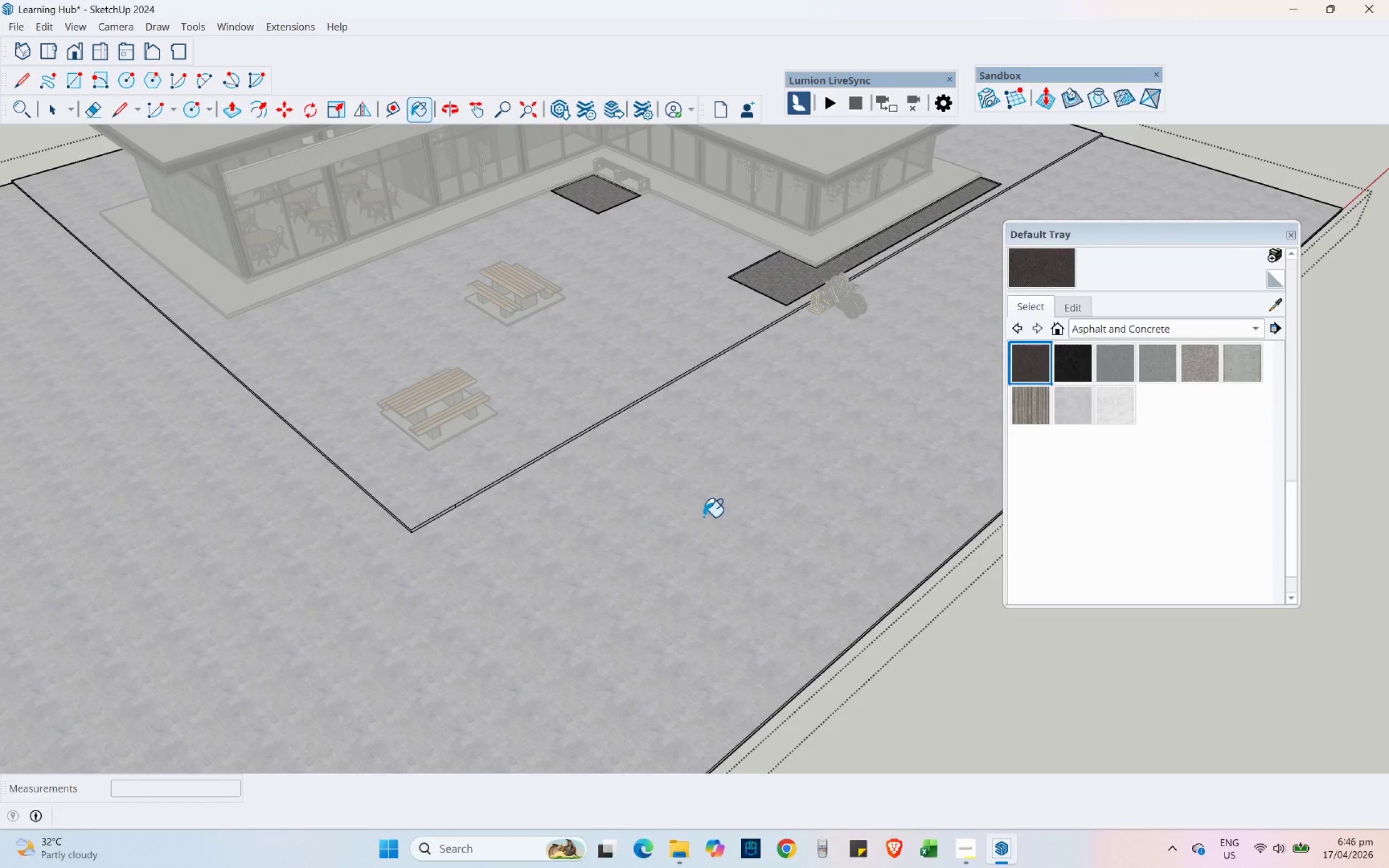 
scroll: coordinate [634, 532], scroll_direction: up, amount: 6.0
 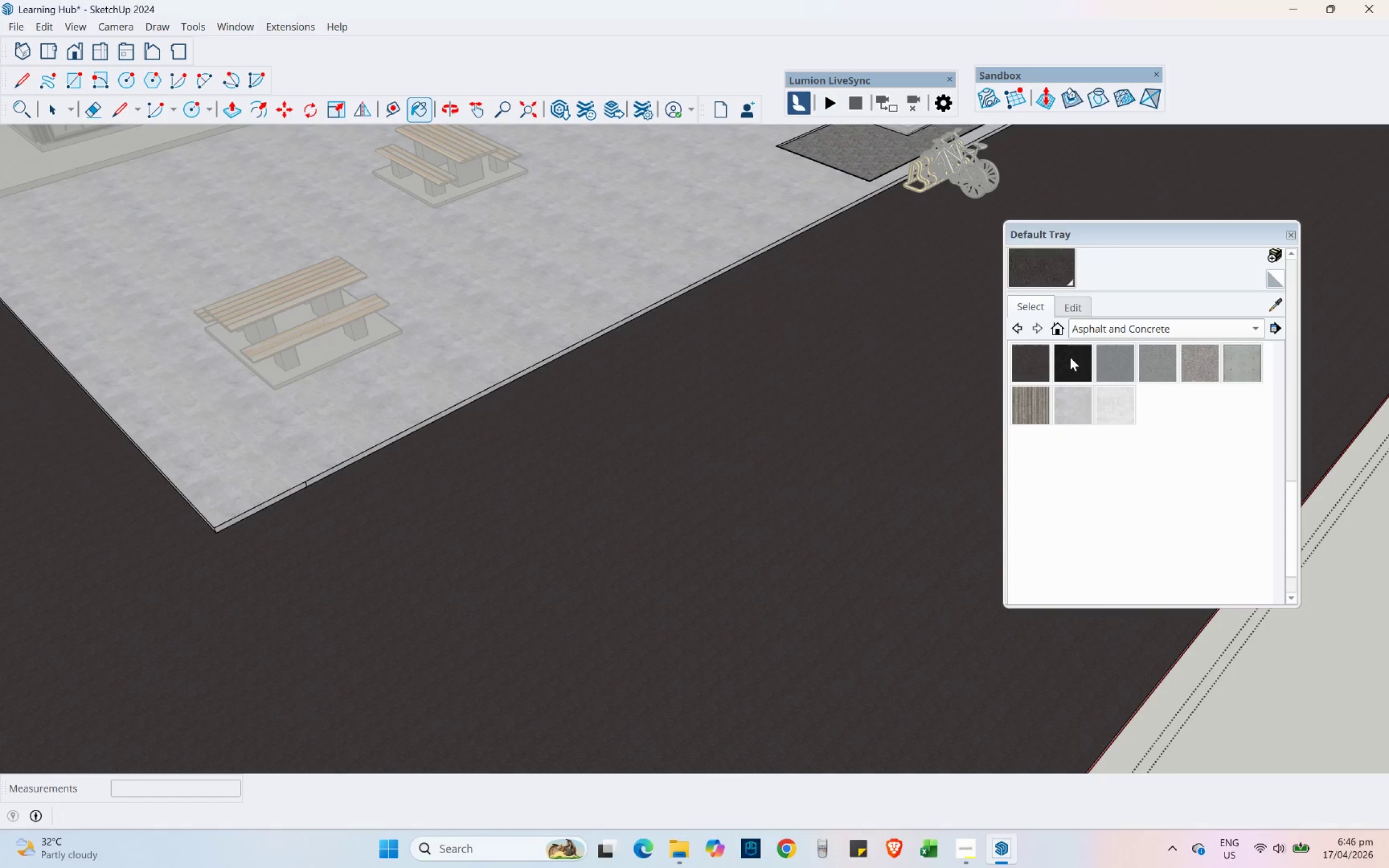 
double_click([781, 532])
 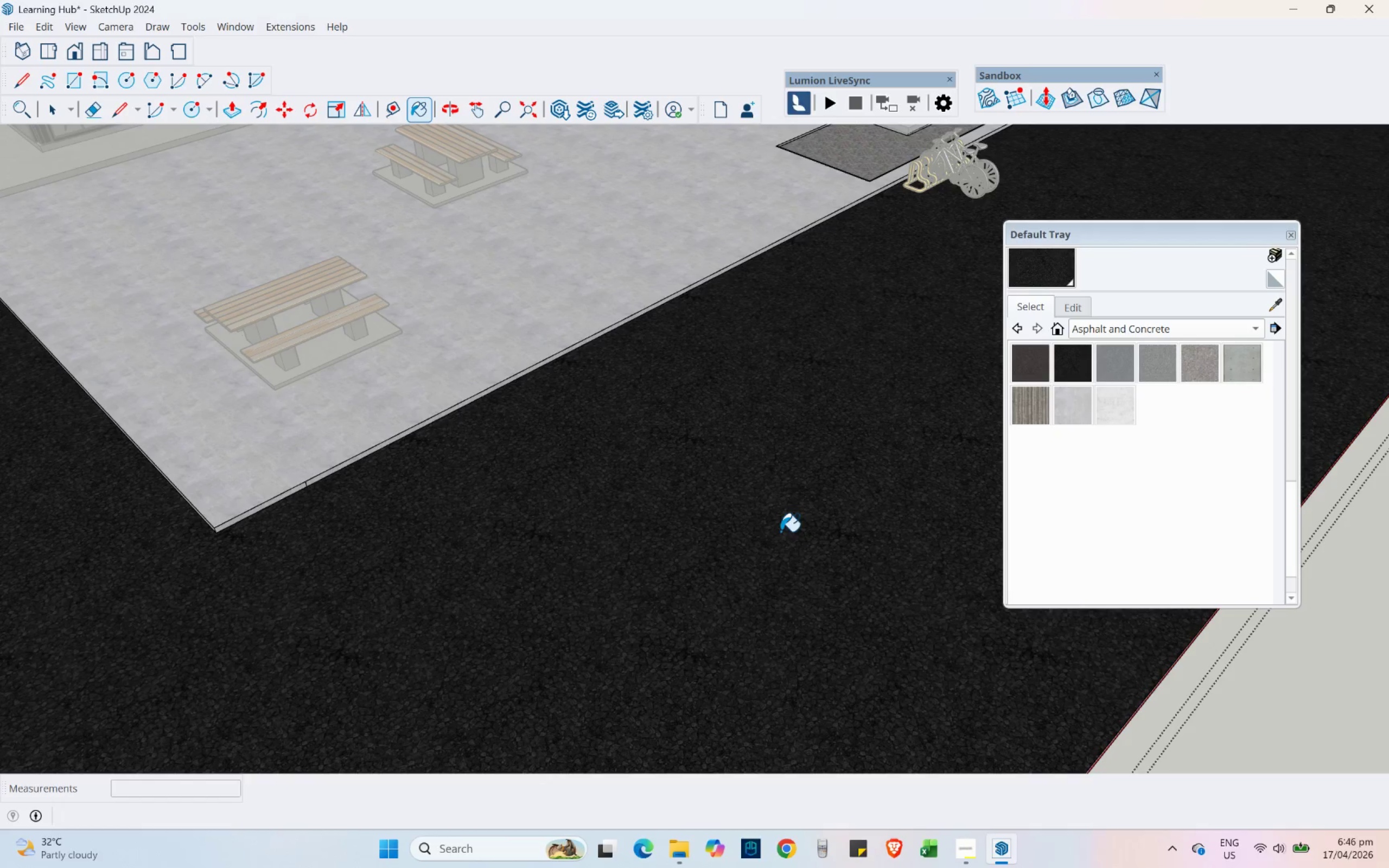 
scroll: coordinate [740, 567], scroll_direction: up, amount: 5.0
 